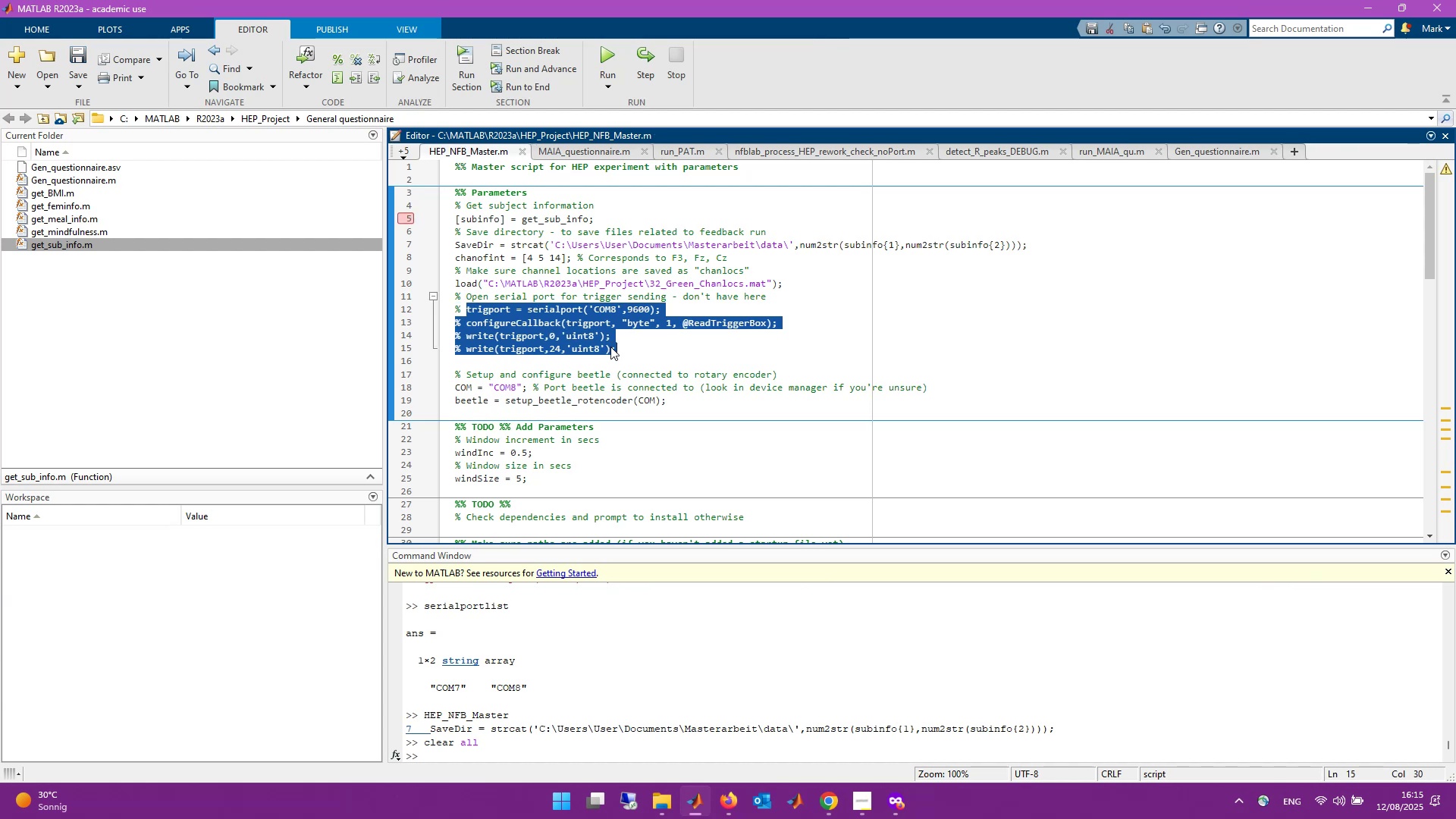 
left_click([620, 61])
 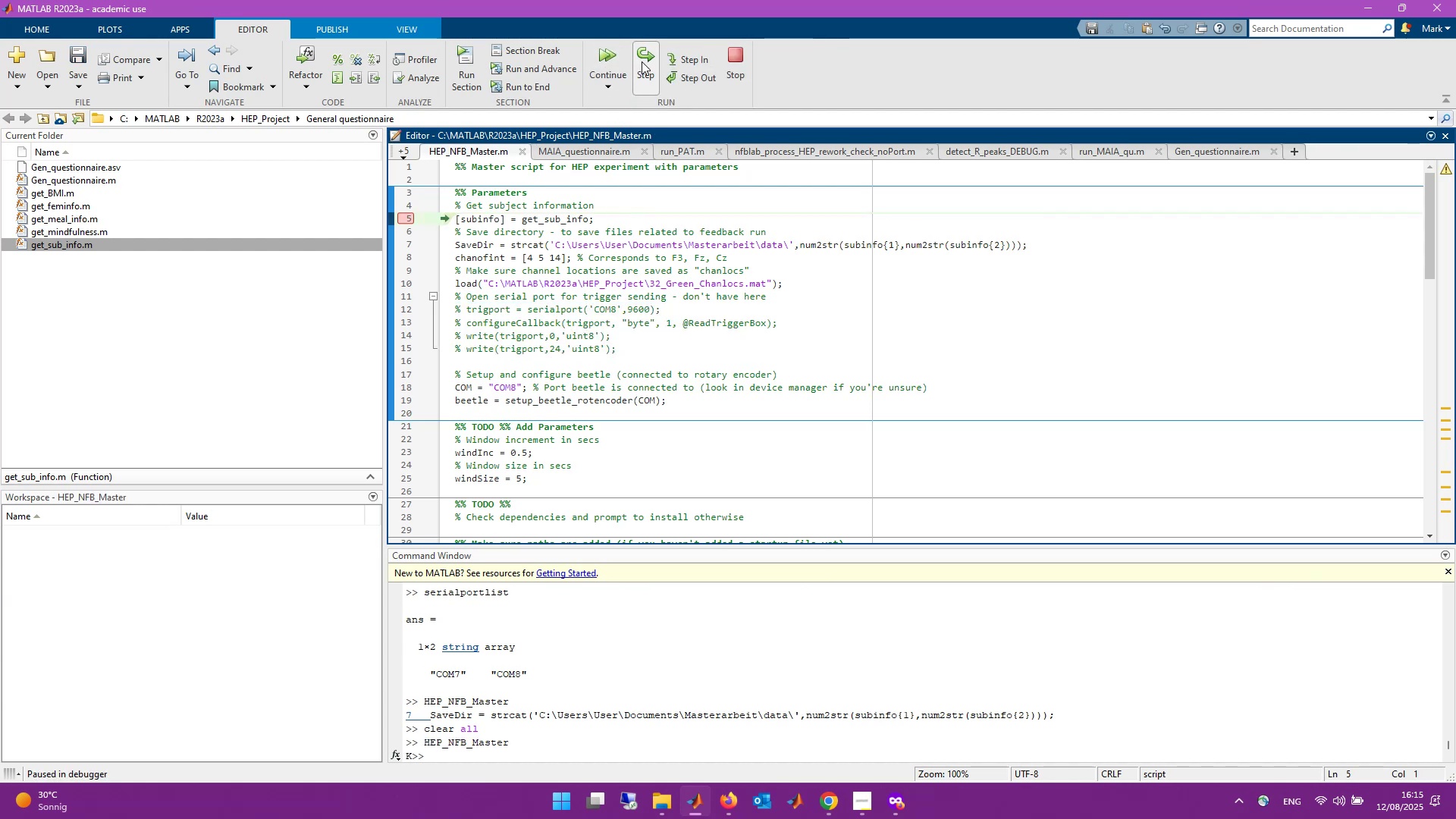 
left_click([642, 61])
 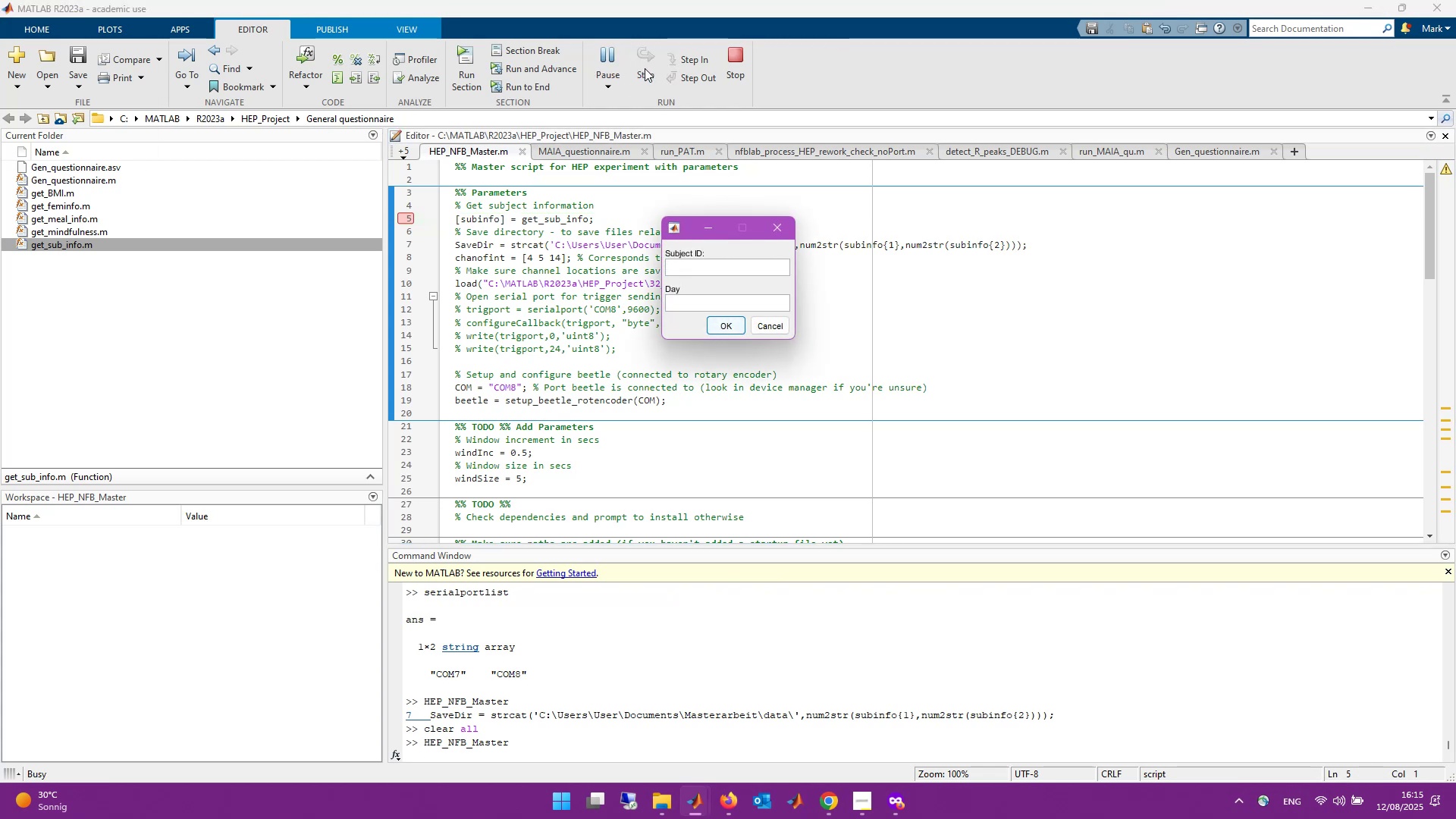 
key(1)
 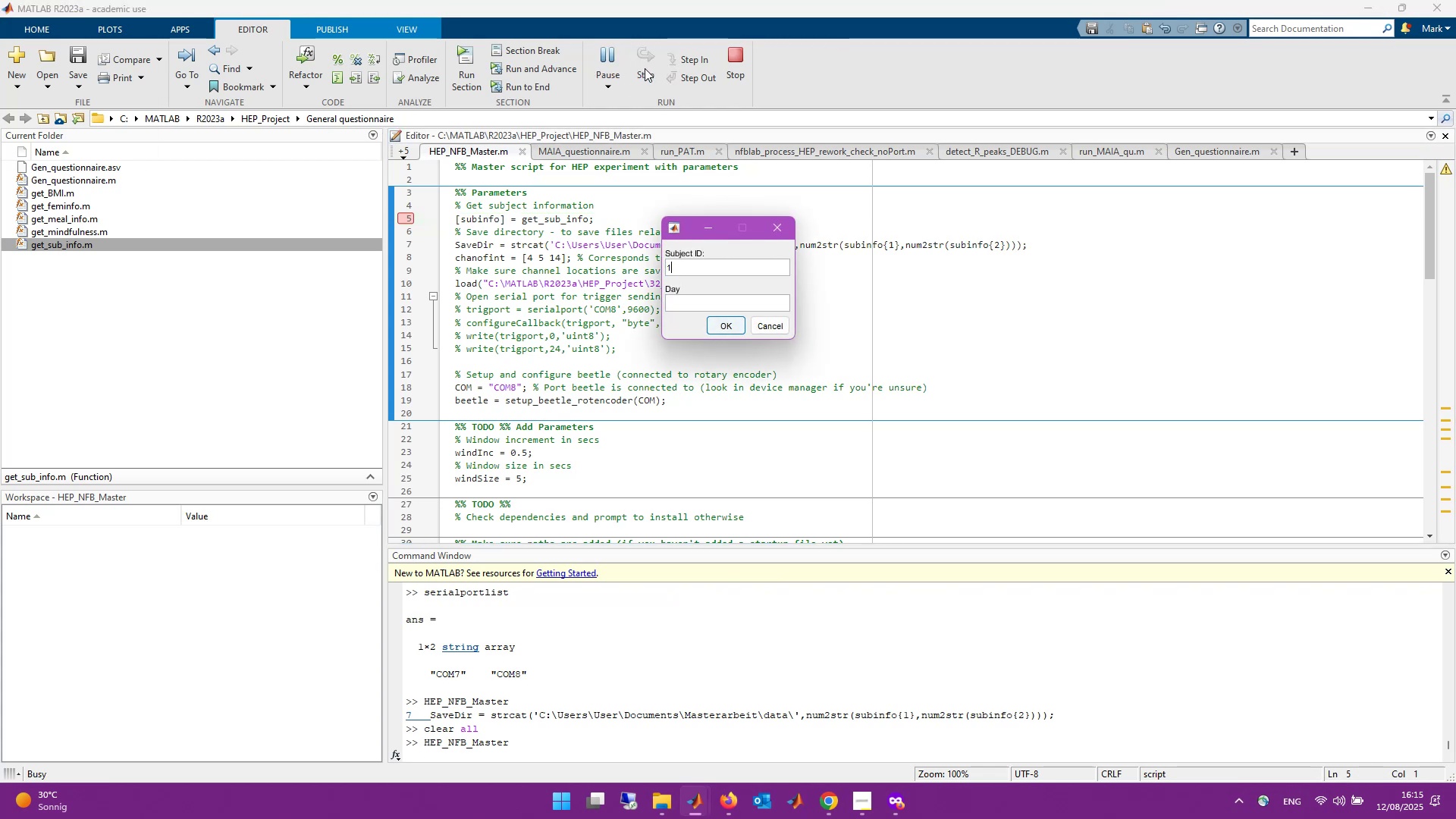 
key(Tab)
 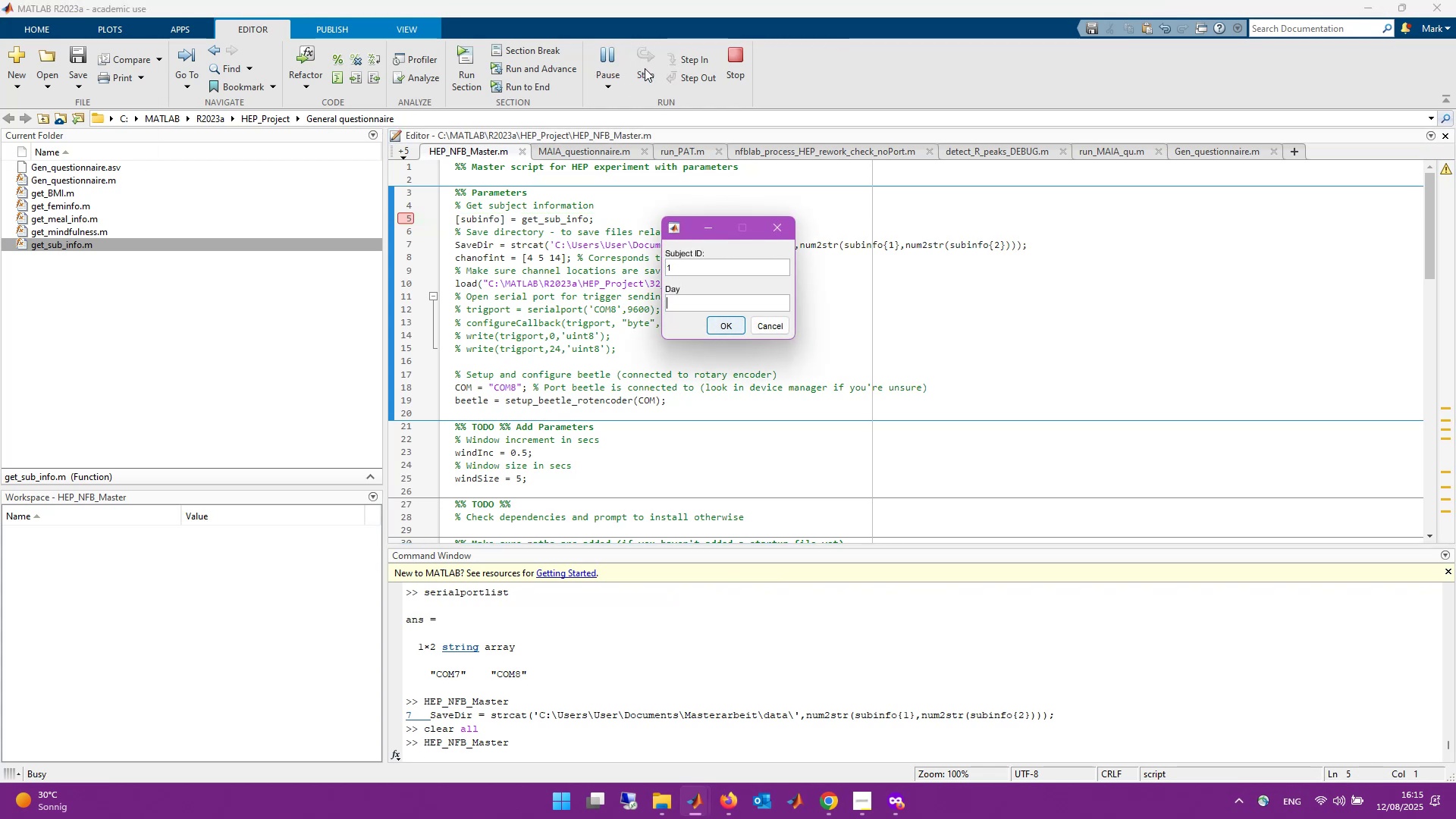 
key(1)
 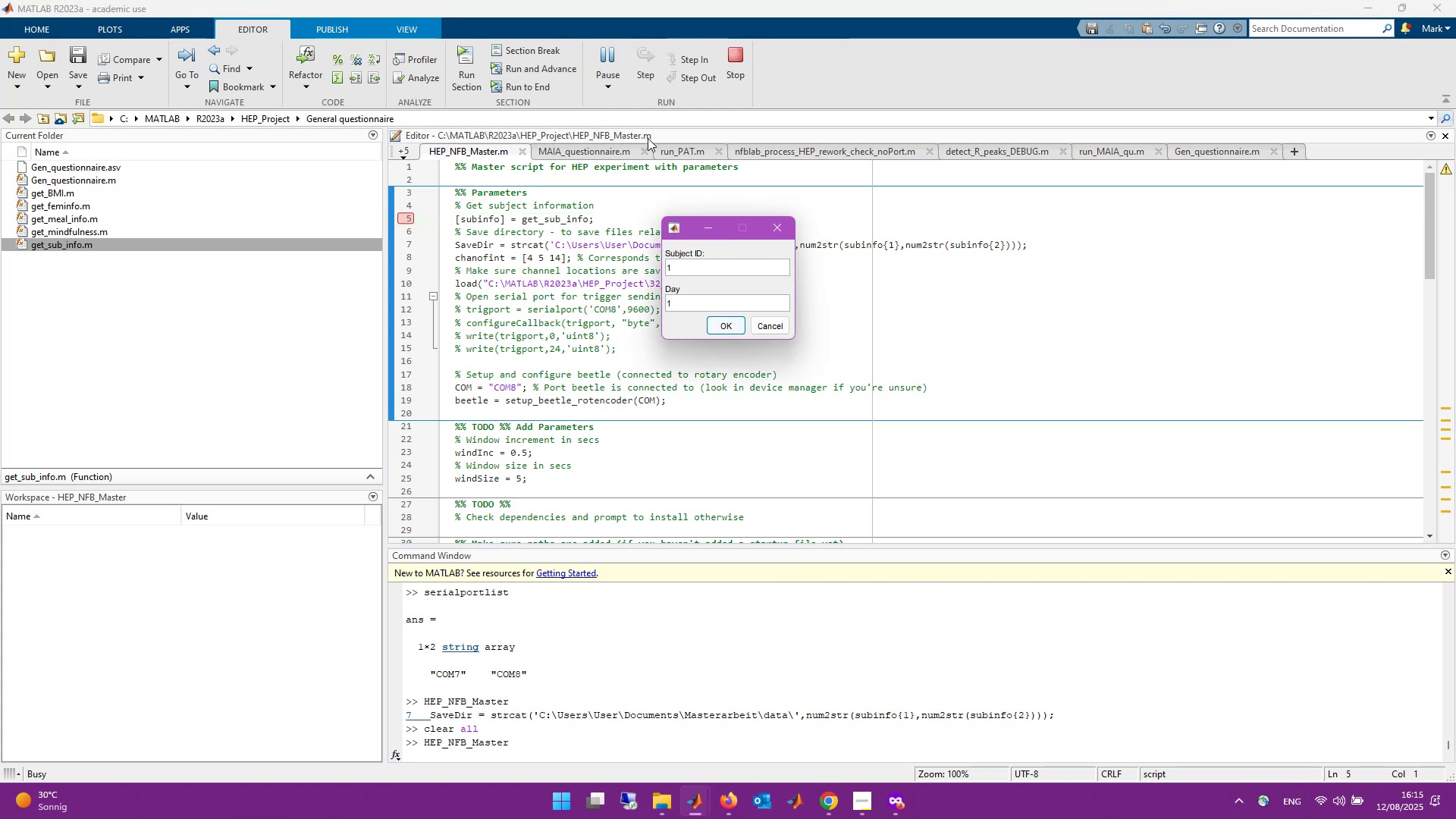 
key(Enter)
 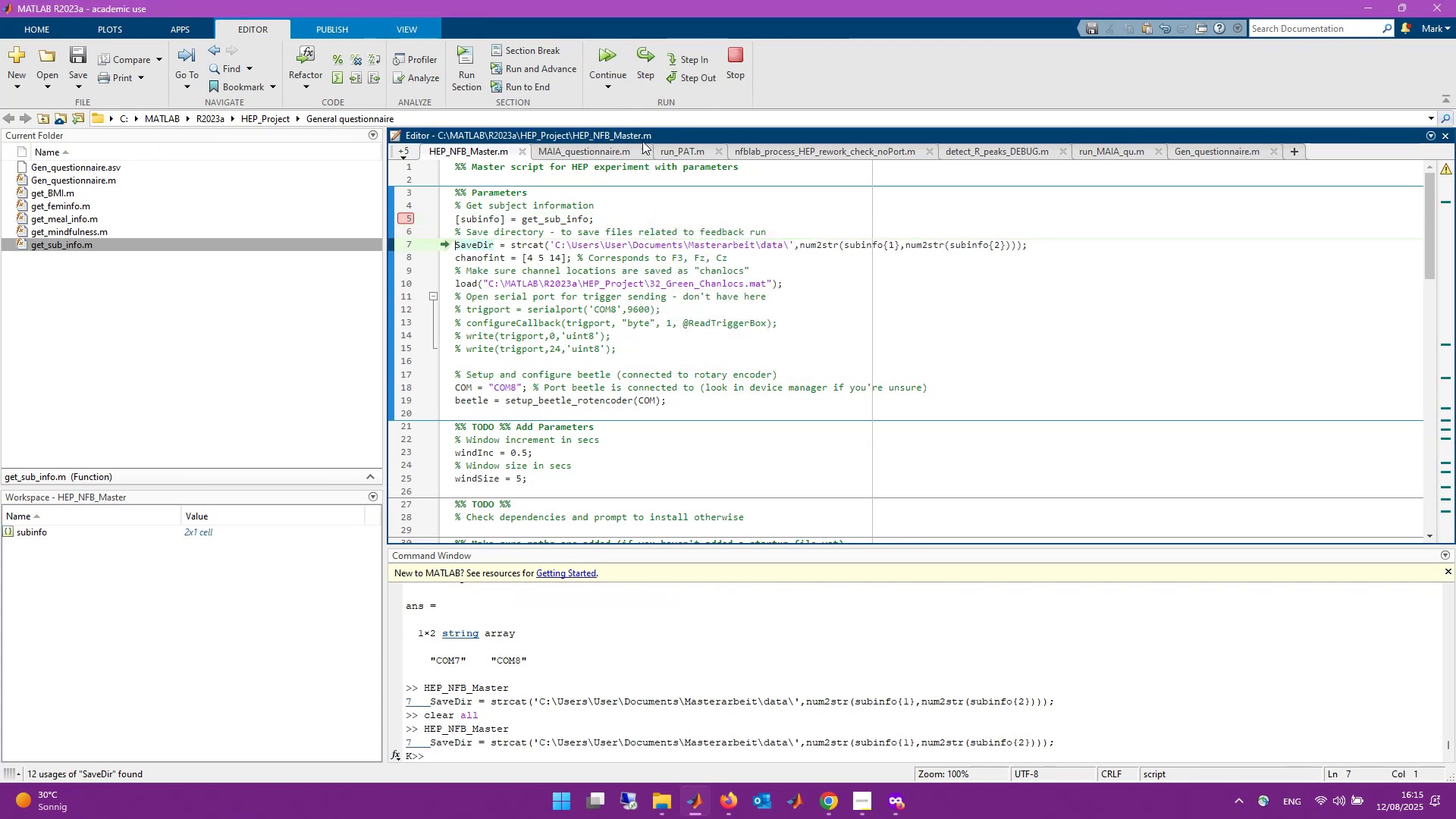 
left_click([644, 75])
 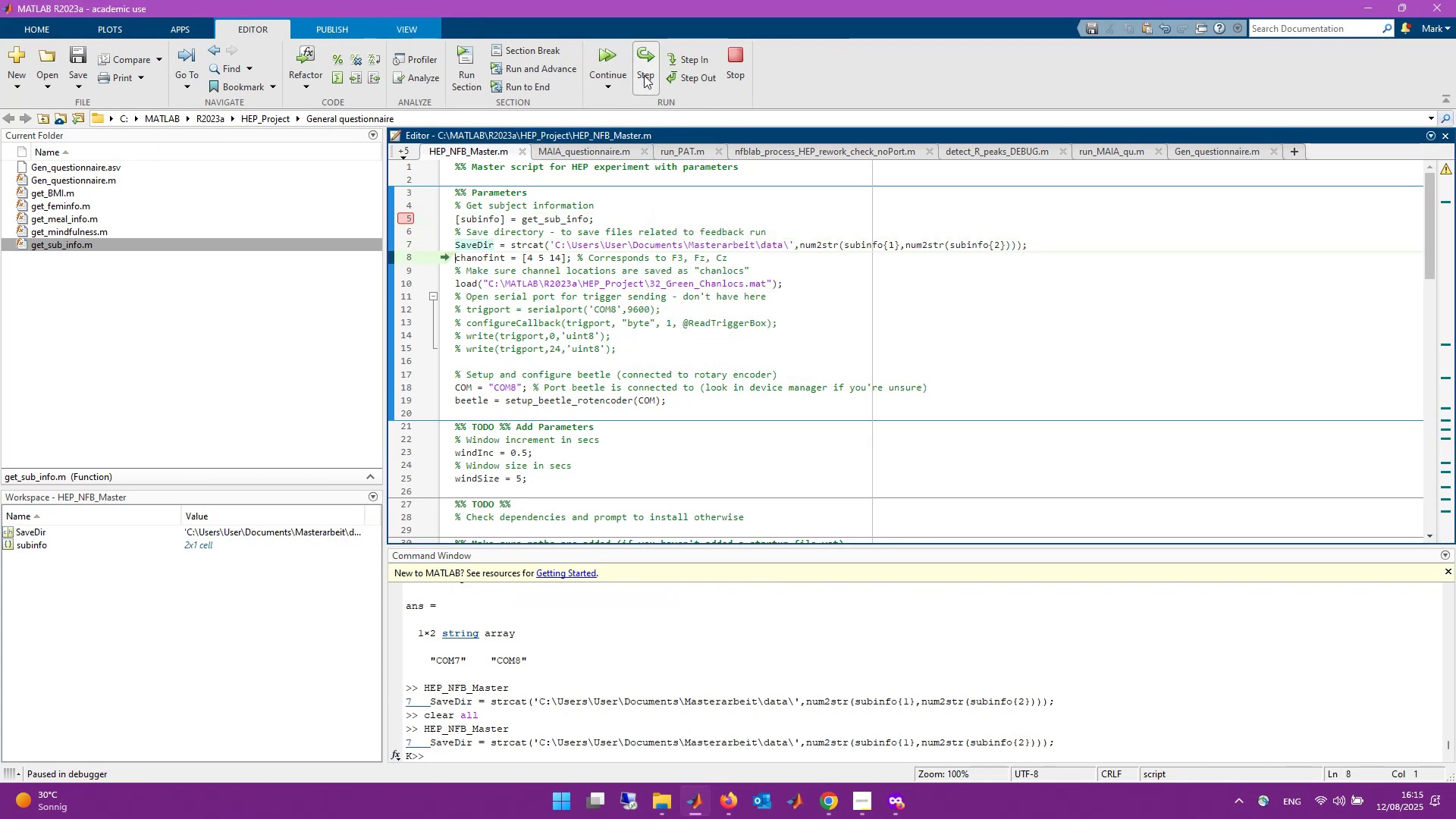 
left_click([644, 75])
 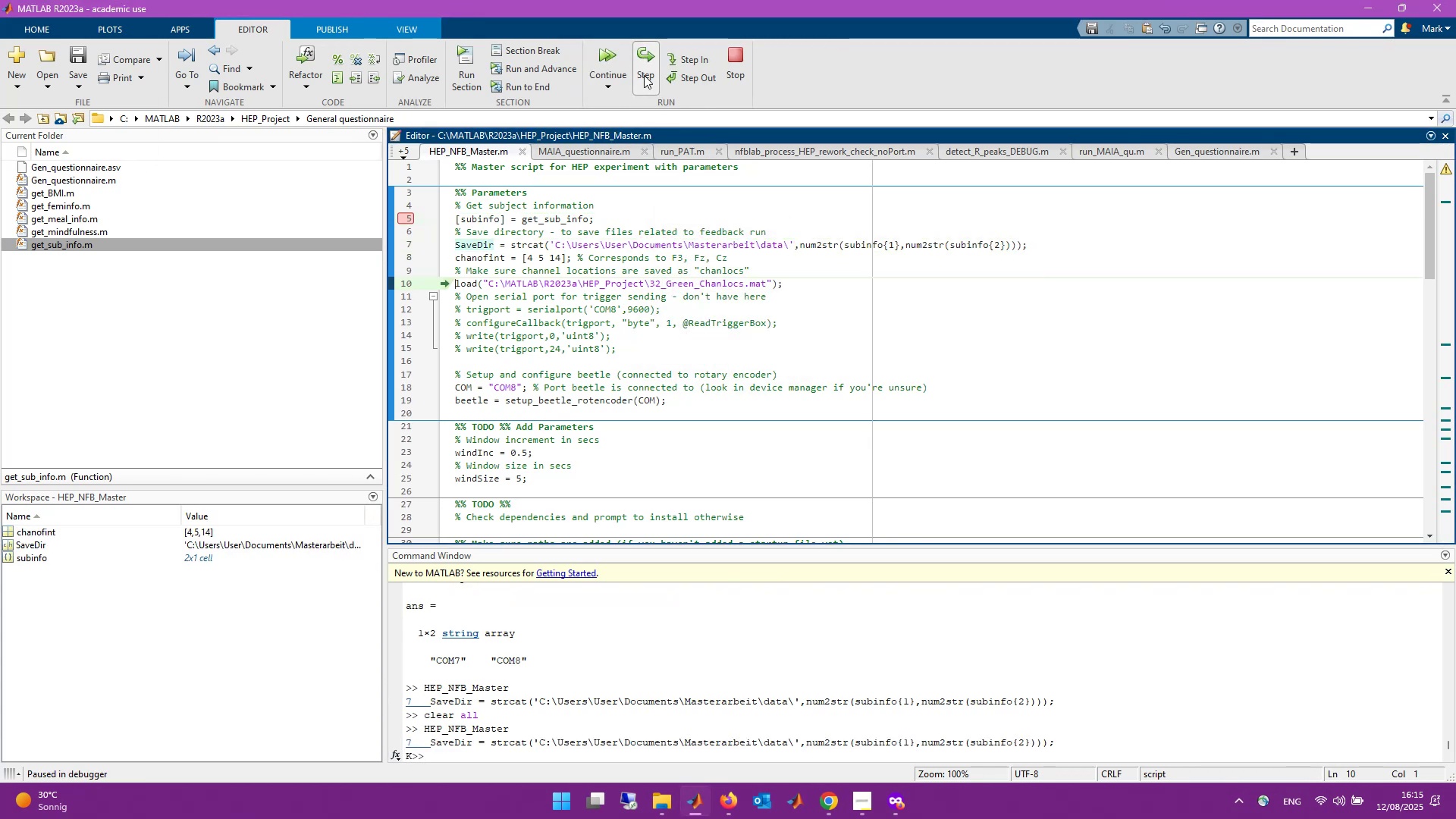 
left_click([644, 75])
 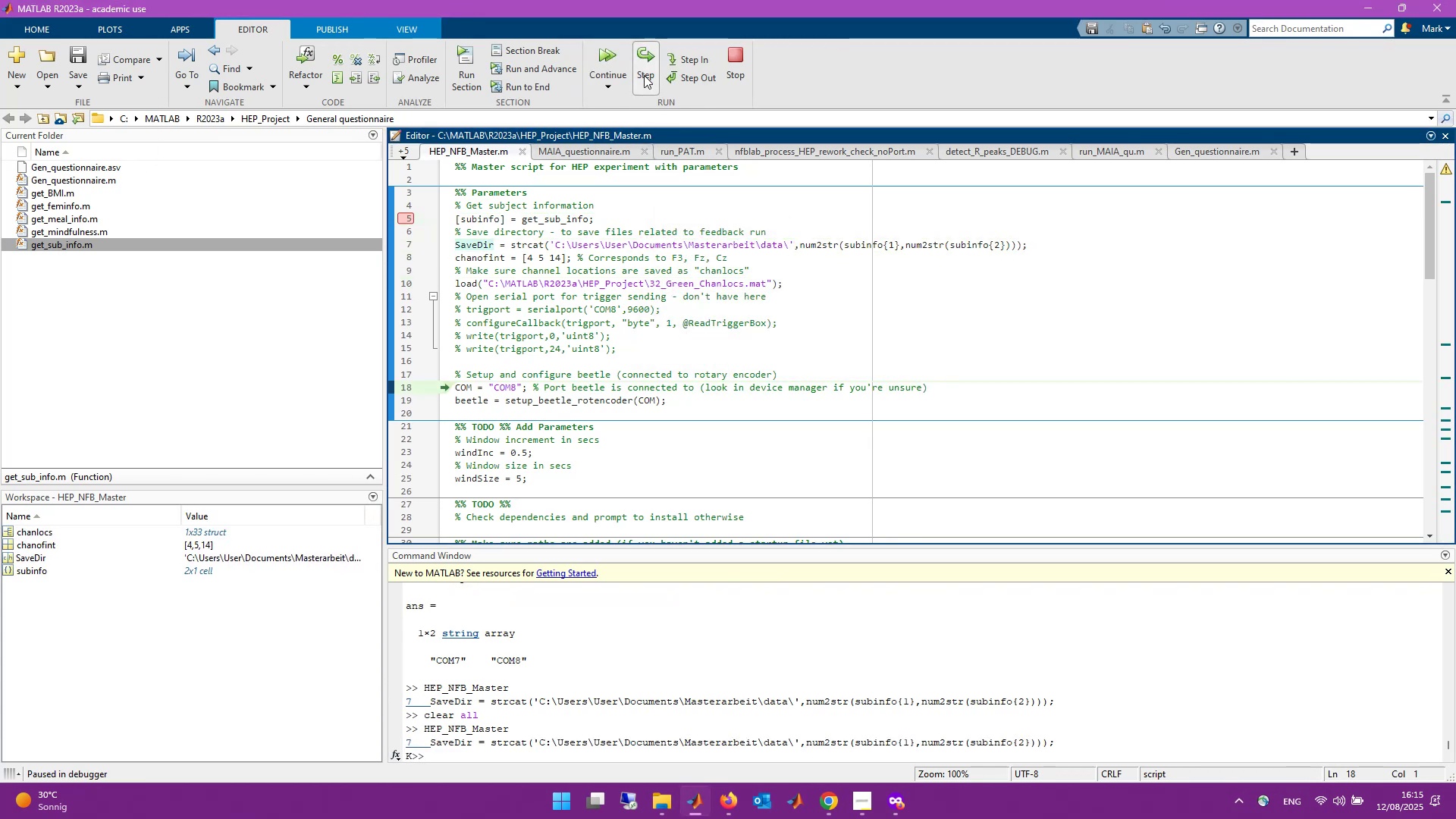 
double_click([644, 75])
 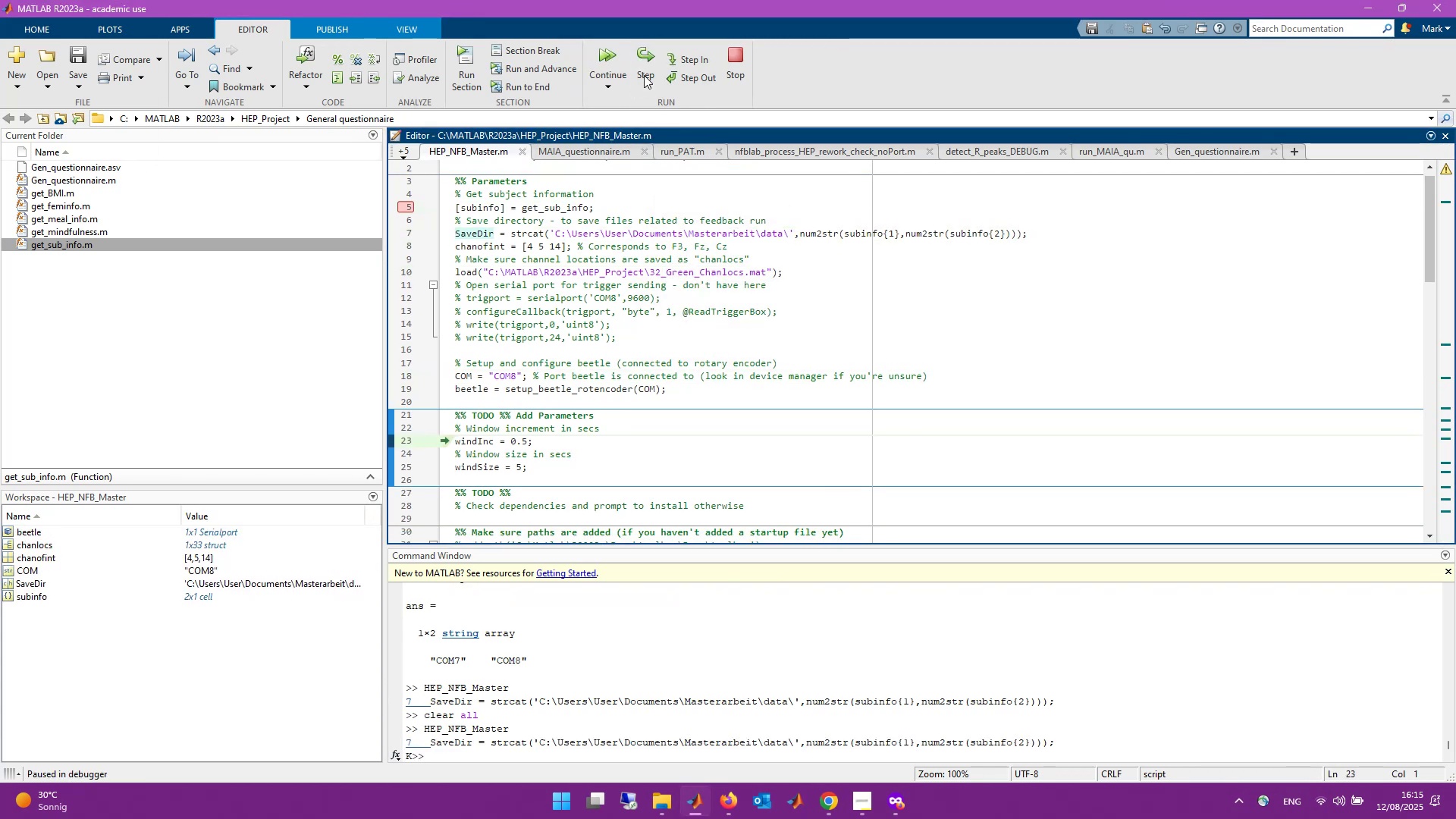 
left_click([644, 75])
 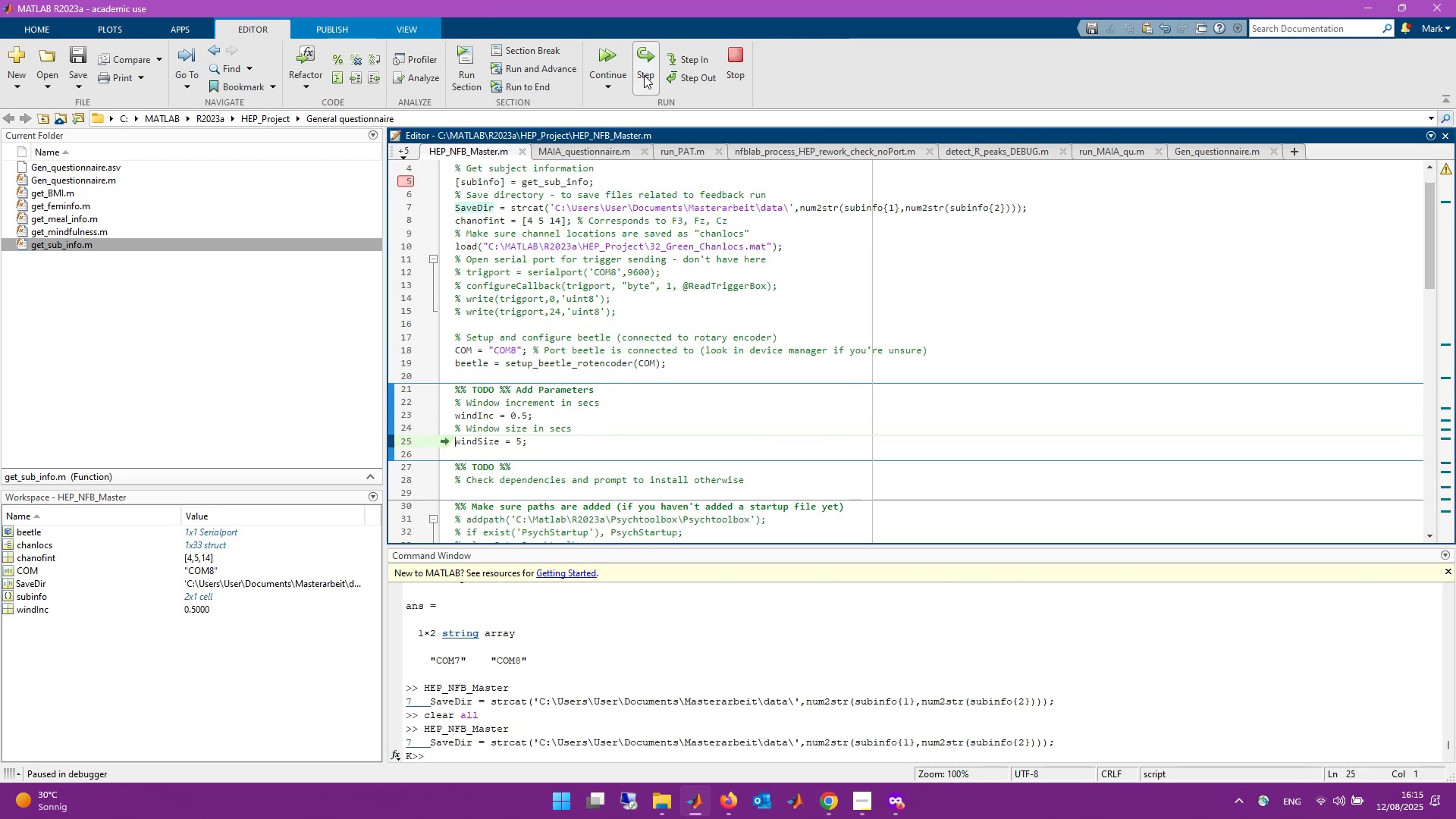 
double_click([644, 75])
 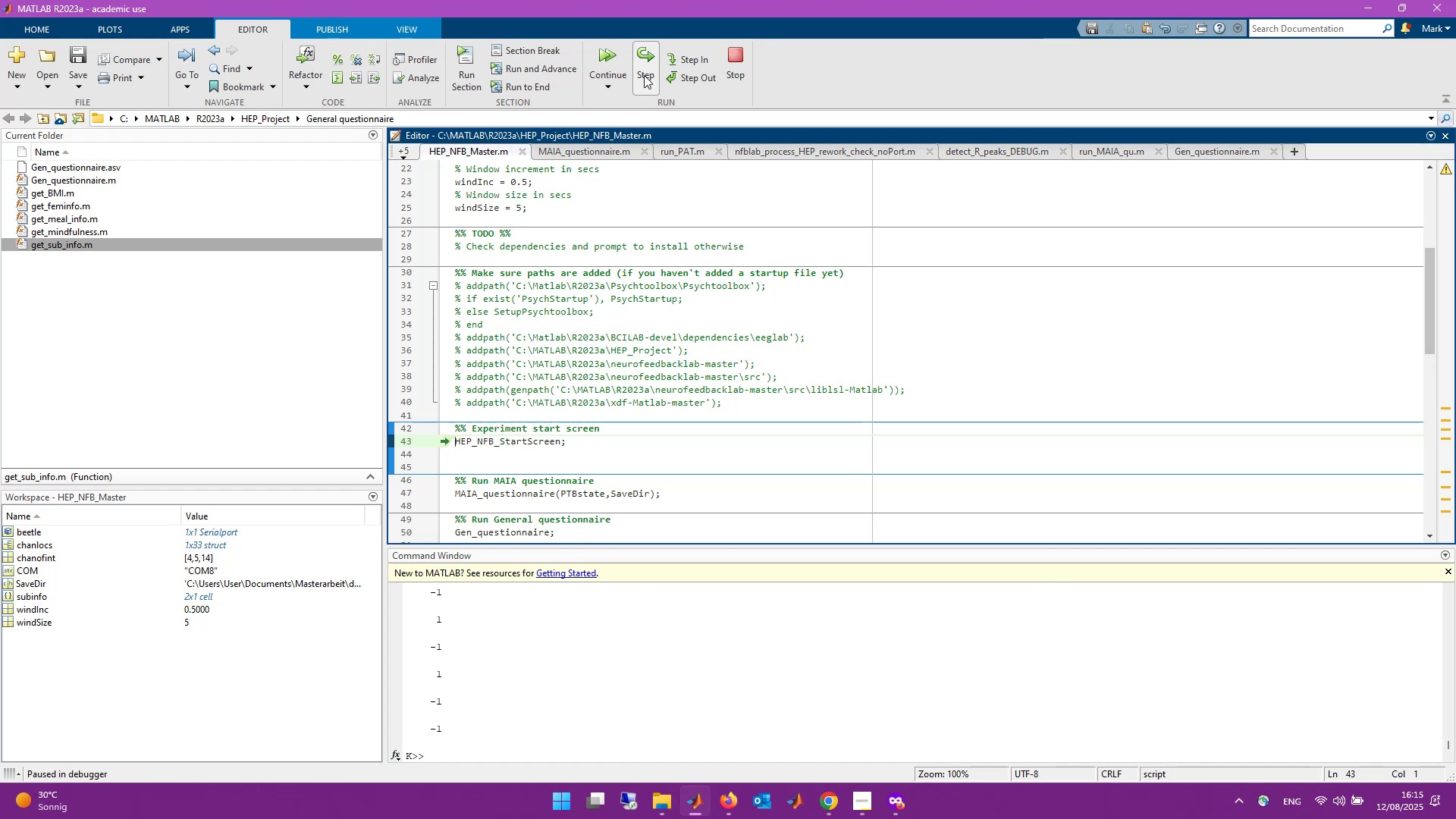 
wait(15.03)
 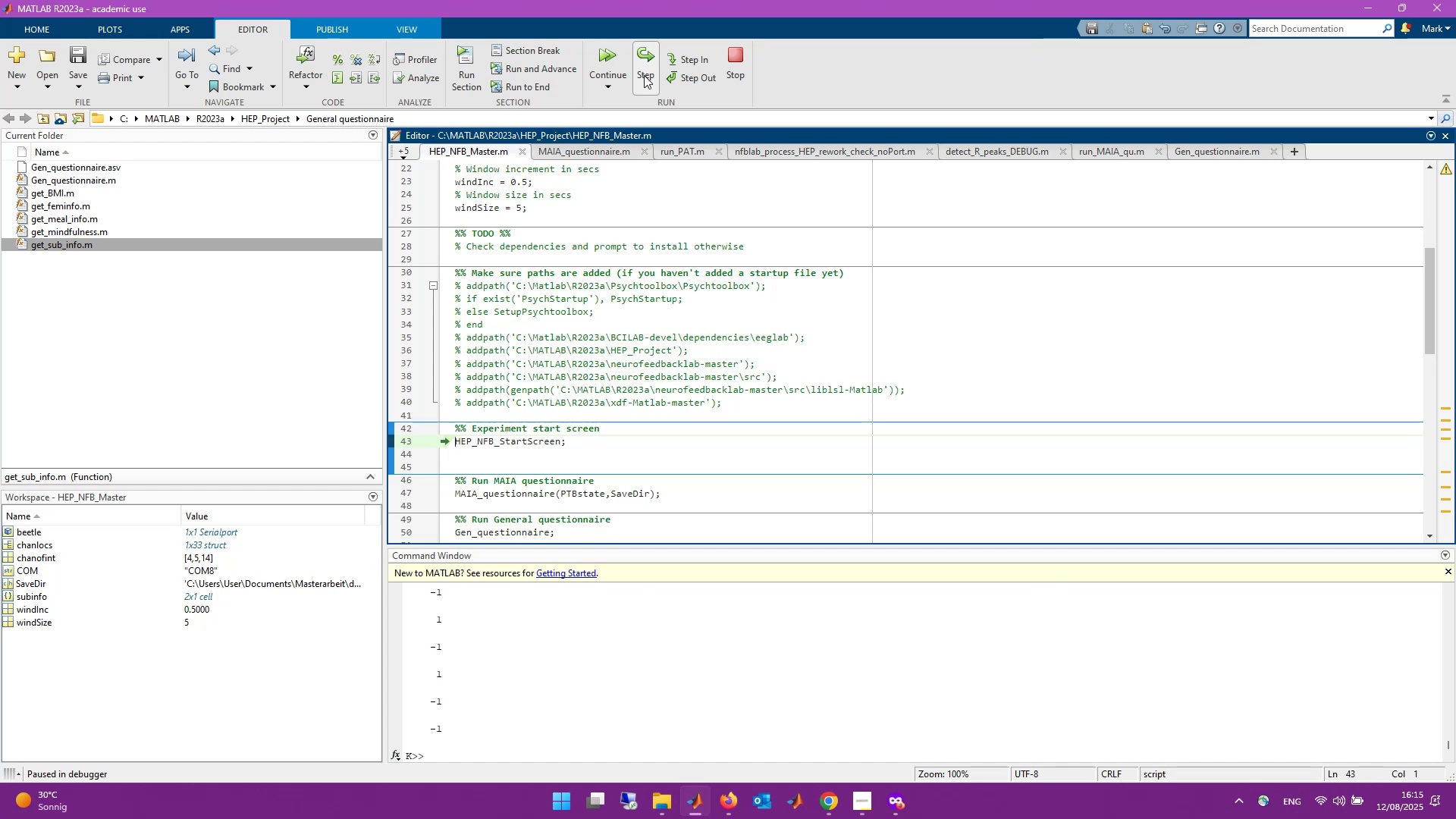 
left_click([641, 55])
 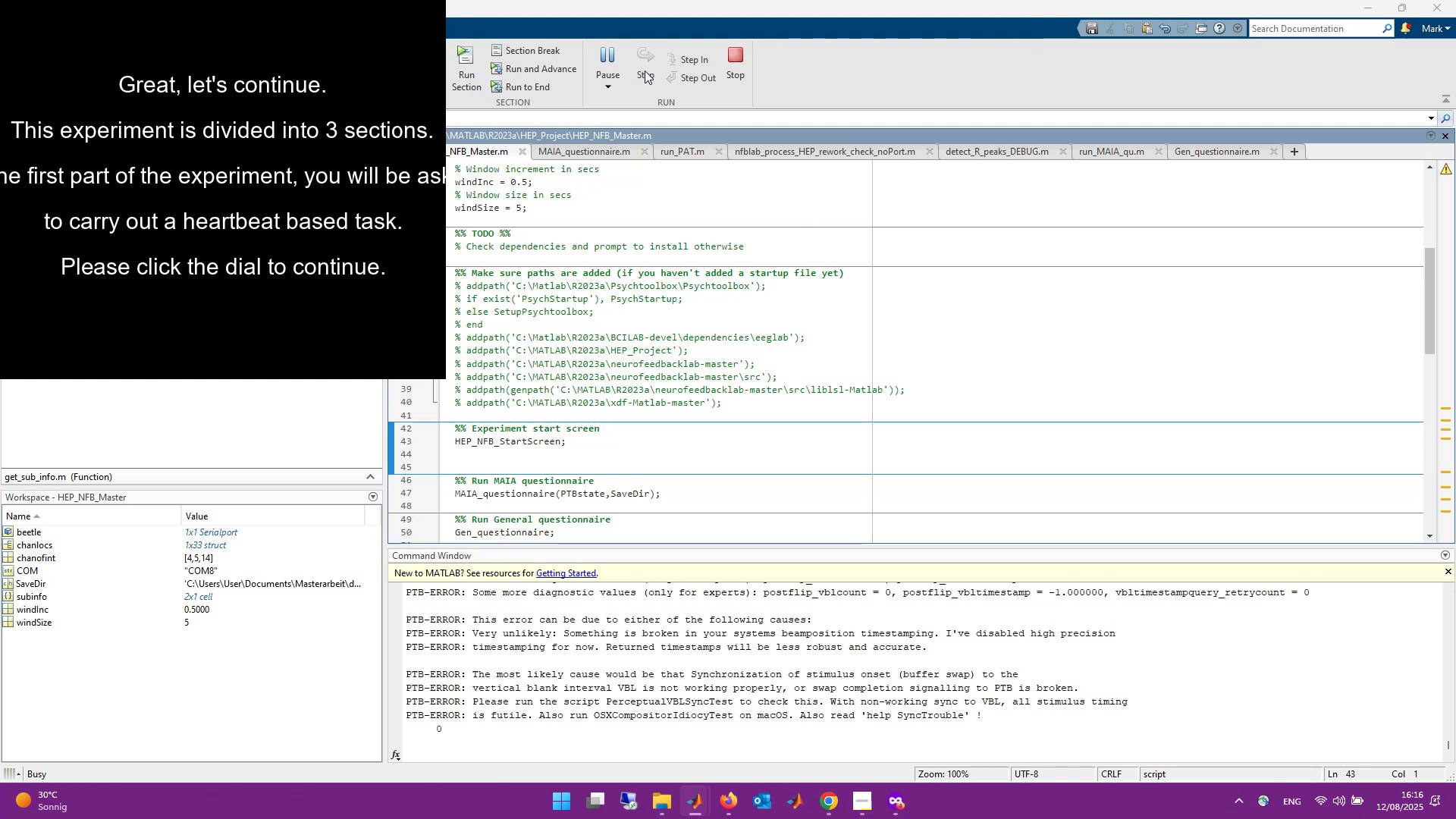 
wait(24.4)
 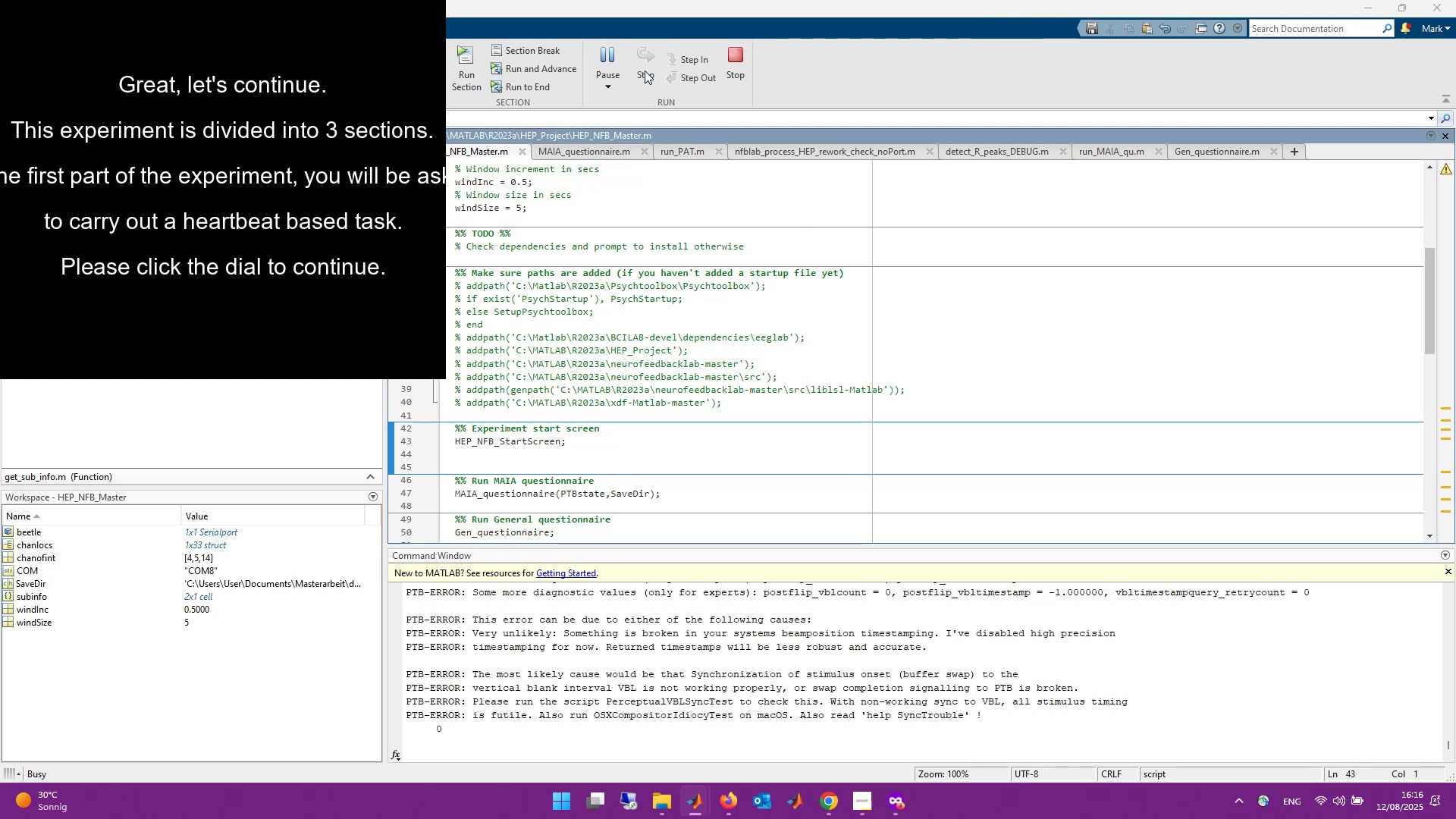 
scroll: coordinate [592, 278], scroll_direction: none, amount: 0.0
 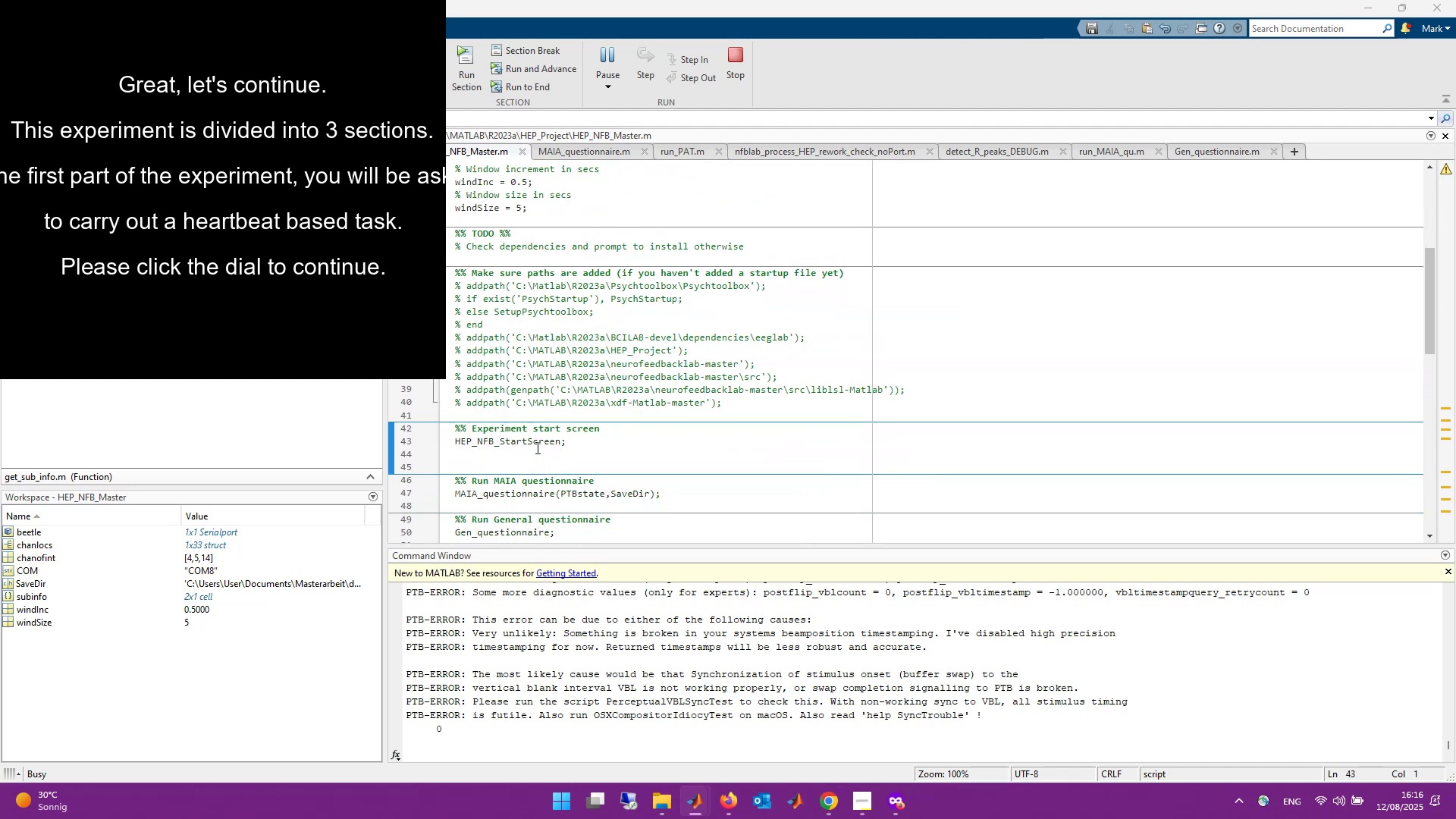 
right_click([530, 441])
 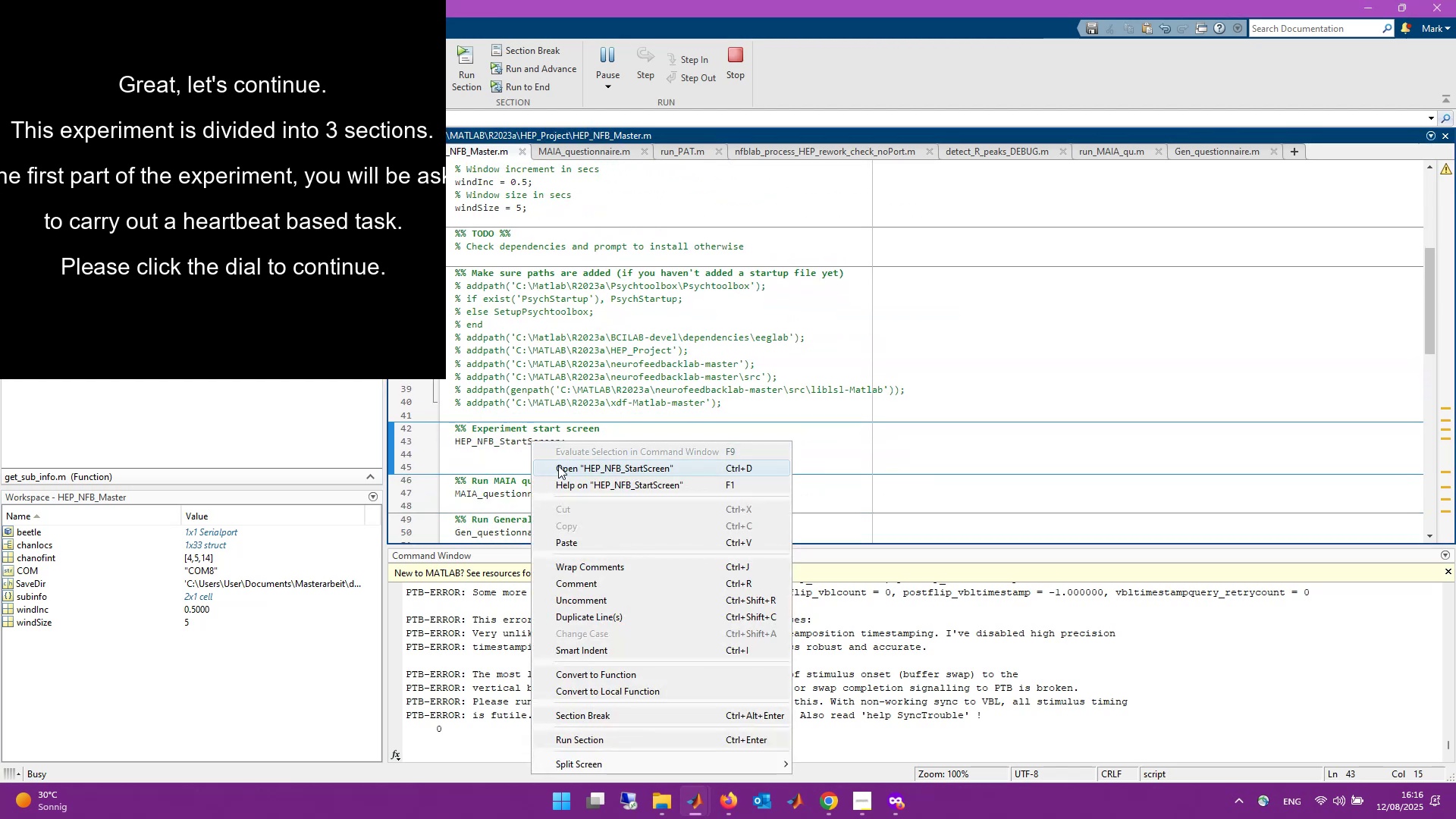 
left_click([566, 470])
 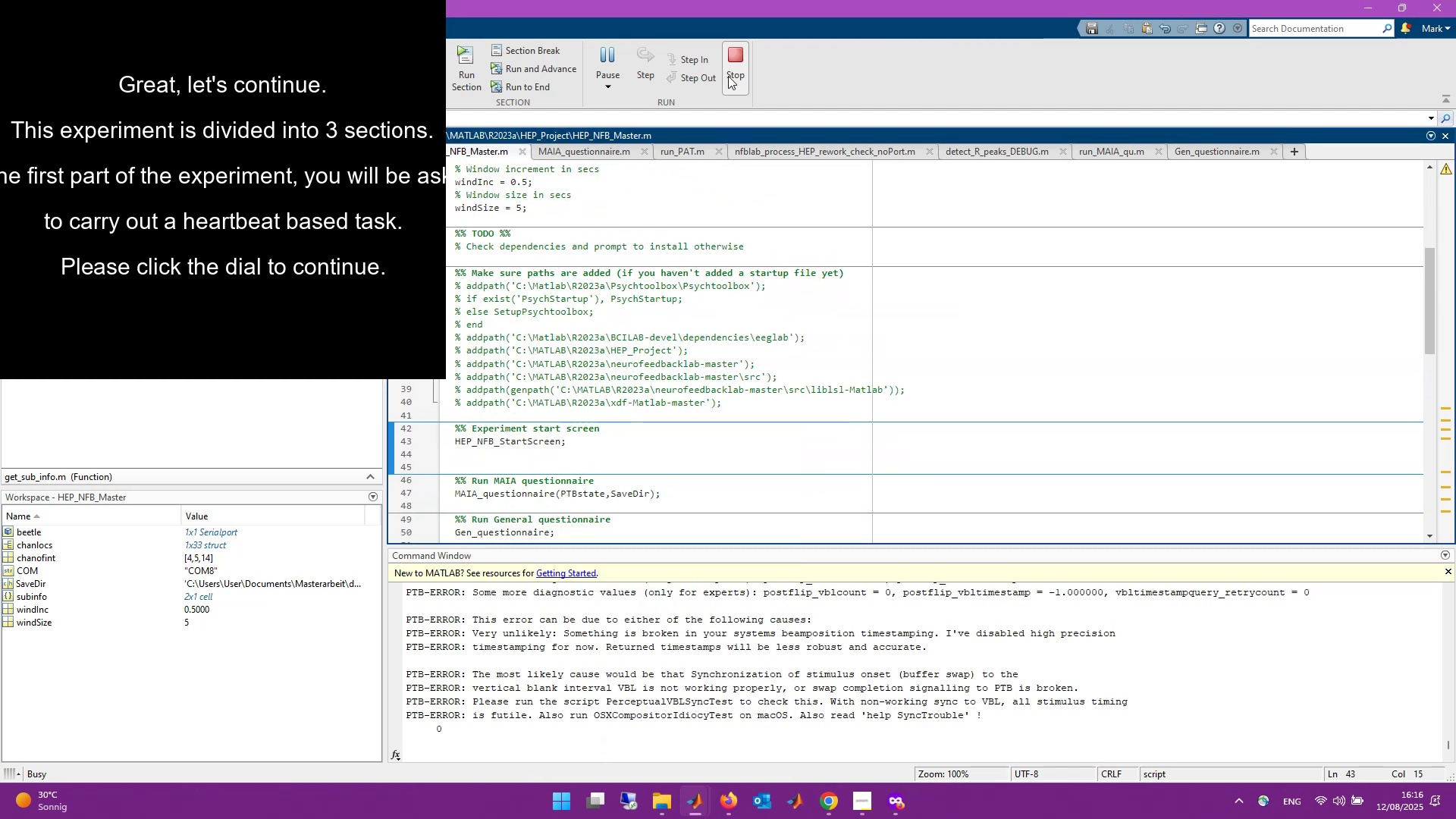 
wait(5.02)
 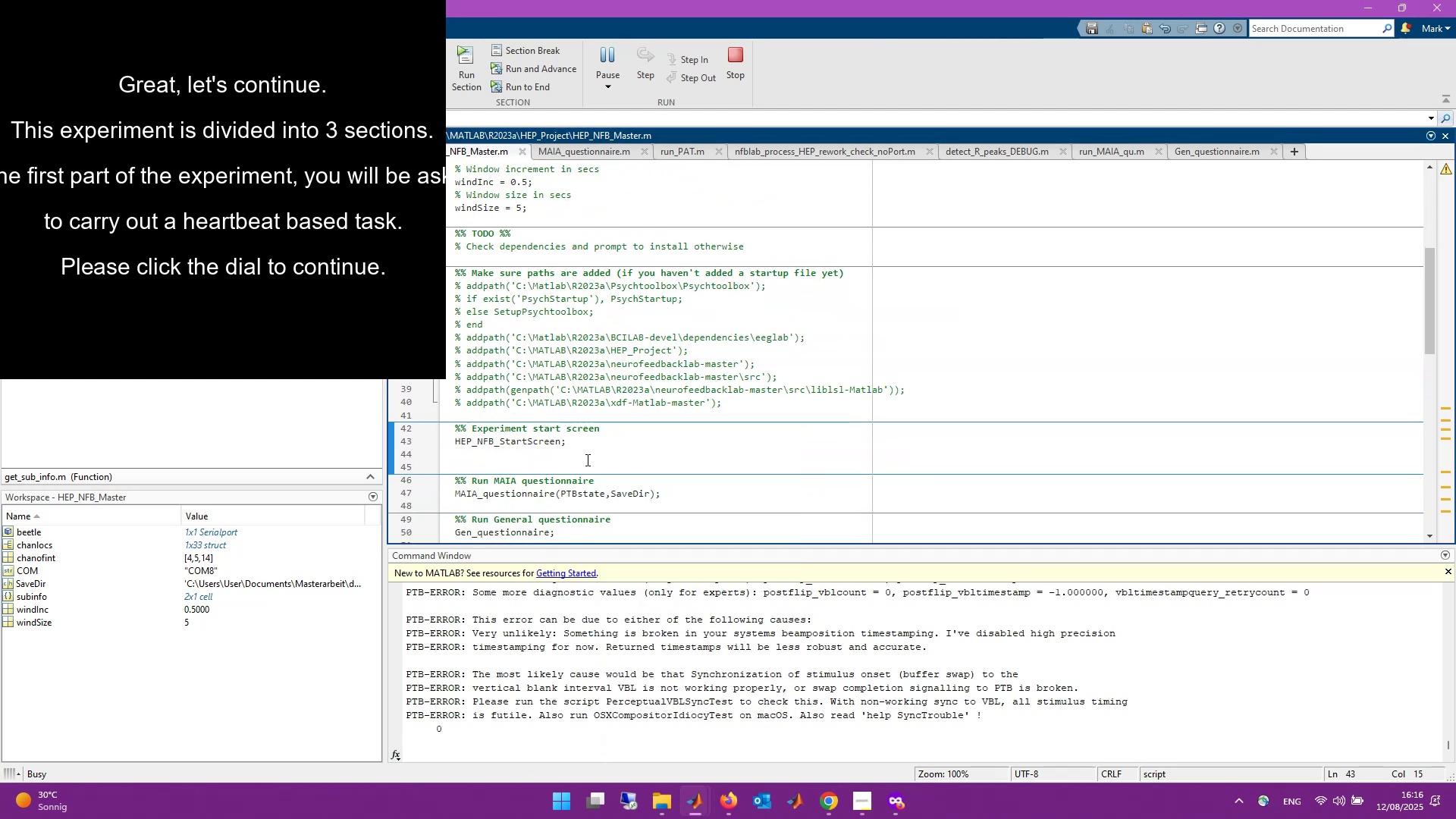 
left_click([742, 67])
 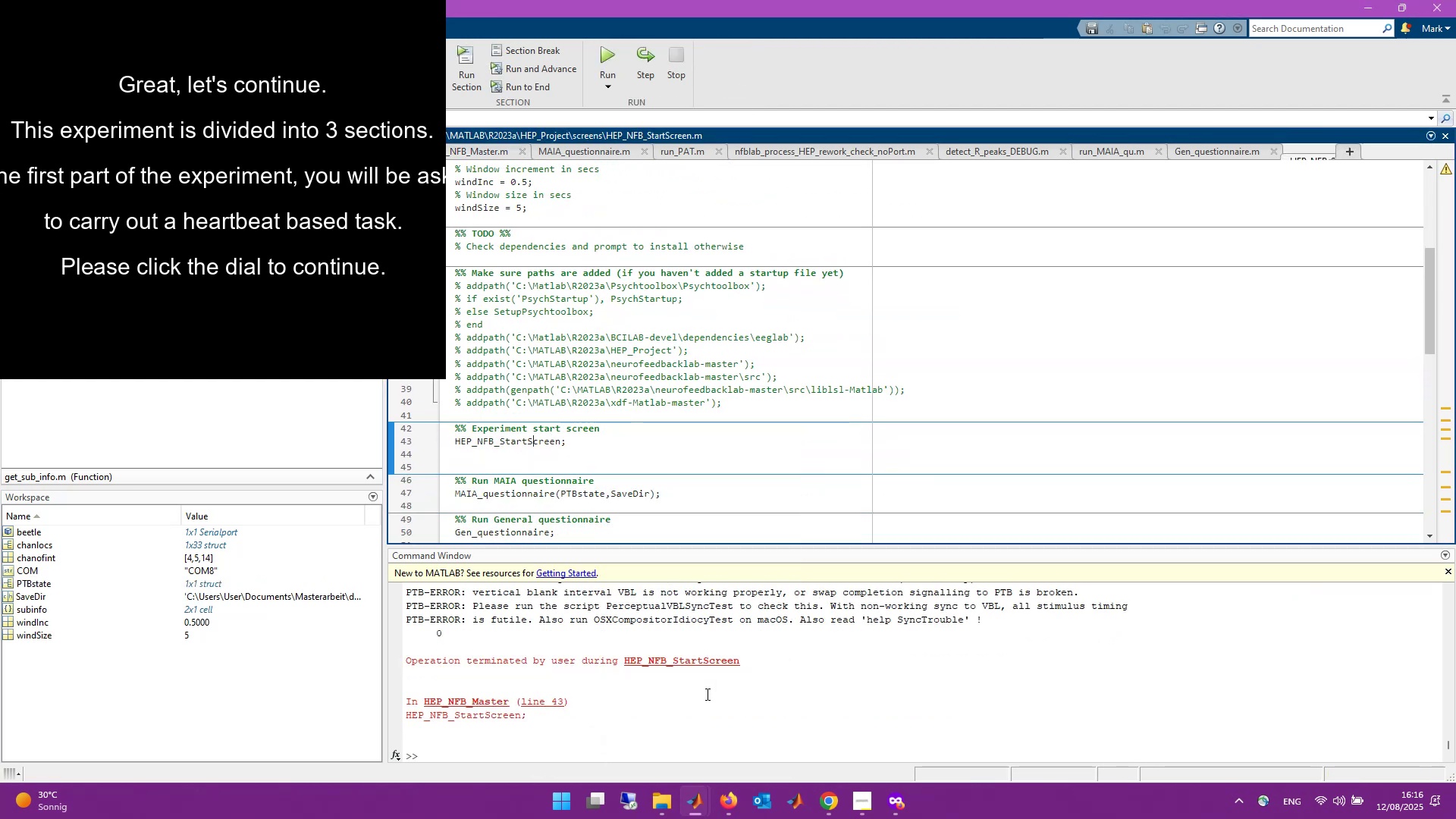 
left_click([704, 708])
 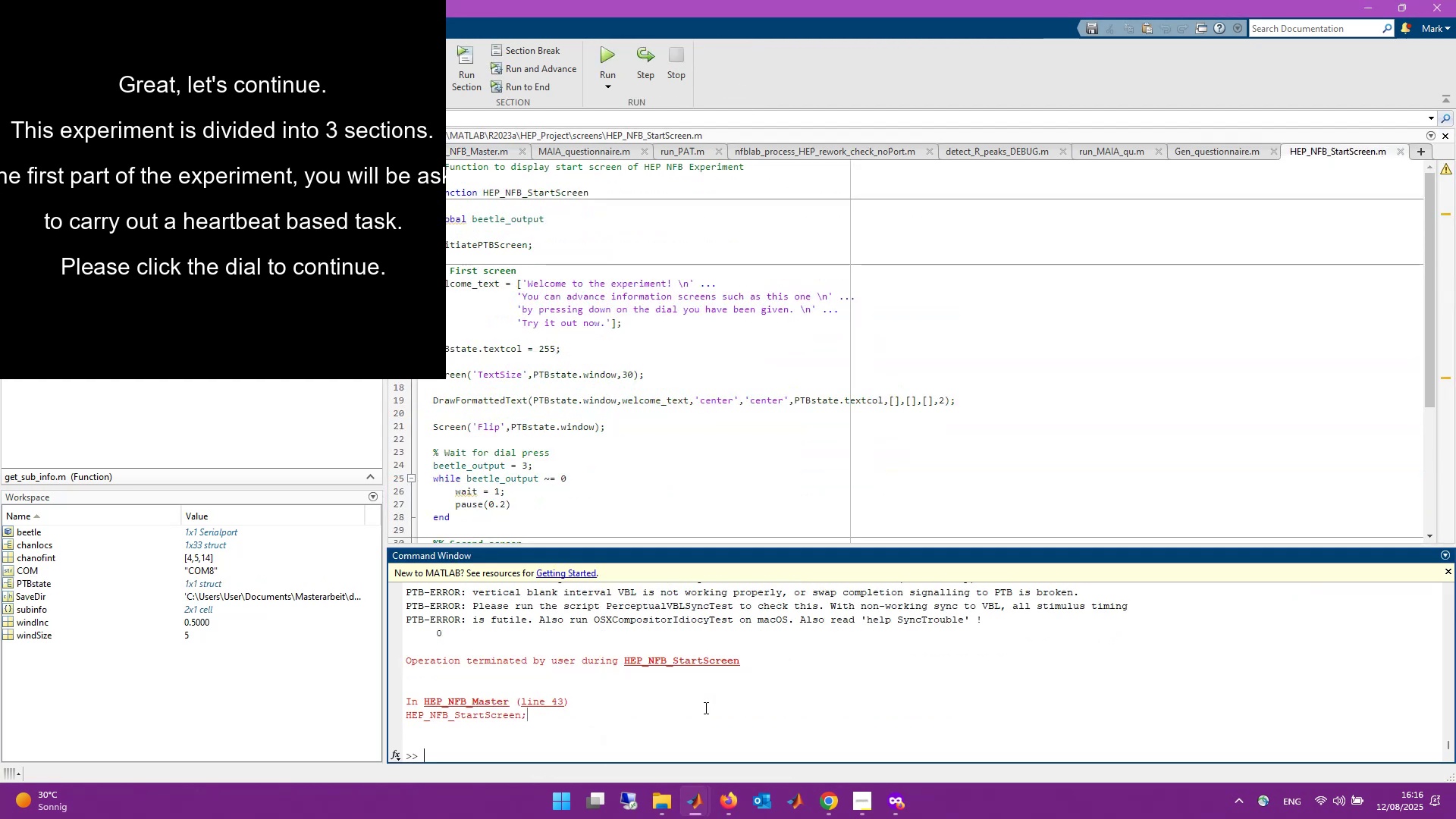 
type(sca)
 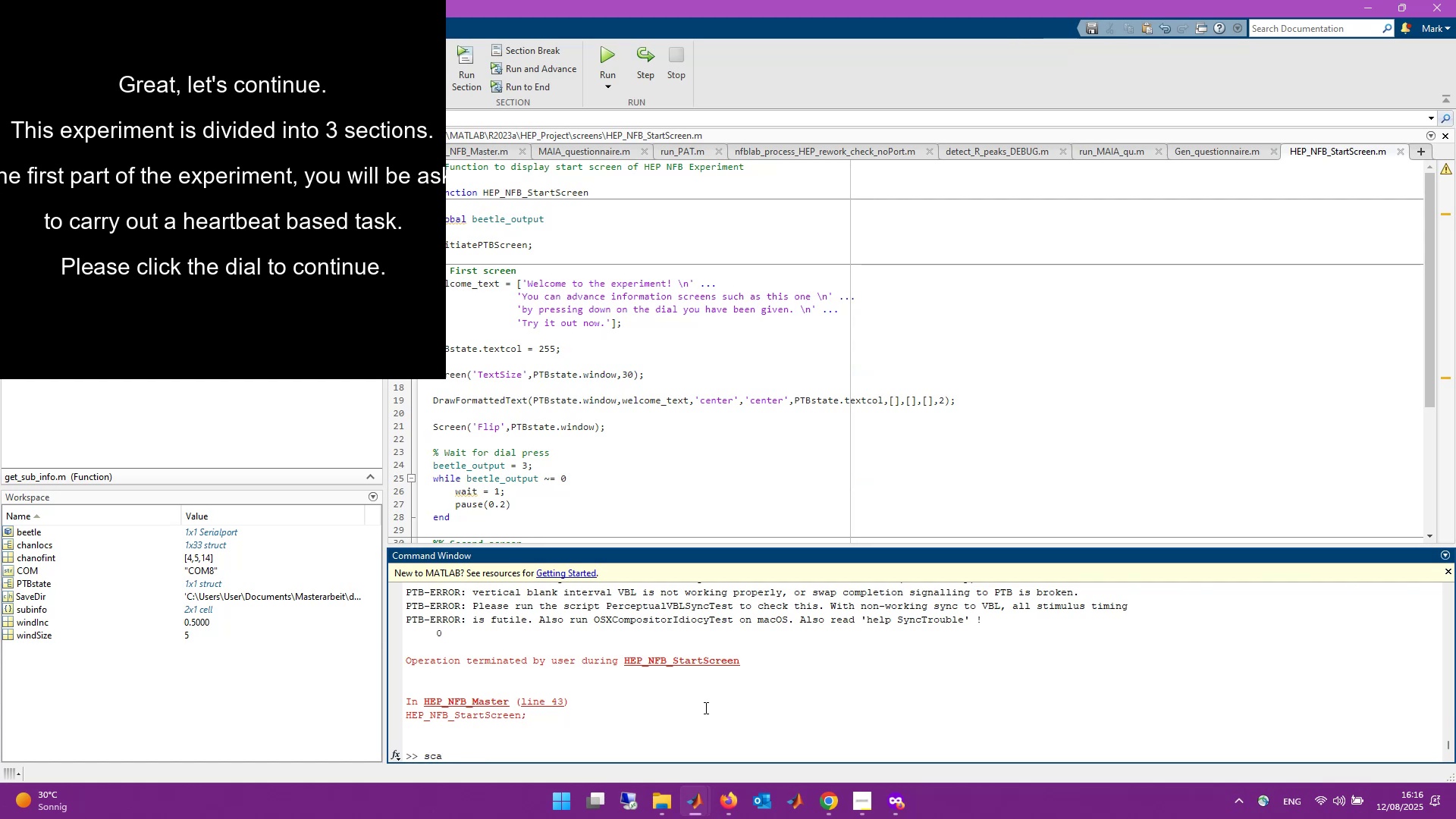 
key(Enter)
 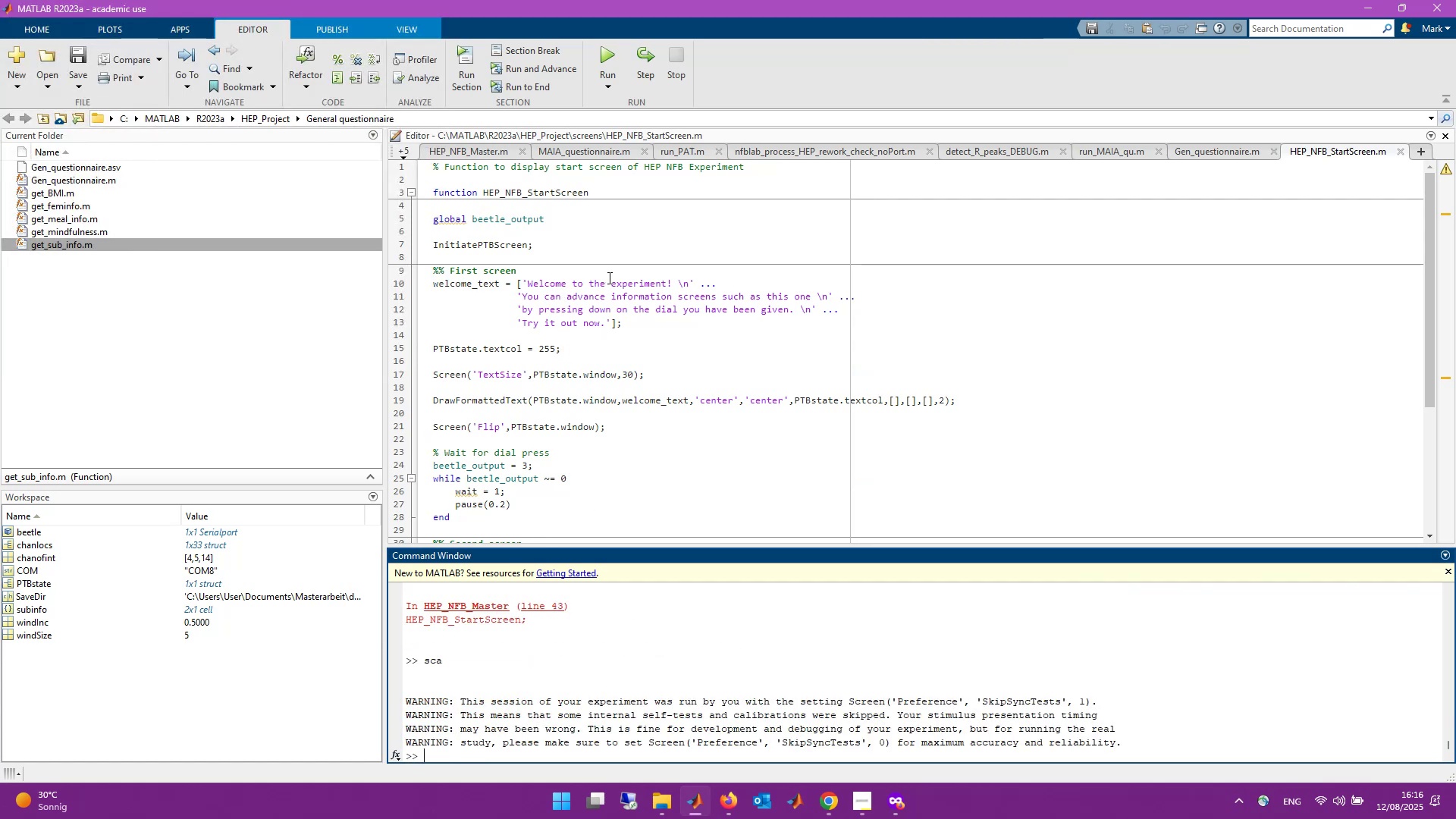 
scroll: coordinate [699, 332], scroll_direction: down, amount: 4.0
 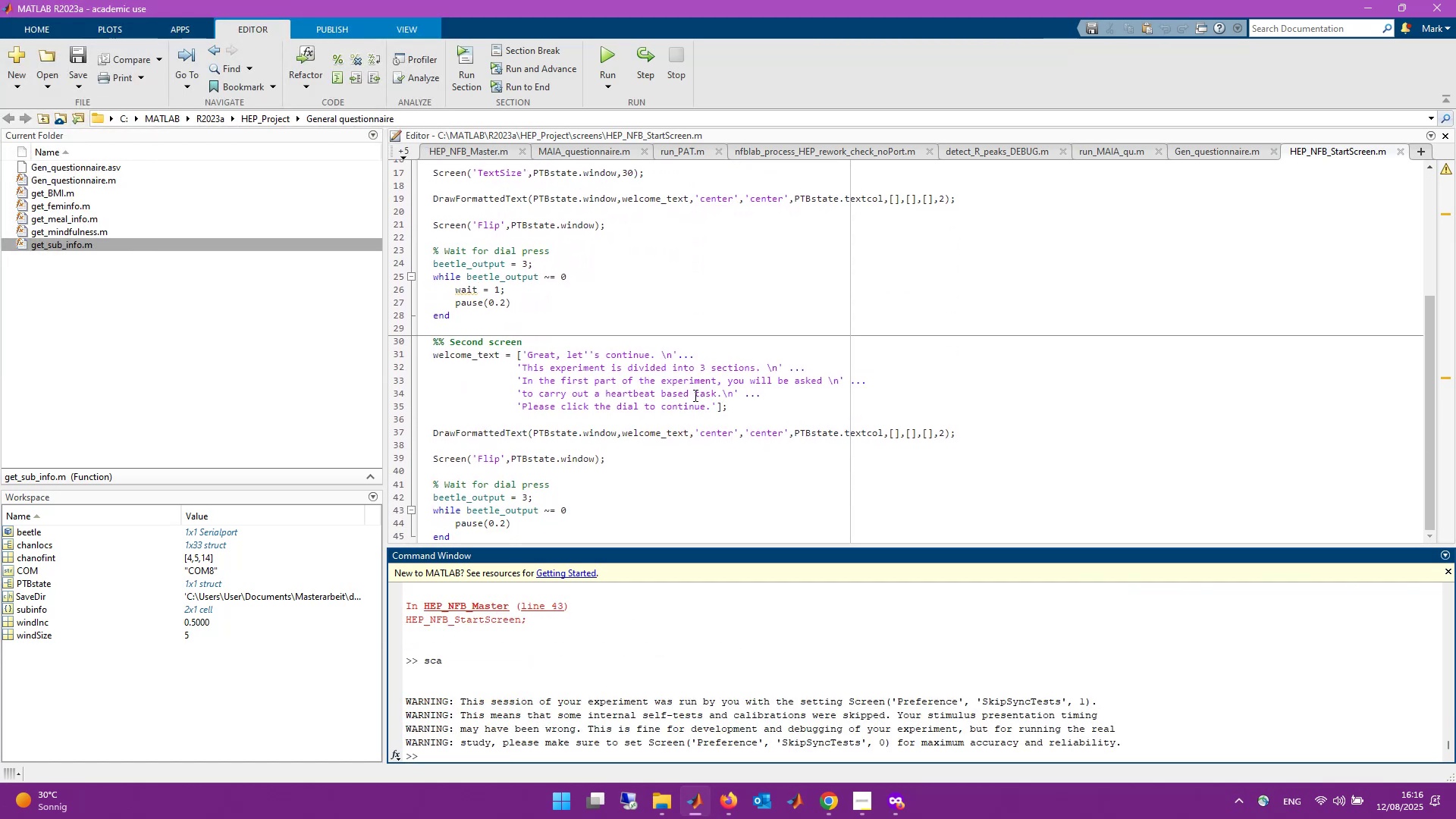 
left_click_drag(start_coordinate=[718, 394], to_coordinate=[545, 398])
 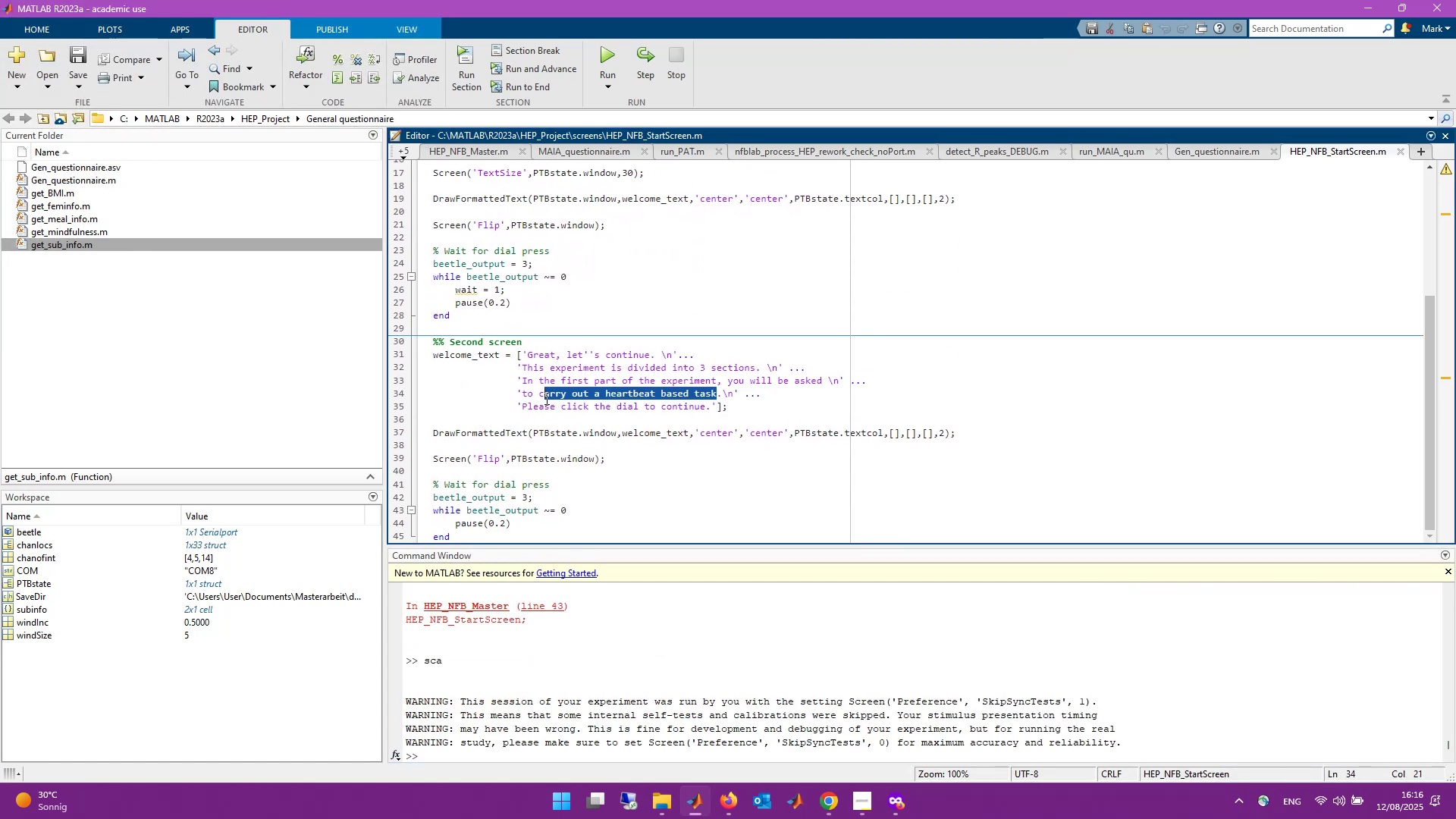 
type(complete two questions)
 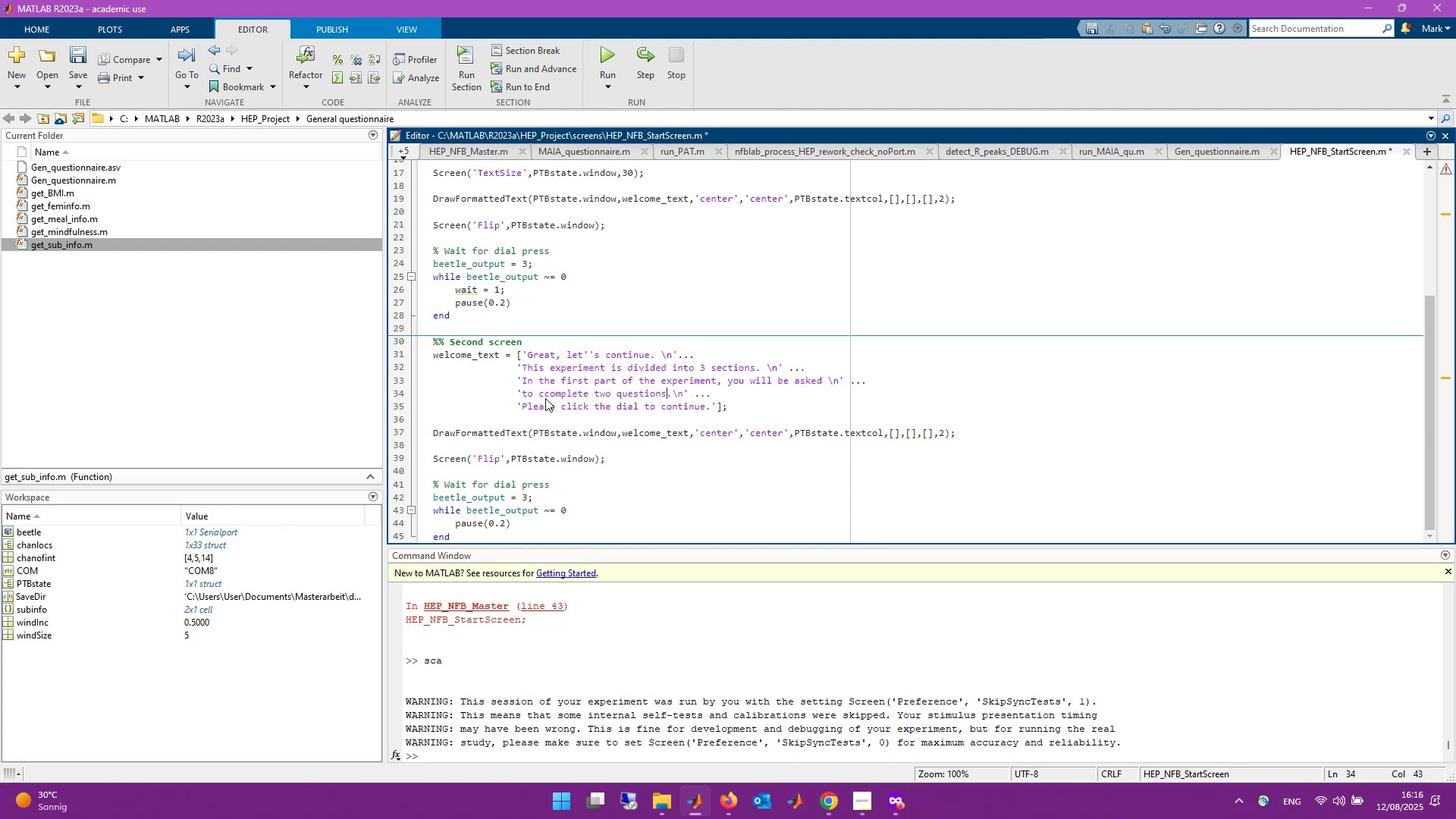 
key(Control+S)
 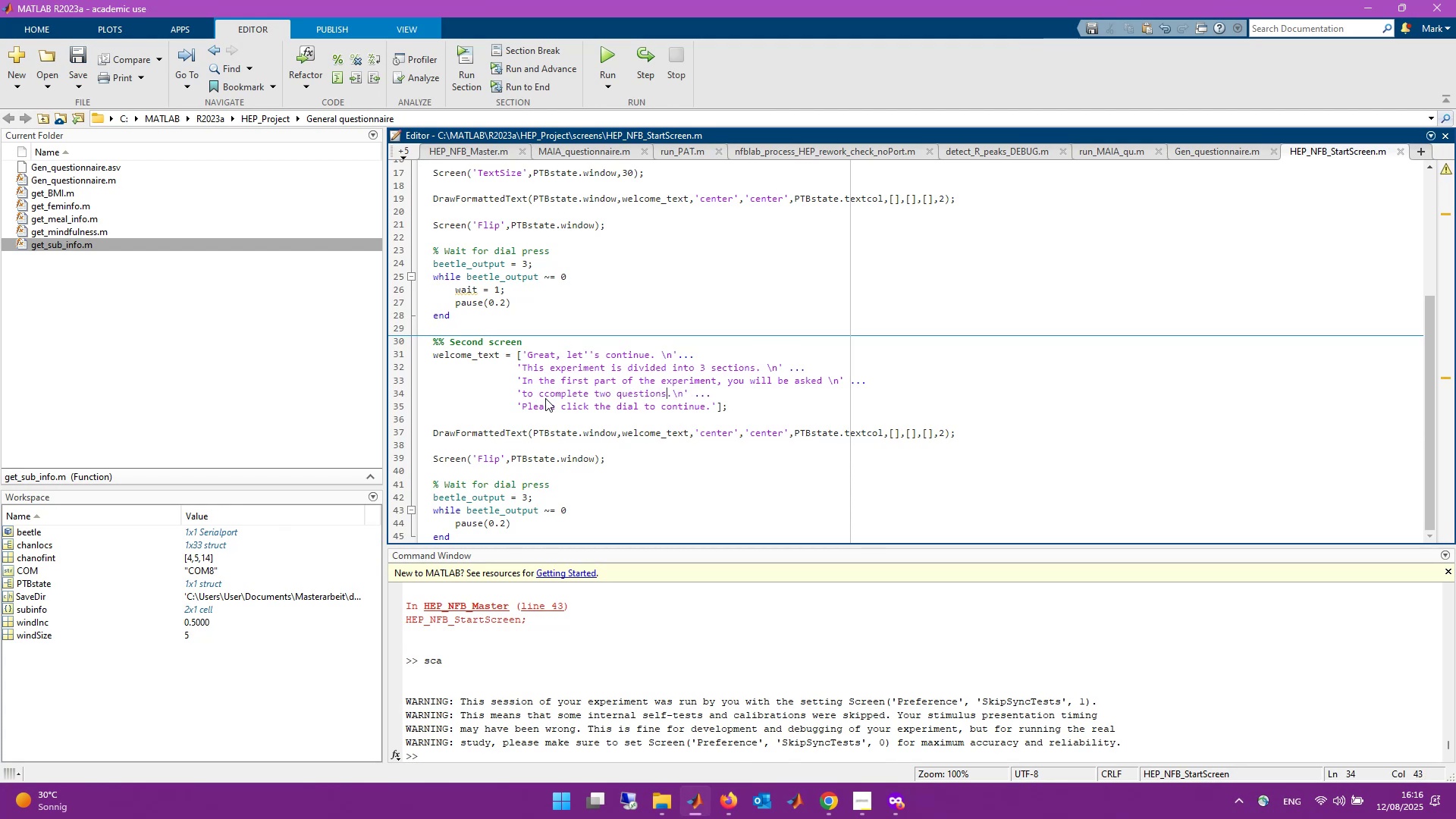 
key(Backspace)
type(naires)
 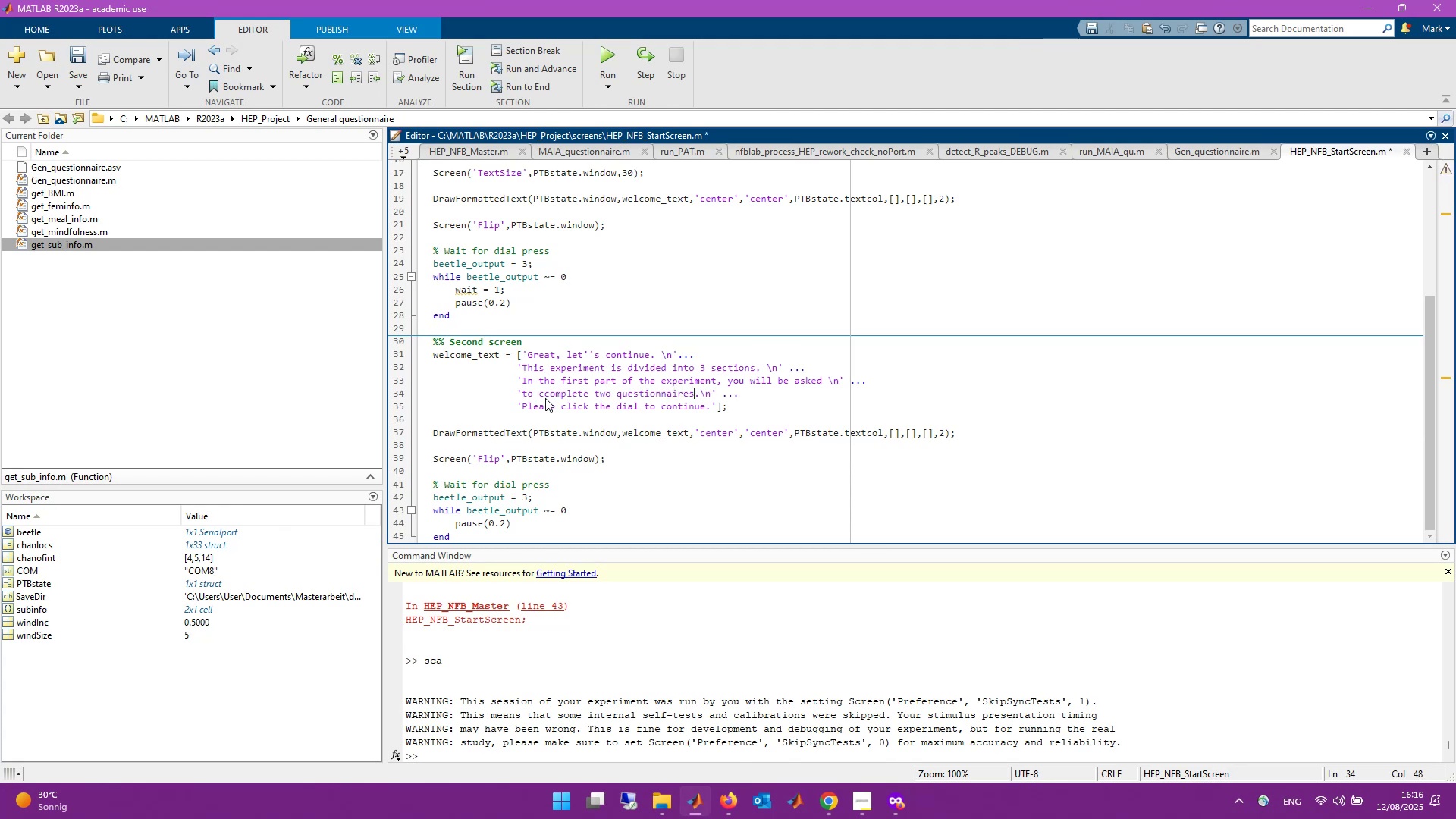 
key(Control+S)
 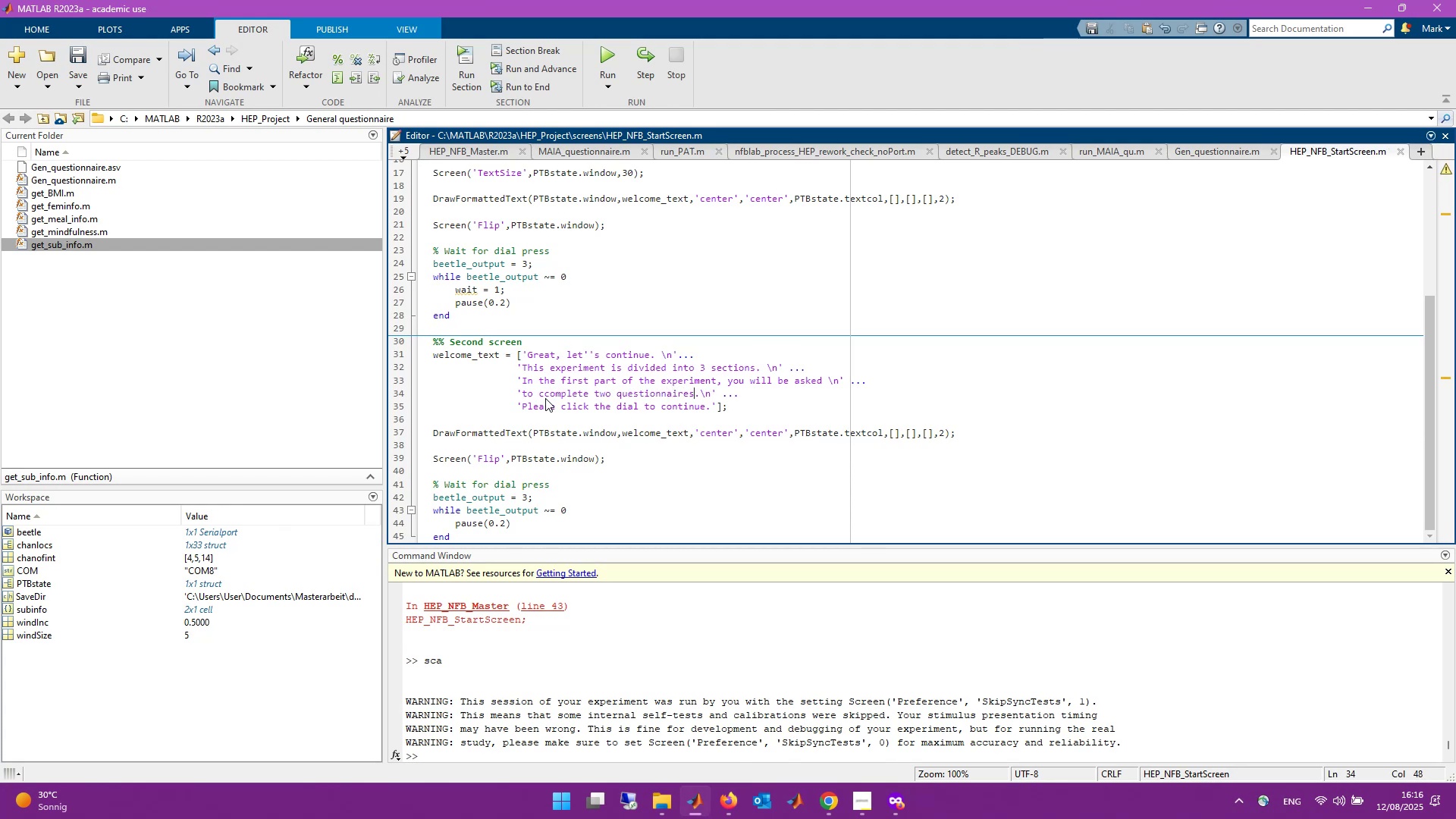 
scroll: coordinate [545, 398], scroll_direction: down, amount: 9.0
 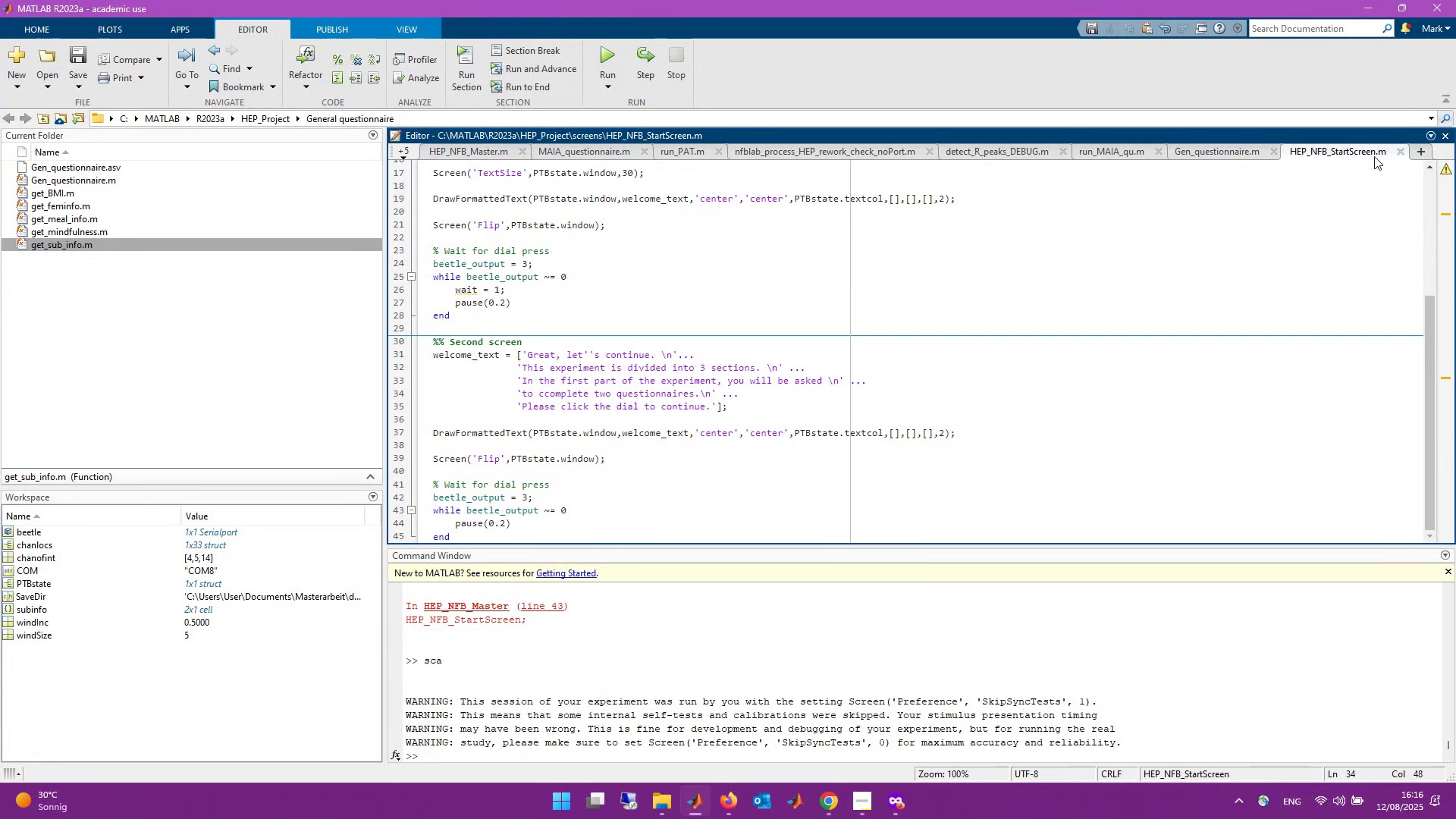 
left_click([1397, 151])
 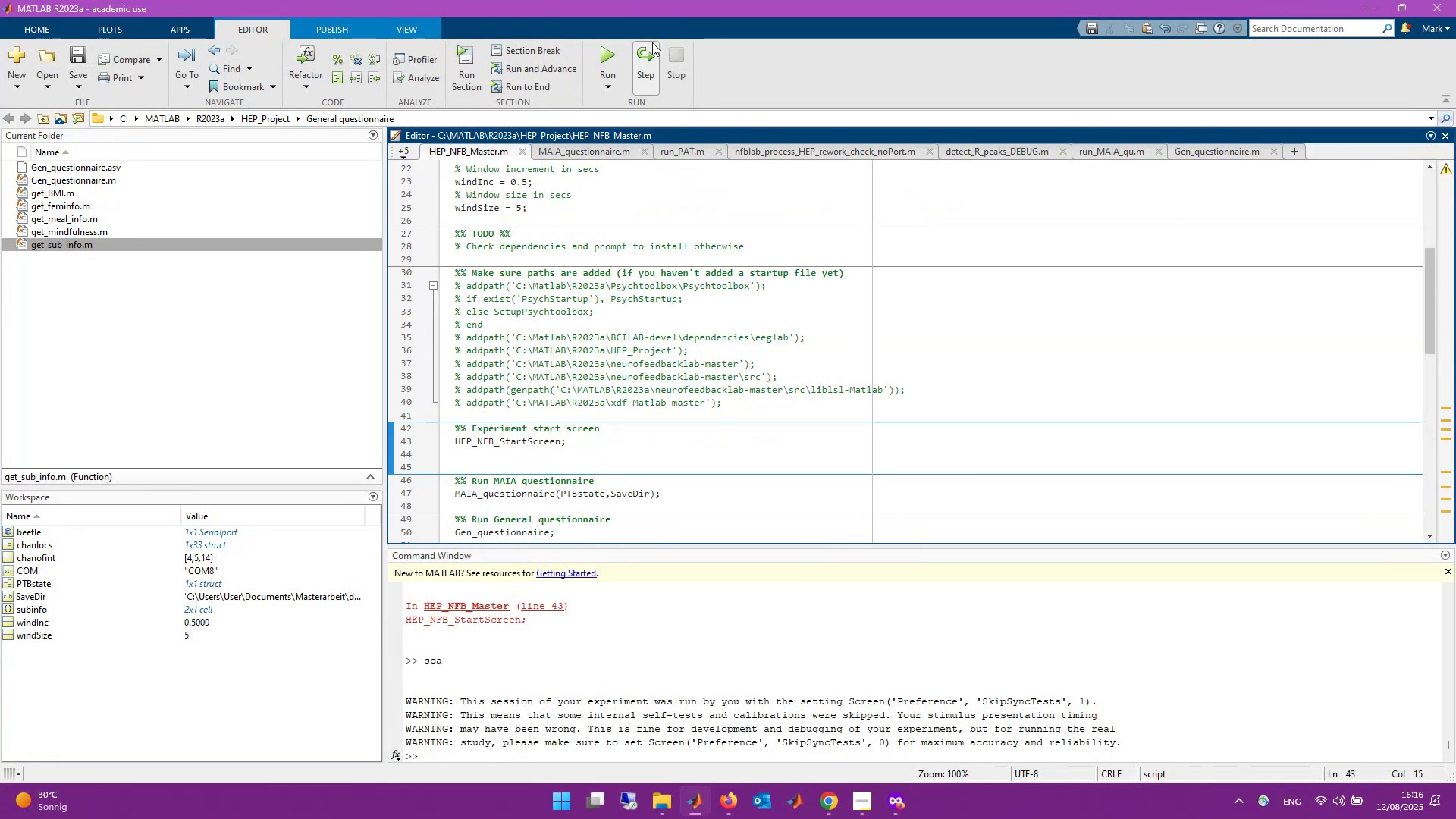 
left_click([617, 49])
 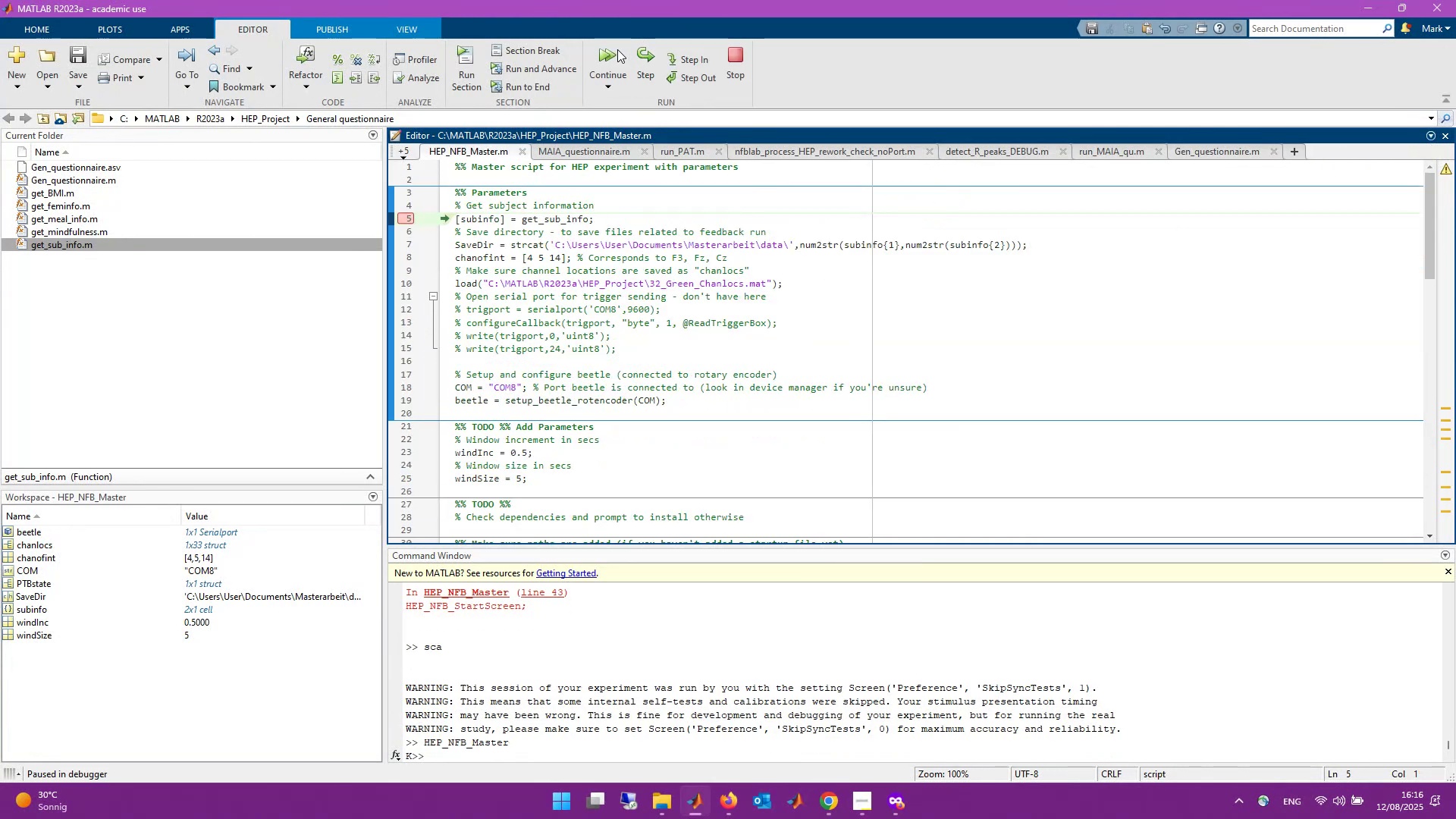 
mouse_move([632, 78])
 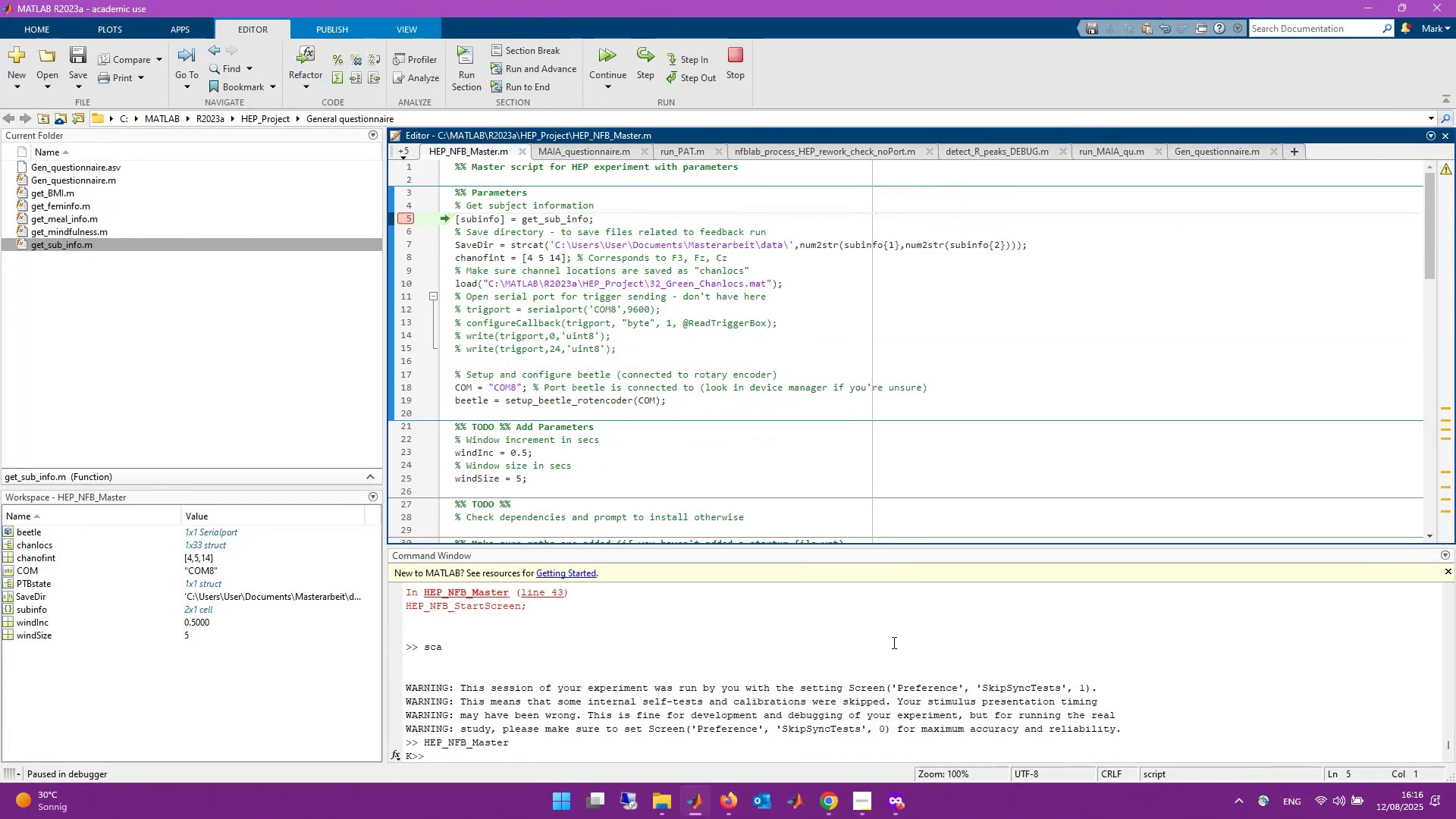 
left_click([1053, 740])
 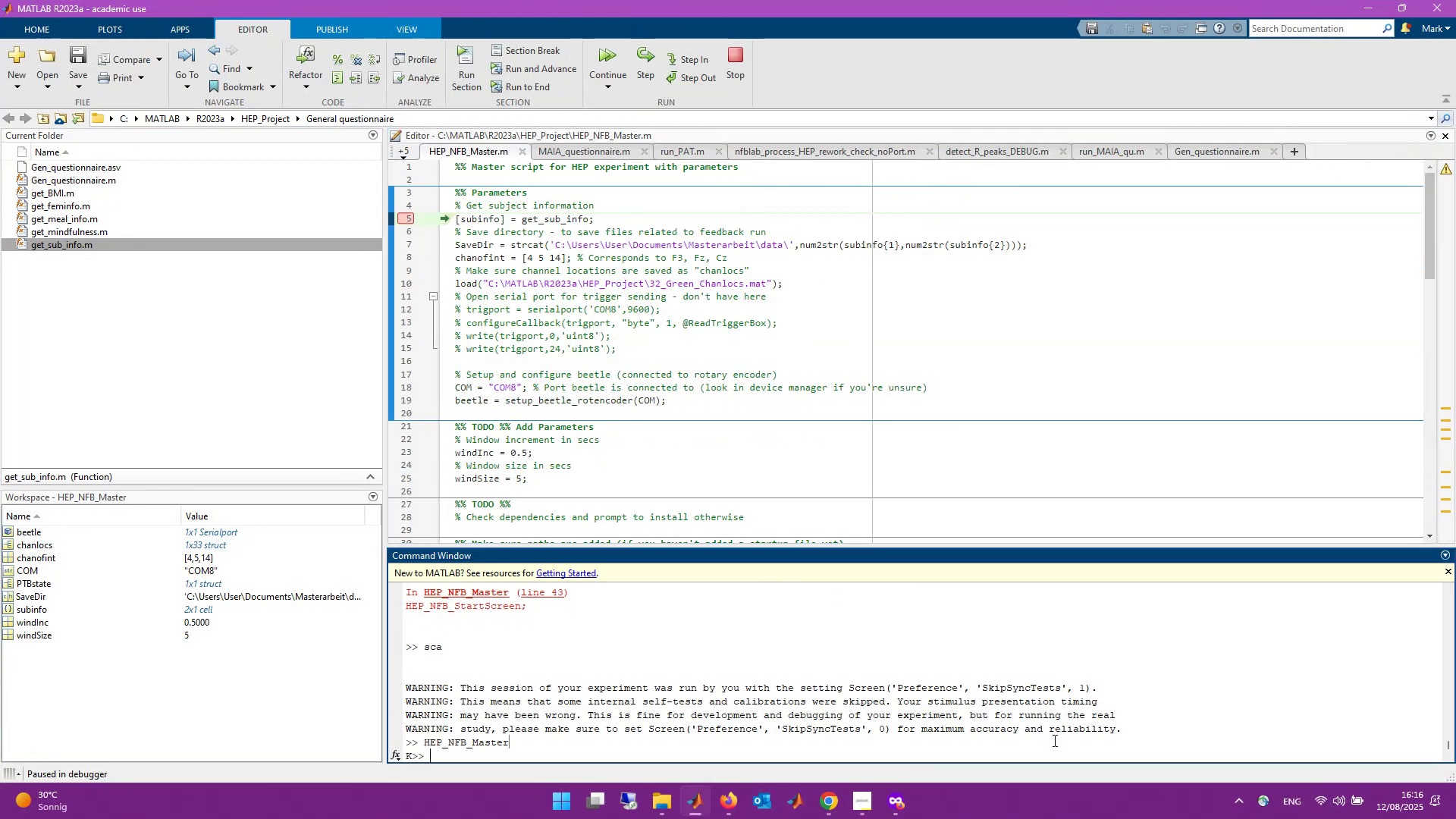 
type(clear ca)
key(Backspace)
type(al)
key(Backspace)
key(Backspace)
key(Backspace)
type(all)
 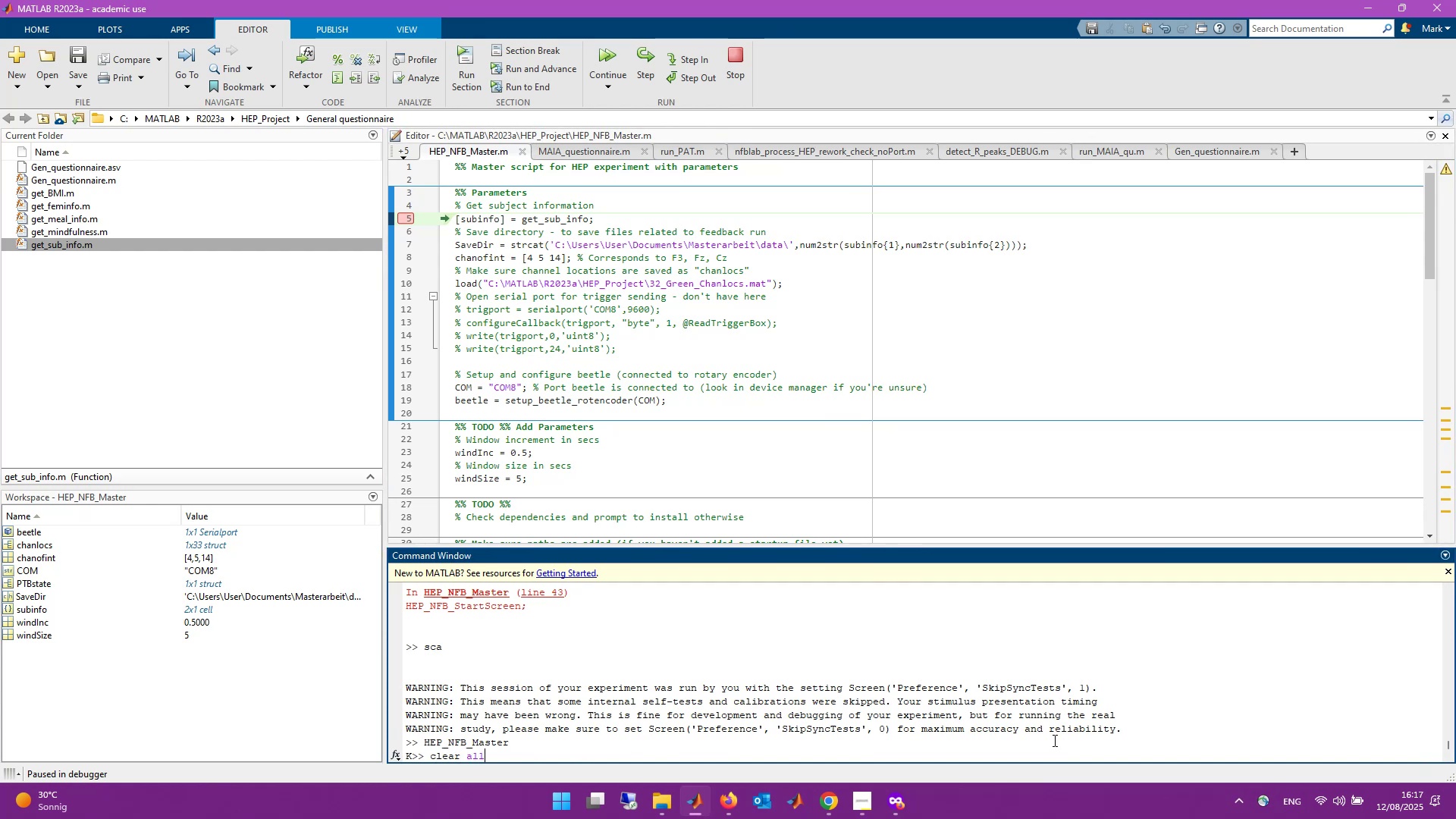 
key(Enter)
 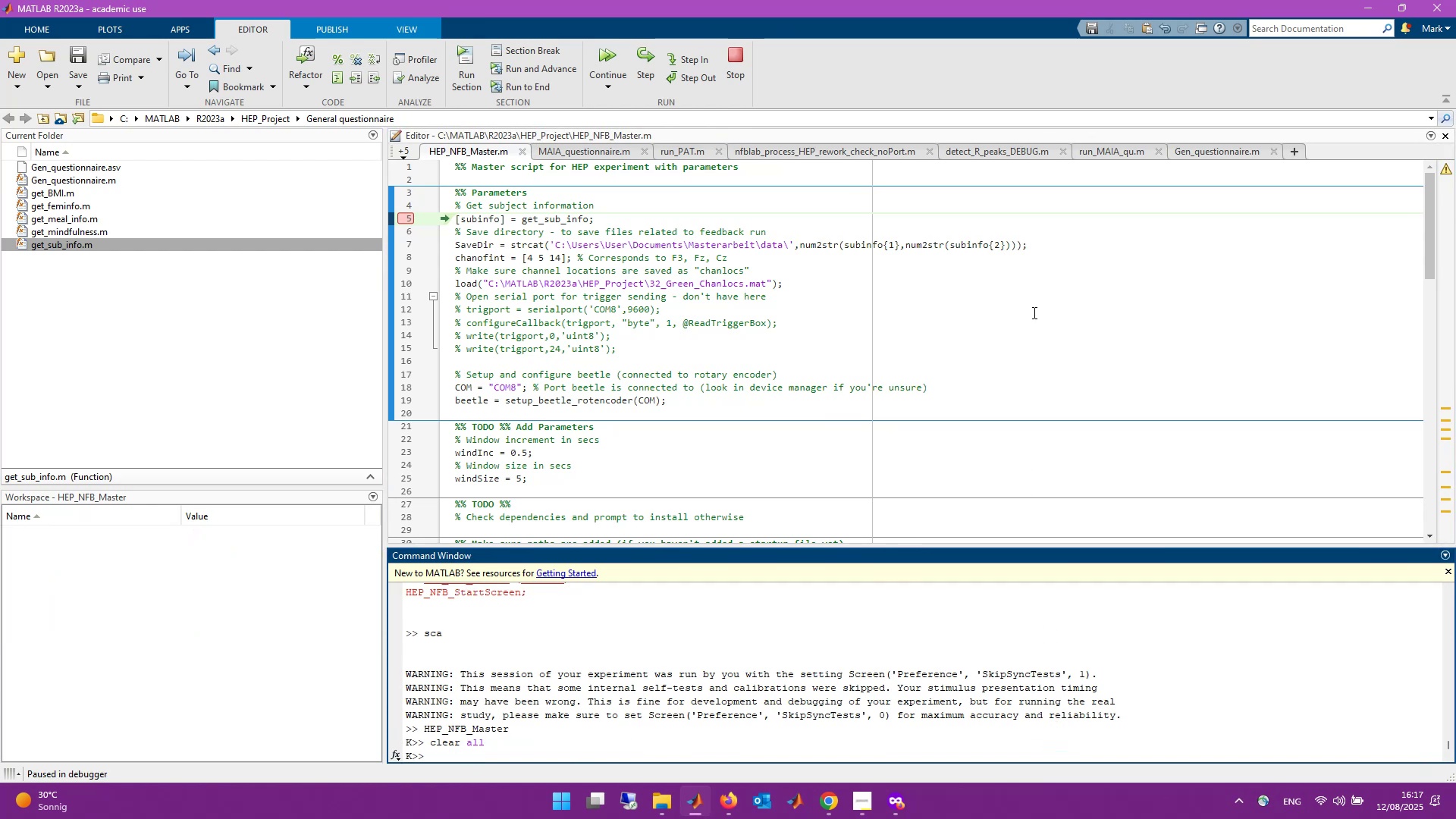 
double_click([640, 64])
 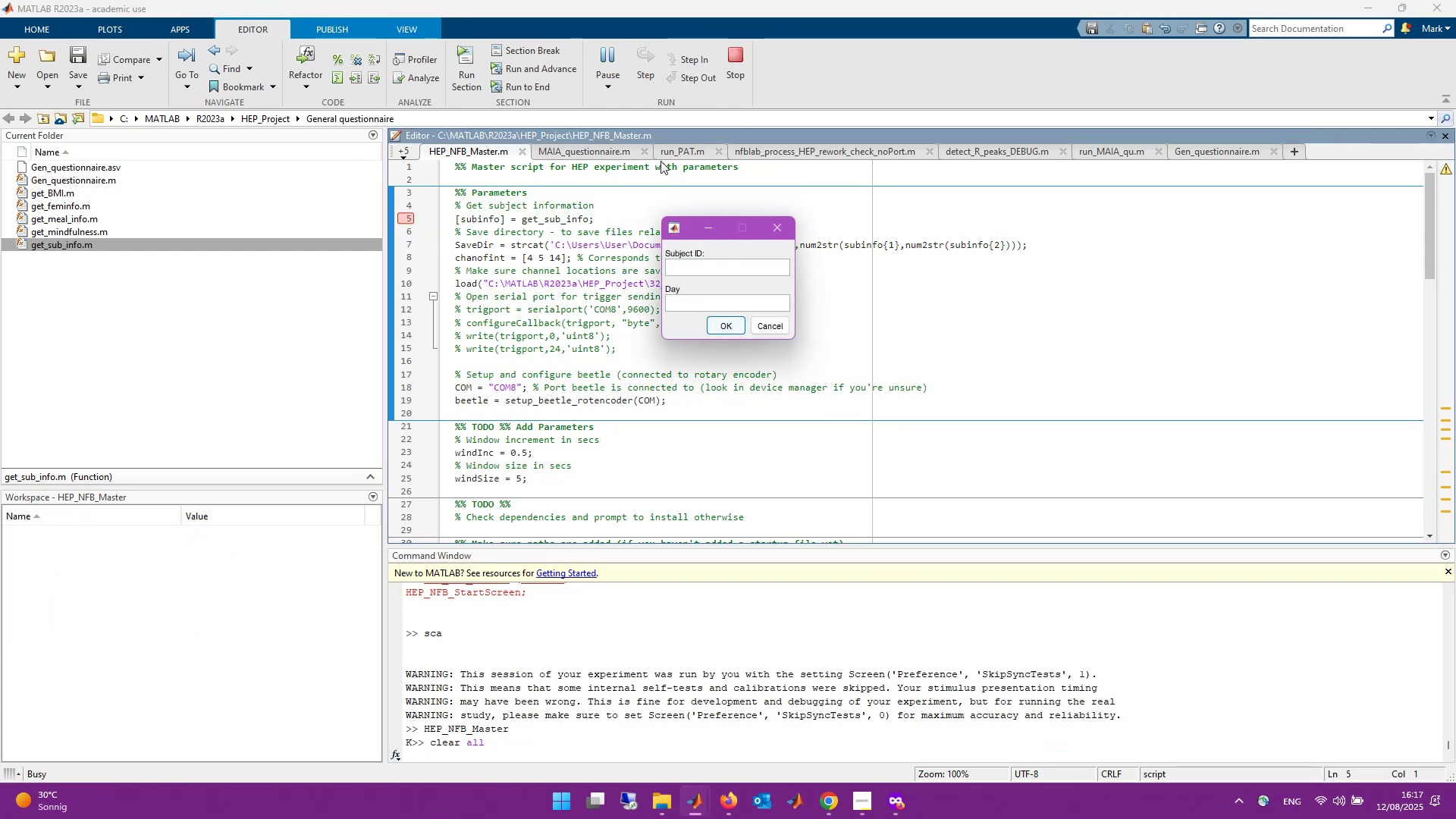 
key(Numpad1)
 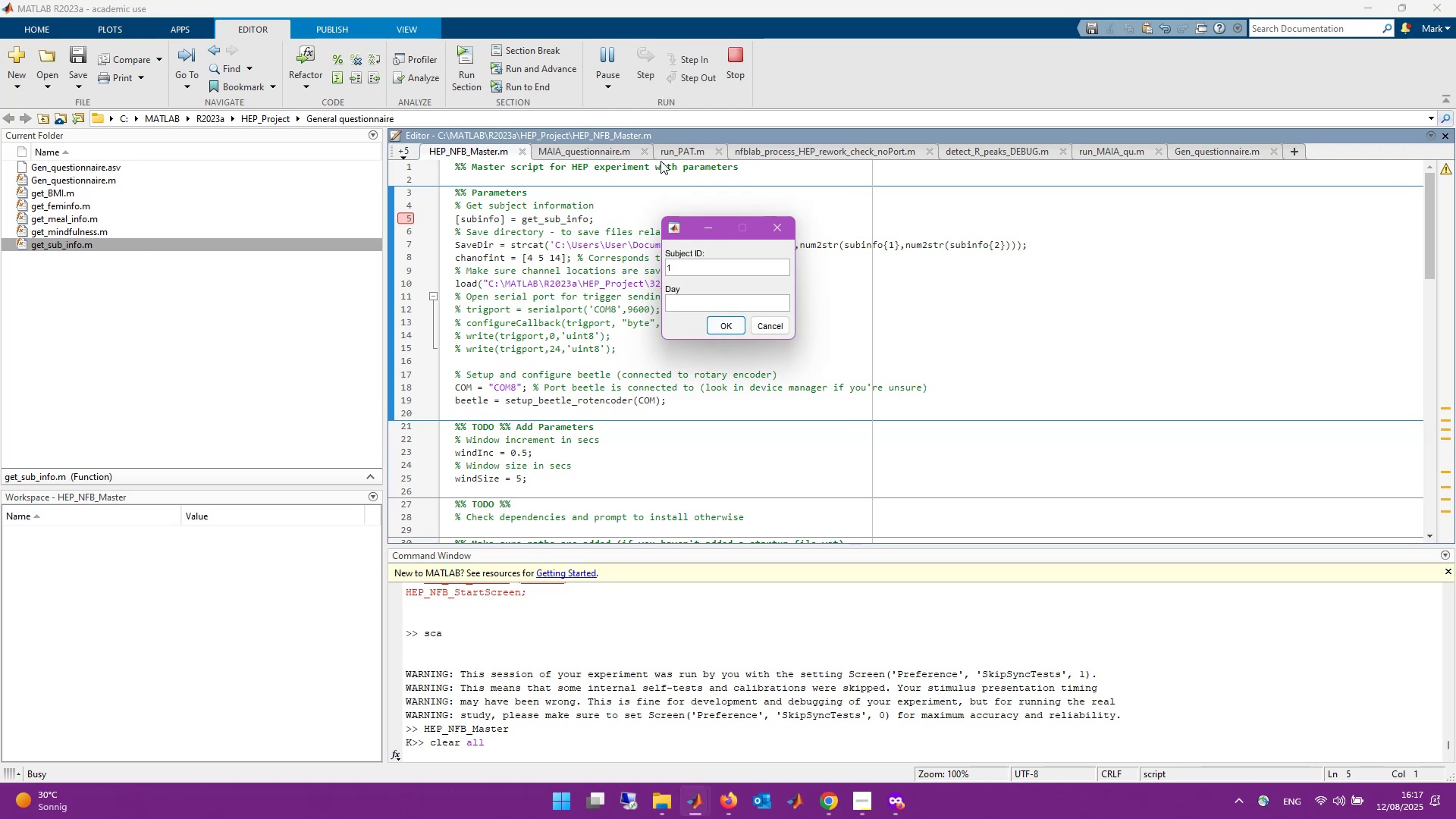 
key(Tab)
 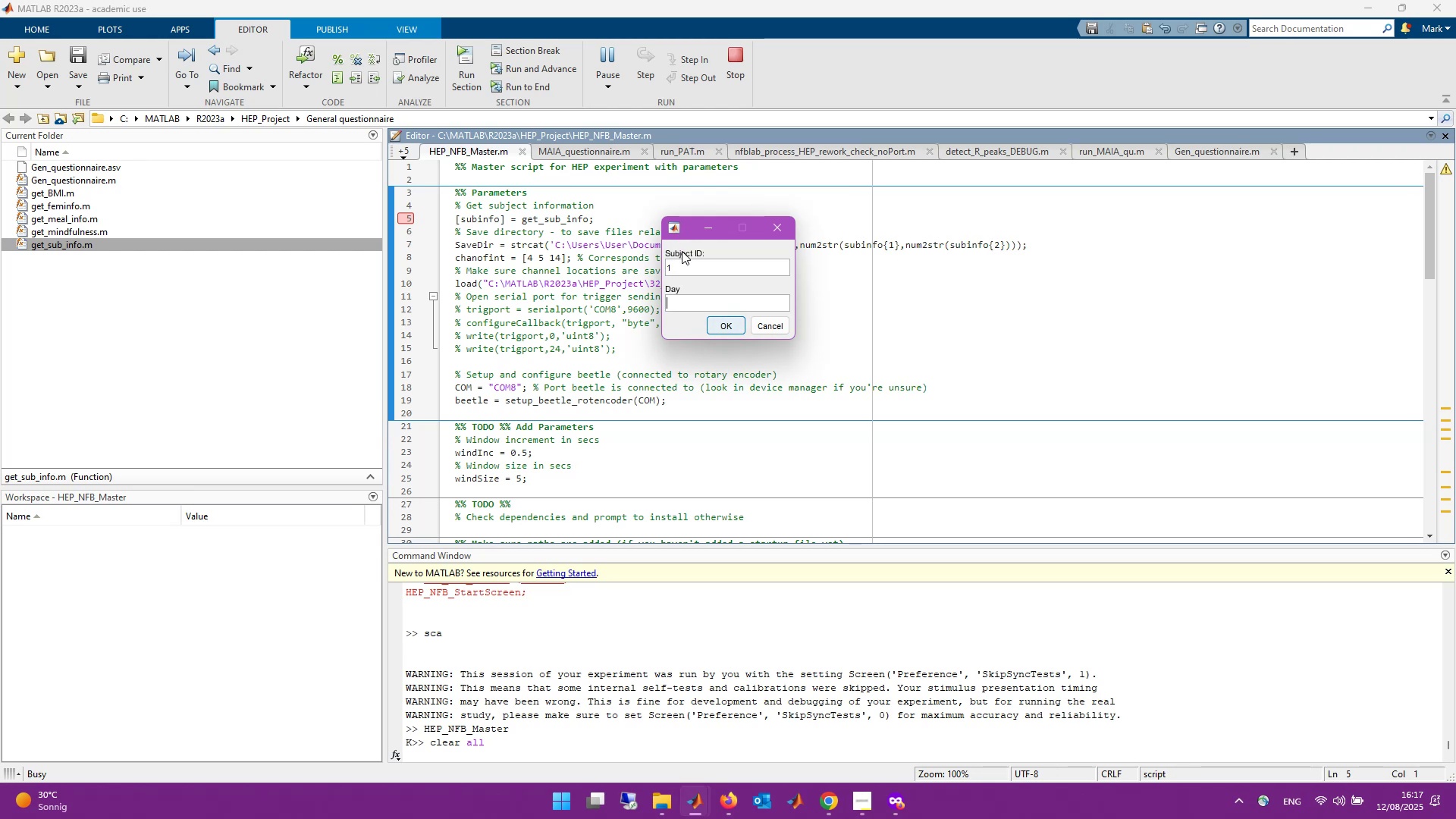 
key(1)
 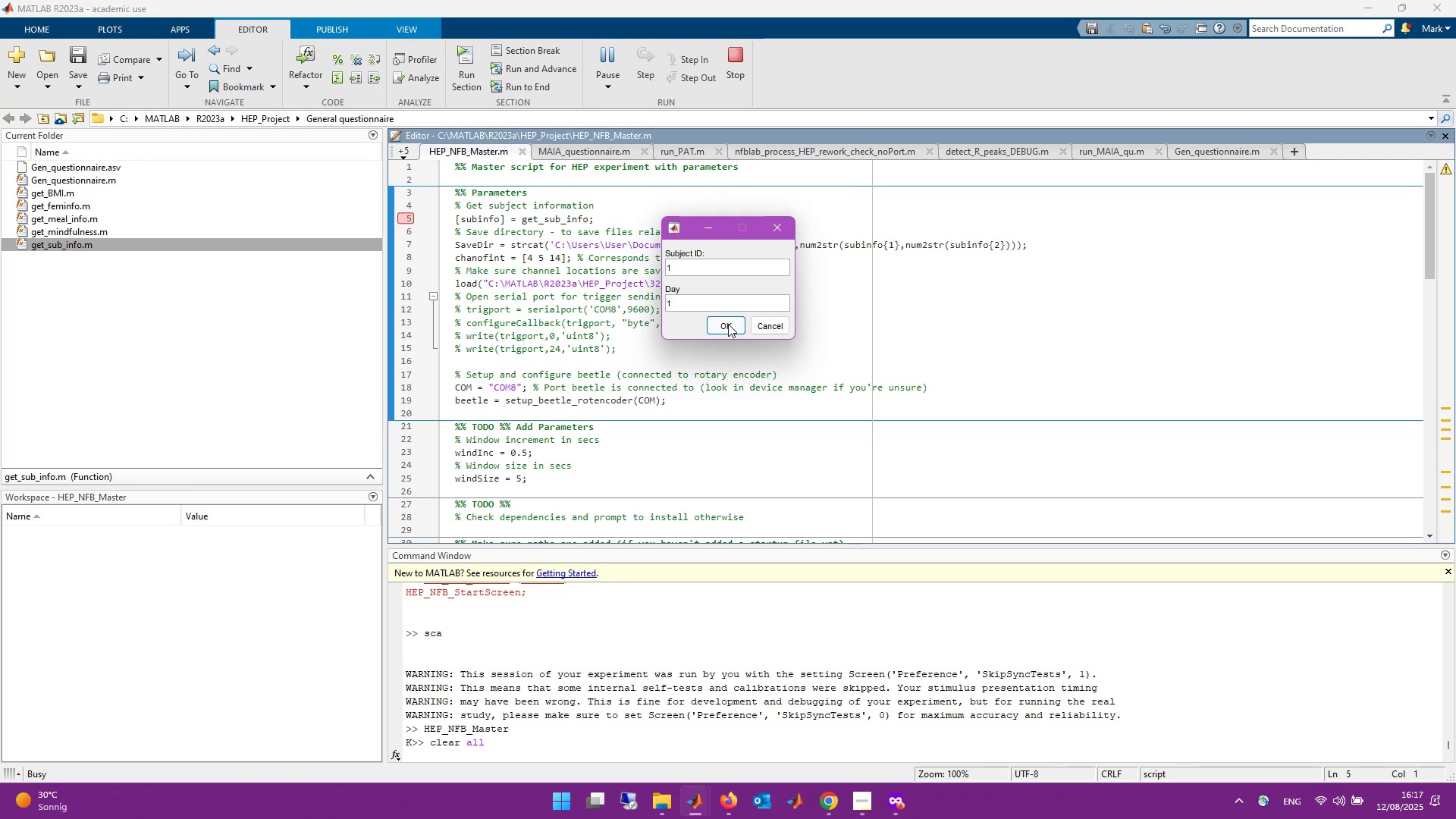 
left_click([729, 318])
 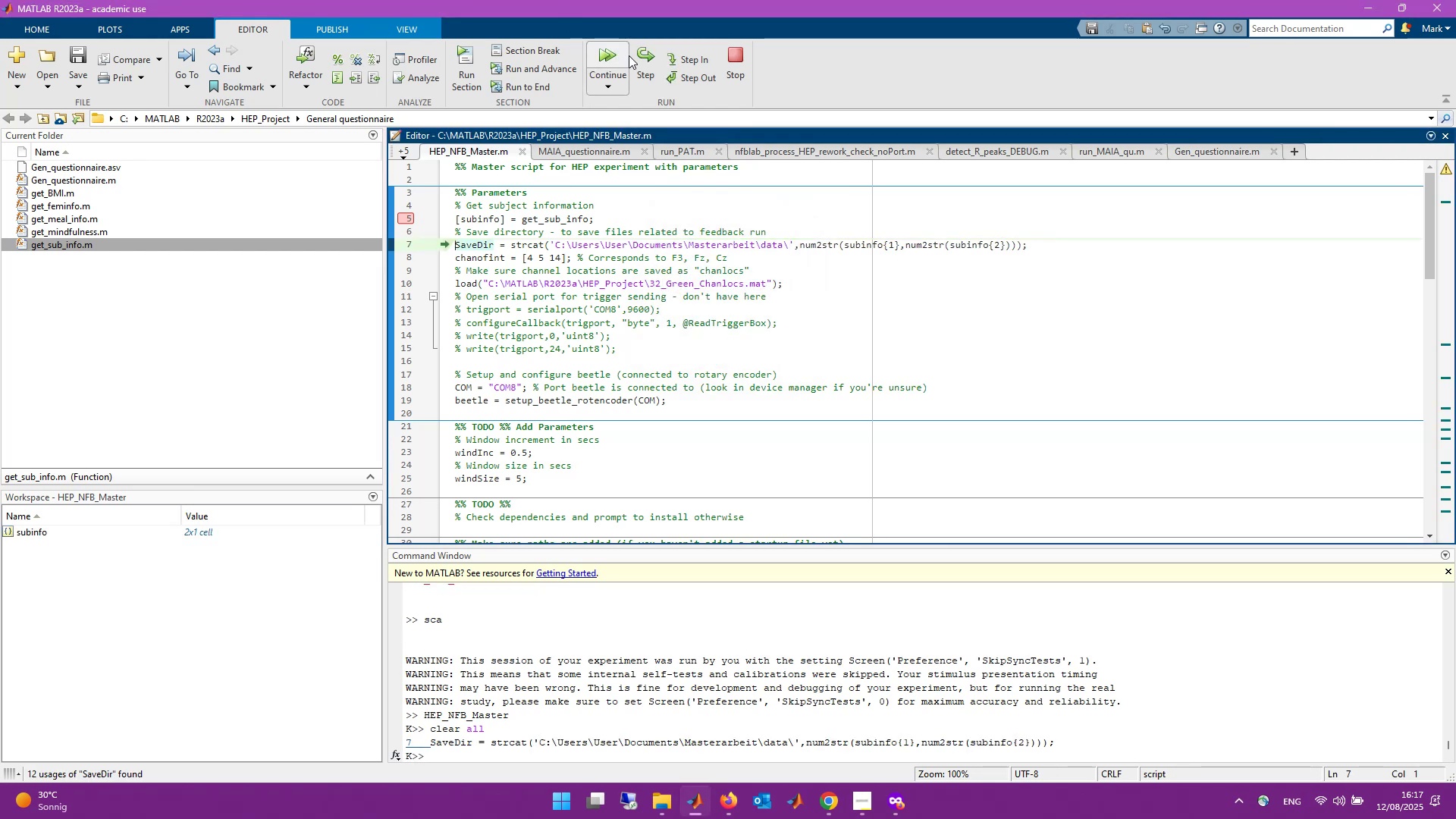 
left_click([637, 59])
 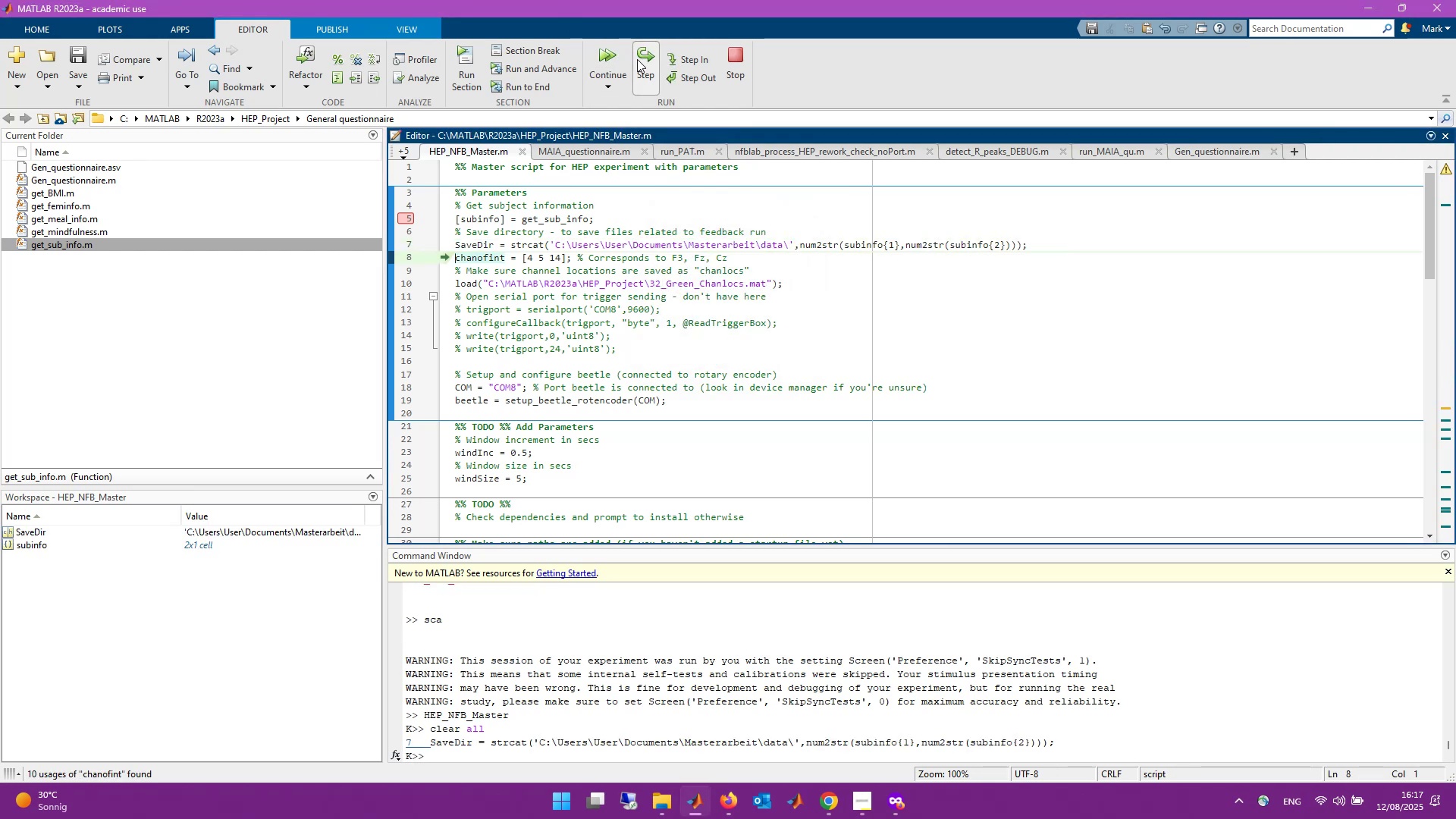 
left_click([637, 59])
 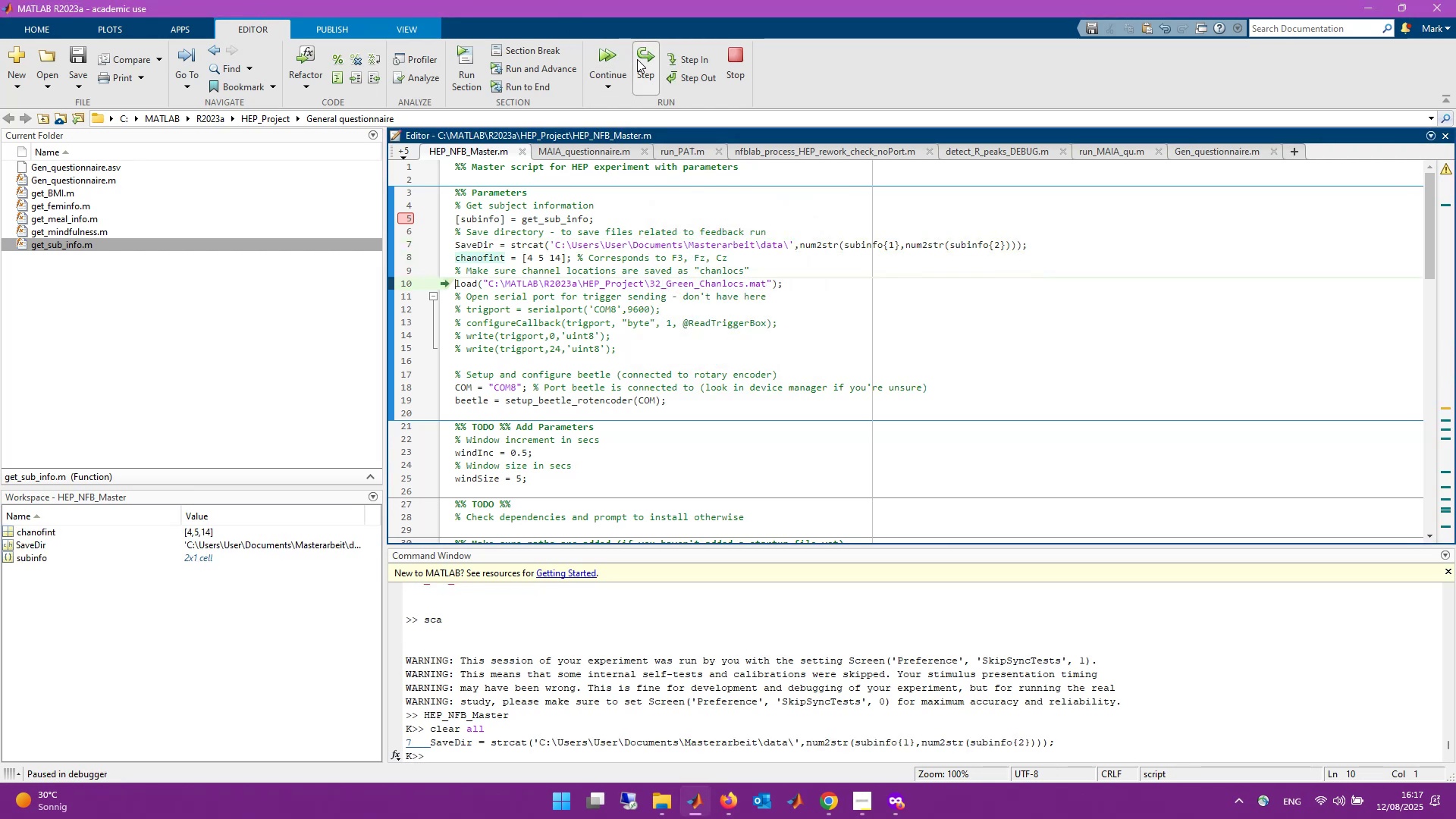 
left_click([637, 59])
 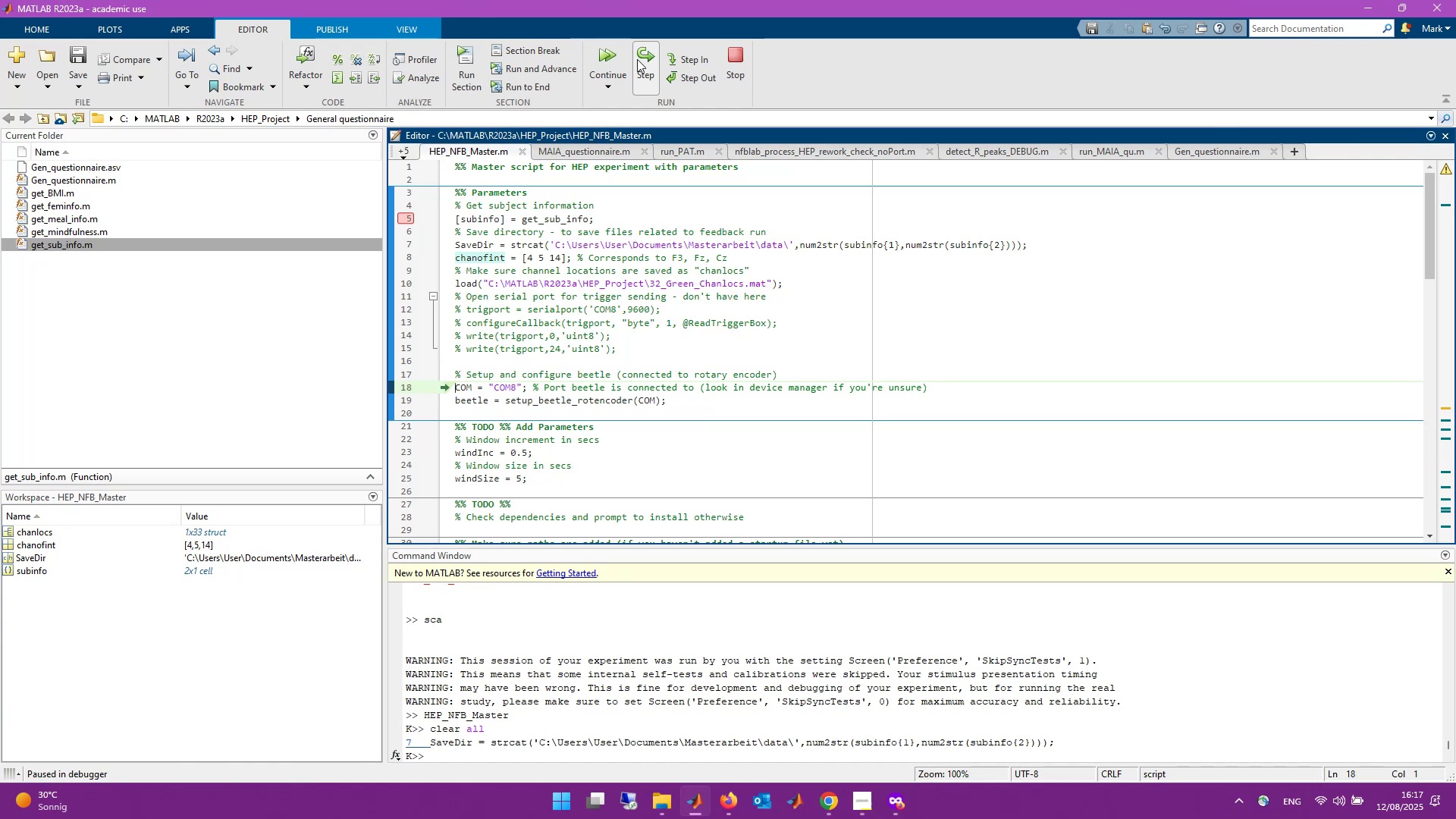 
left_click([637, 59])
 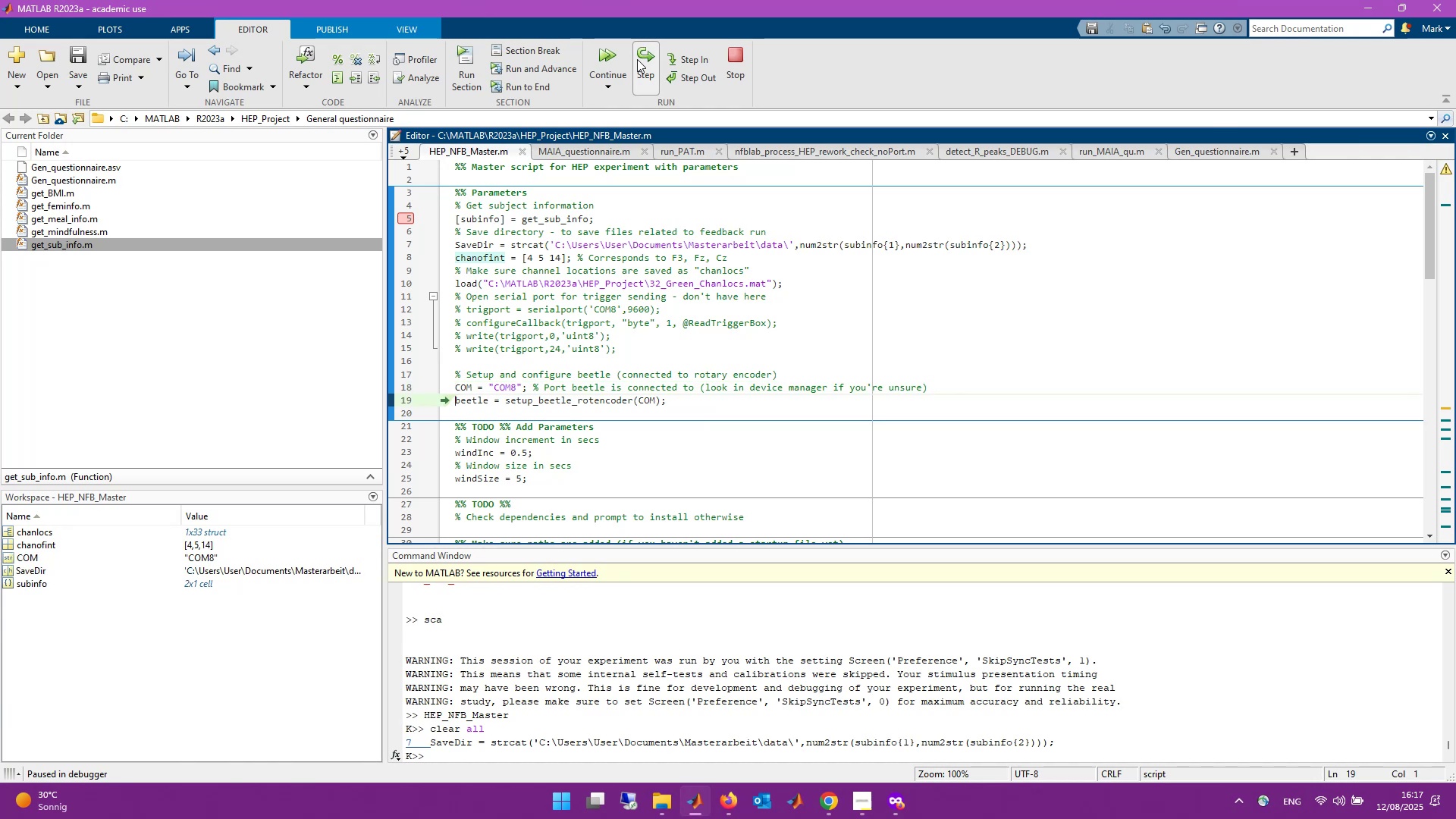 
left_click([637, 59])
 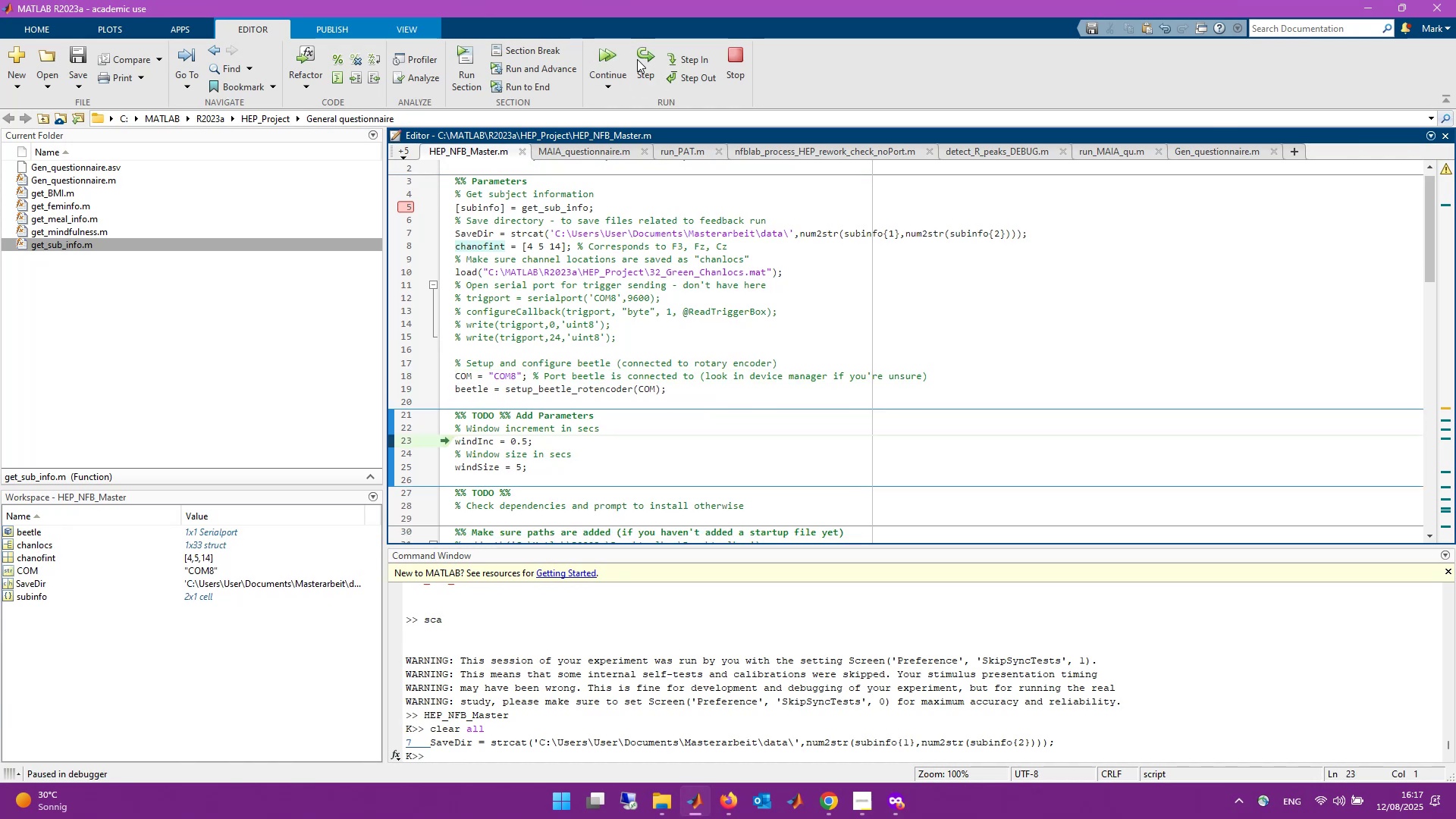 
left_click([637, 59])
 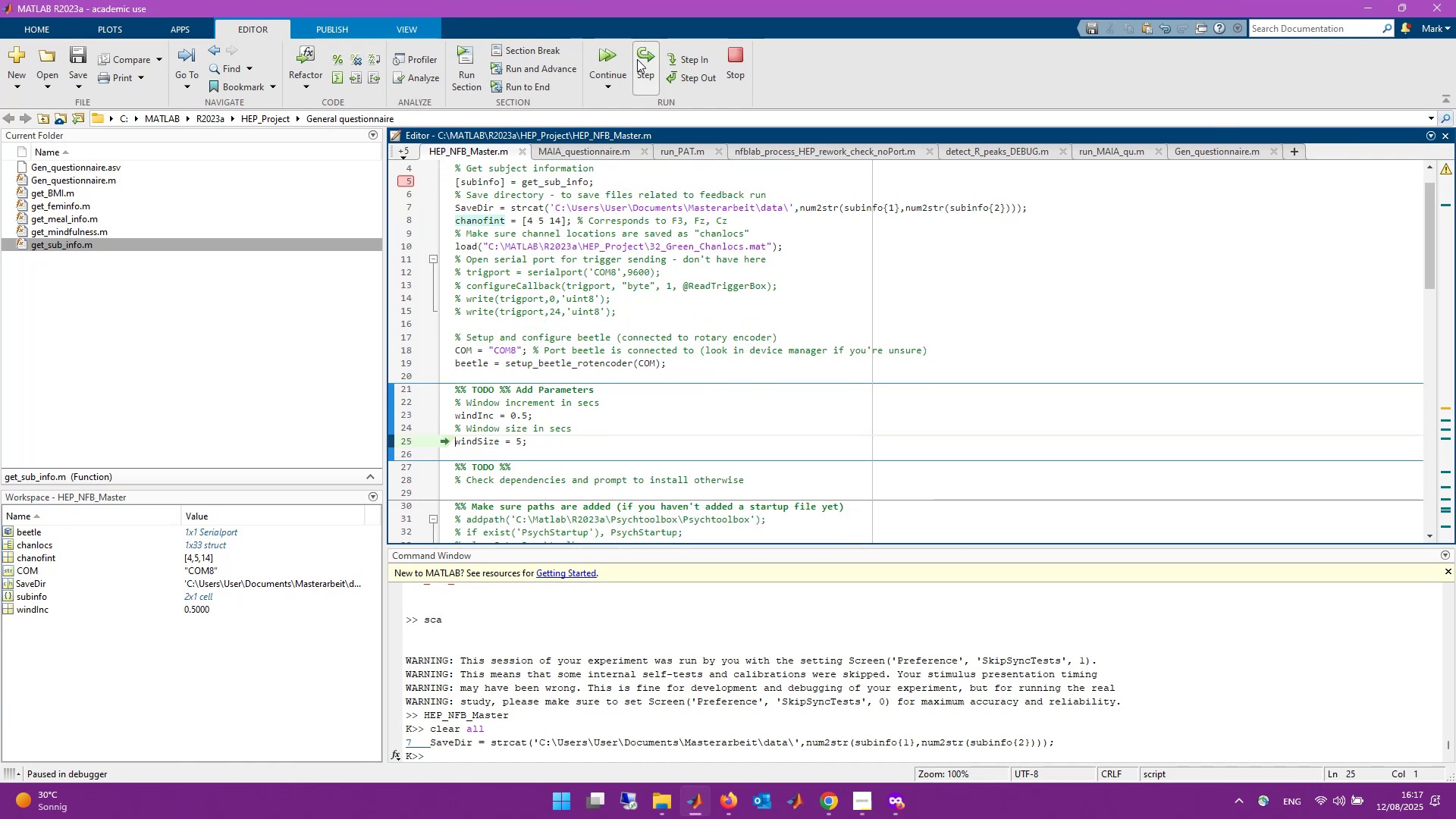 
left_click([637, 59])
 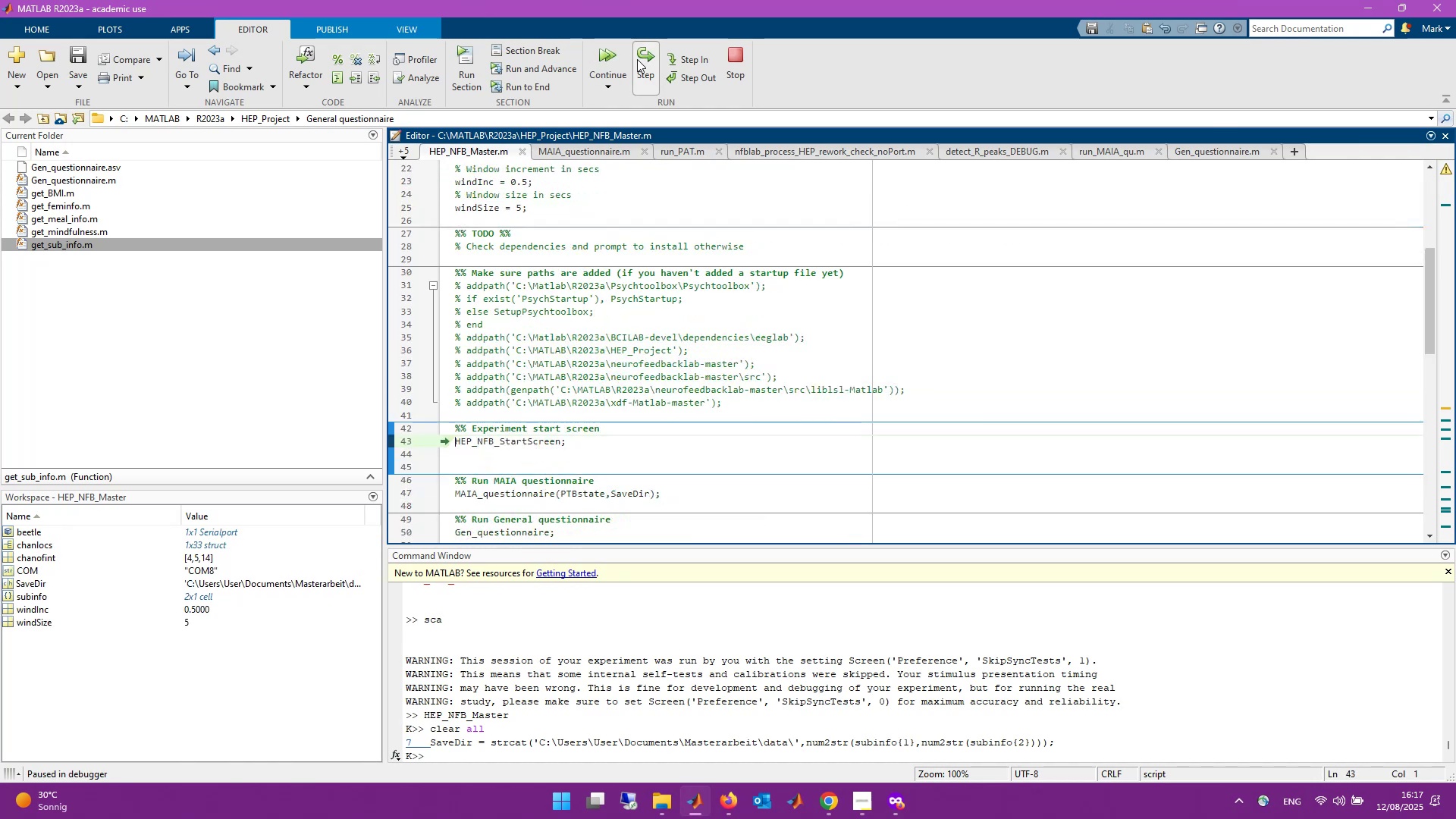 
left_click([637, 59])
 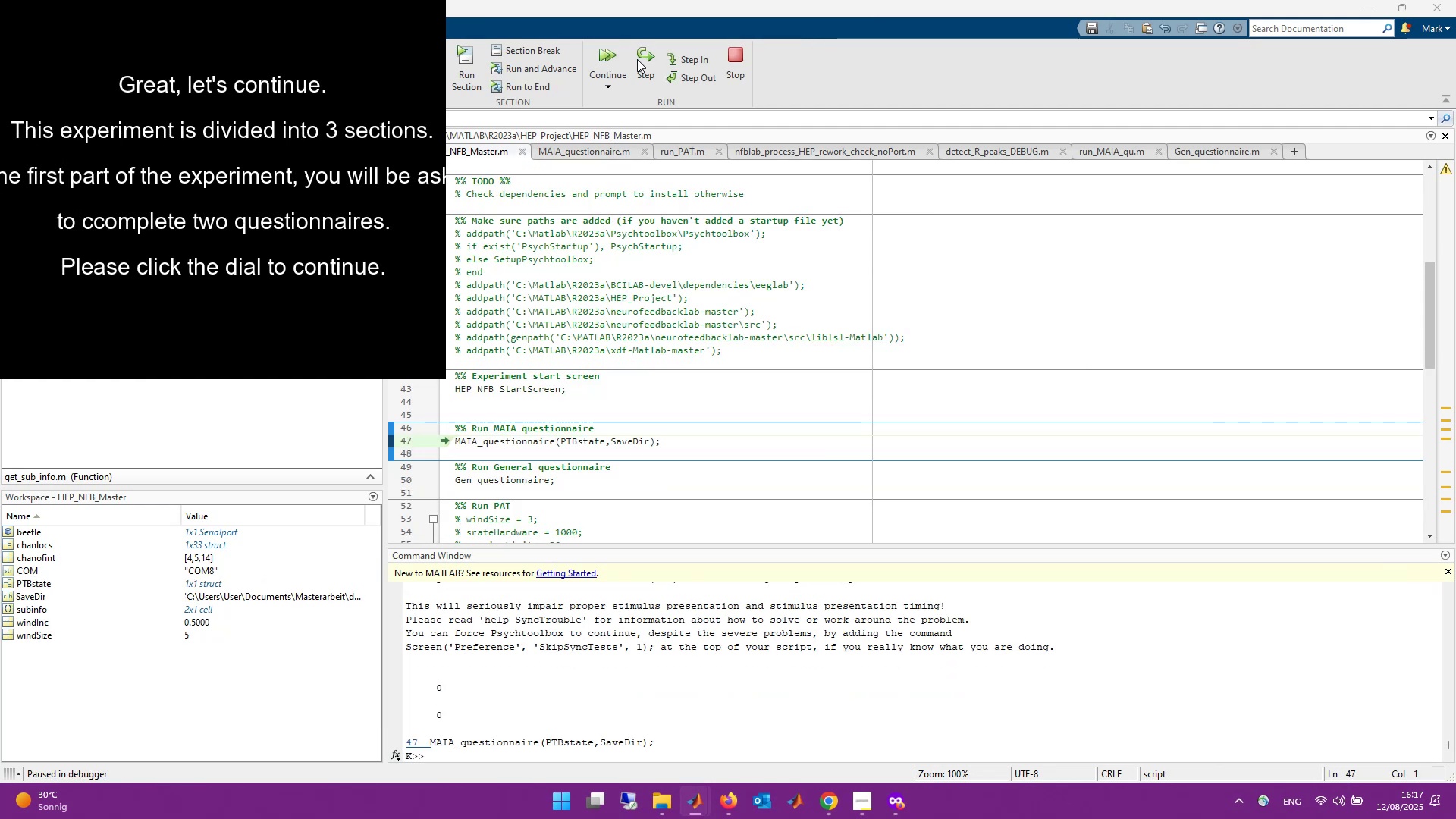 
wait(17.42)
 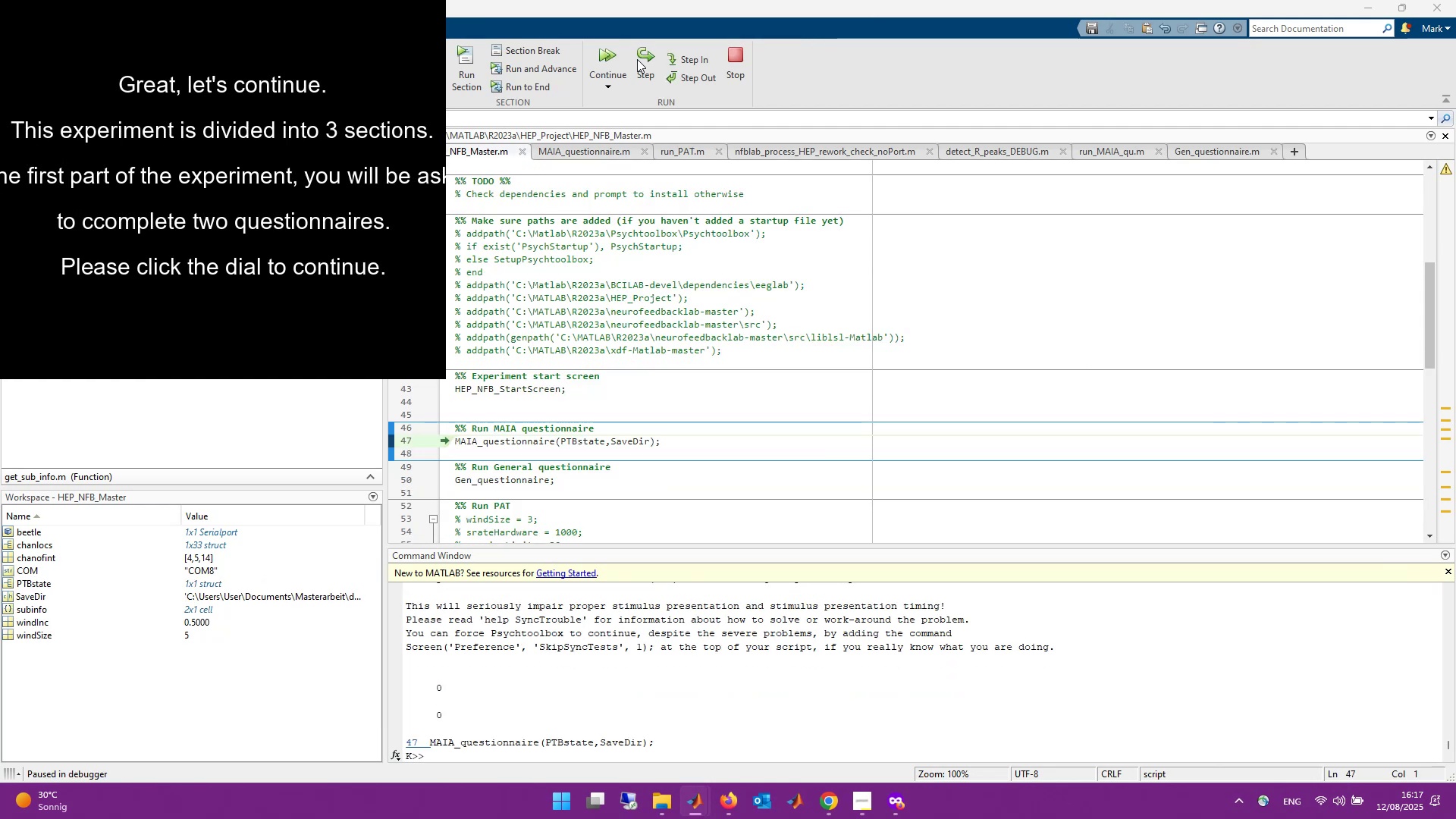 
left_click([648, 75])
 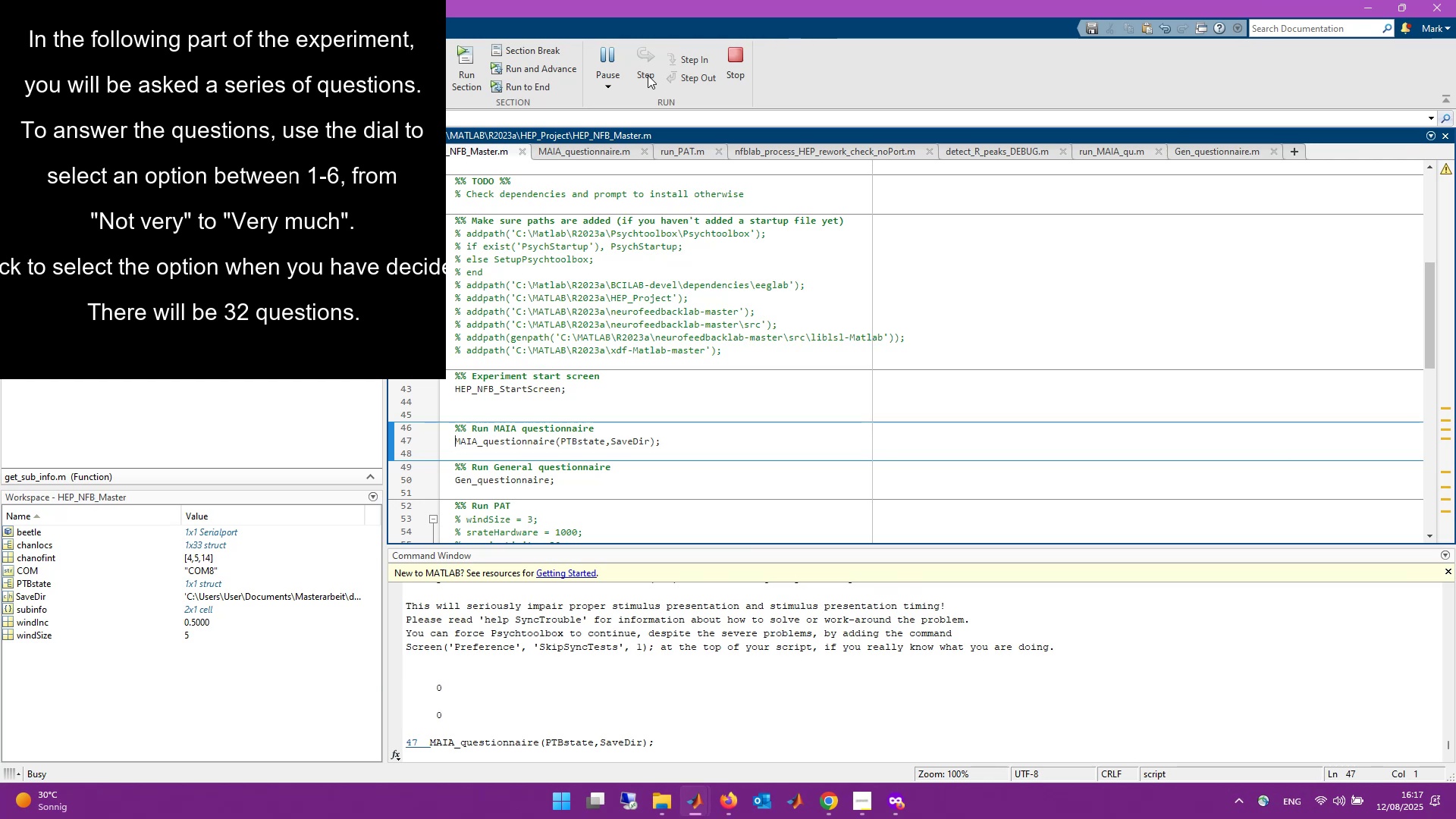 
wait(22.18)
 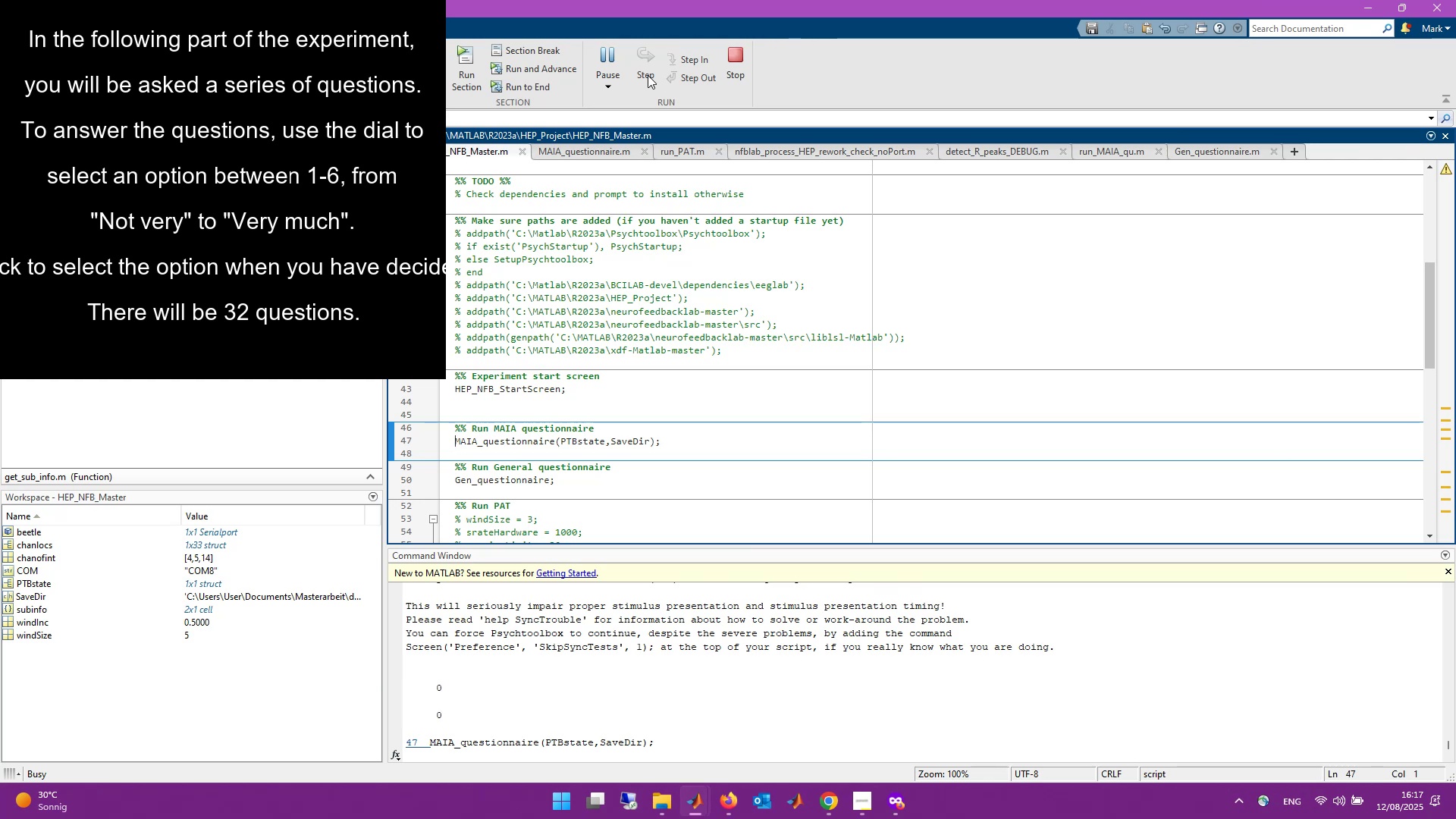 
left_click([742, 65])
 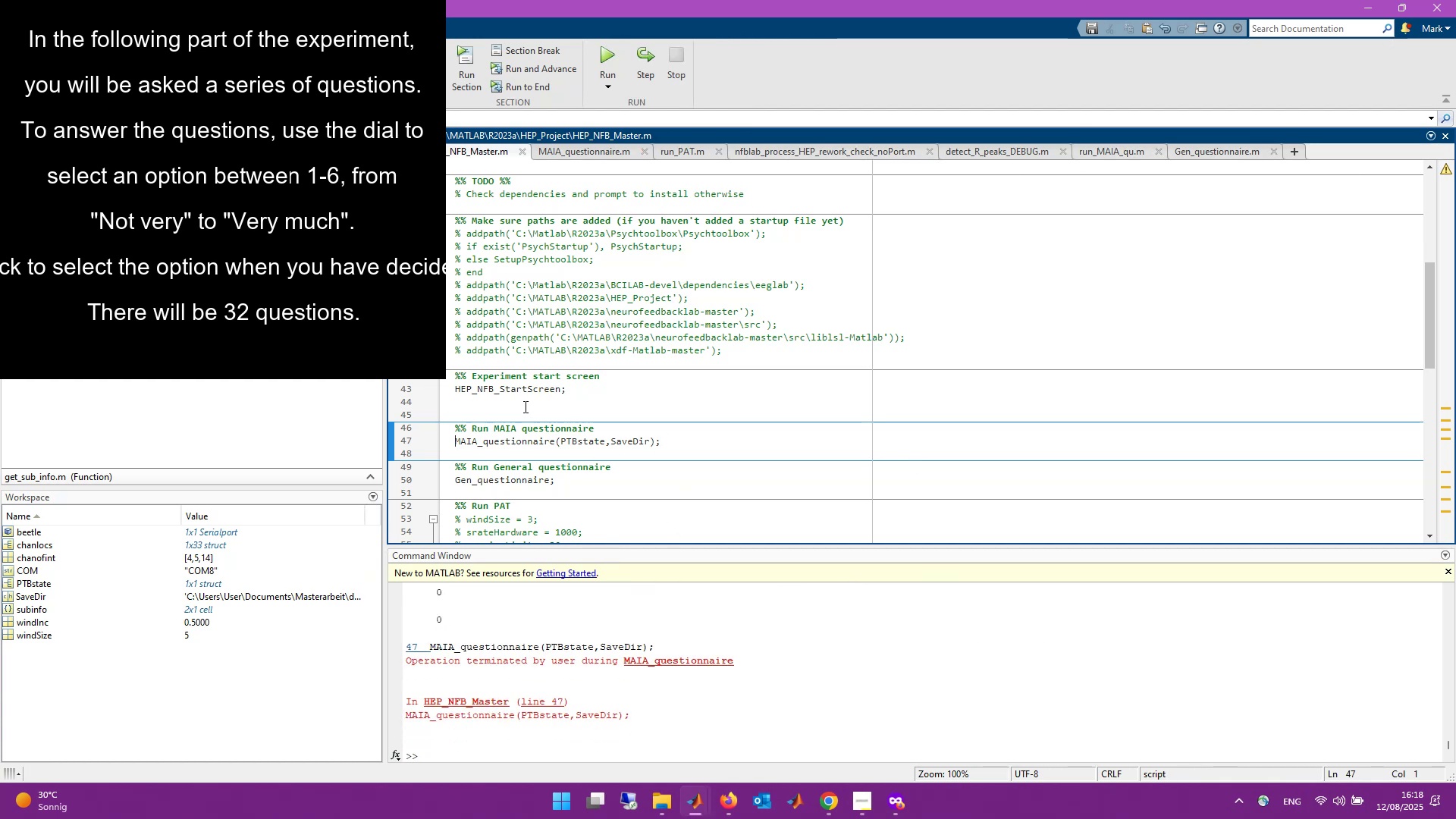 
wait(6.71)
 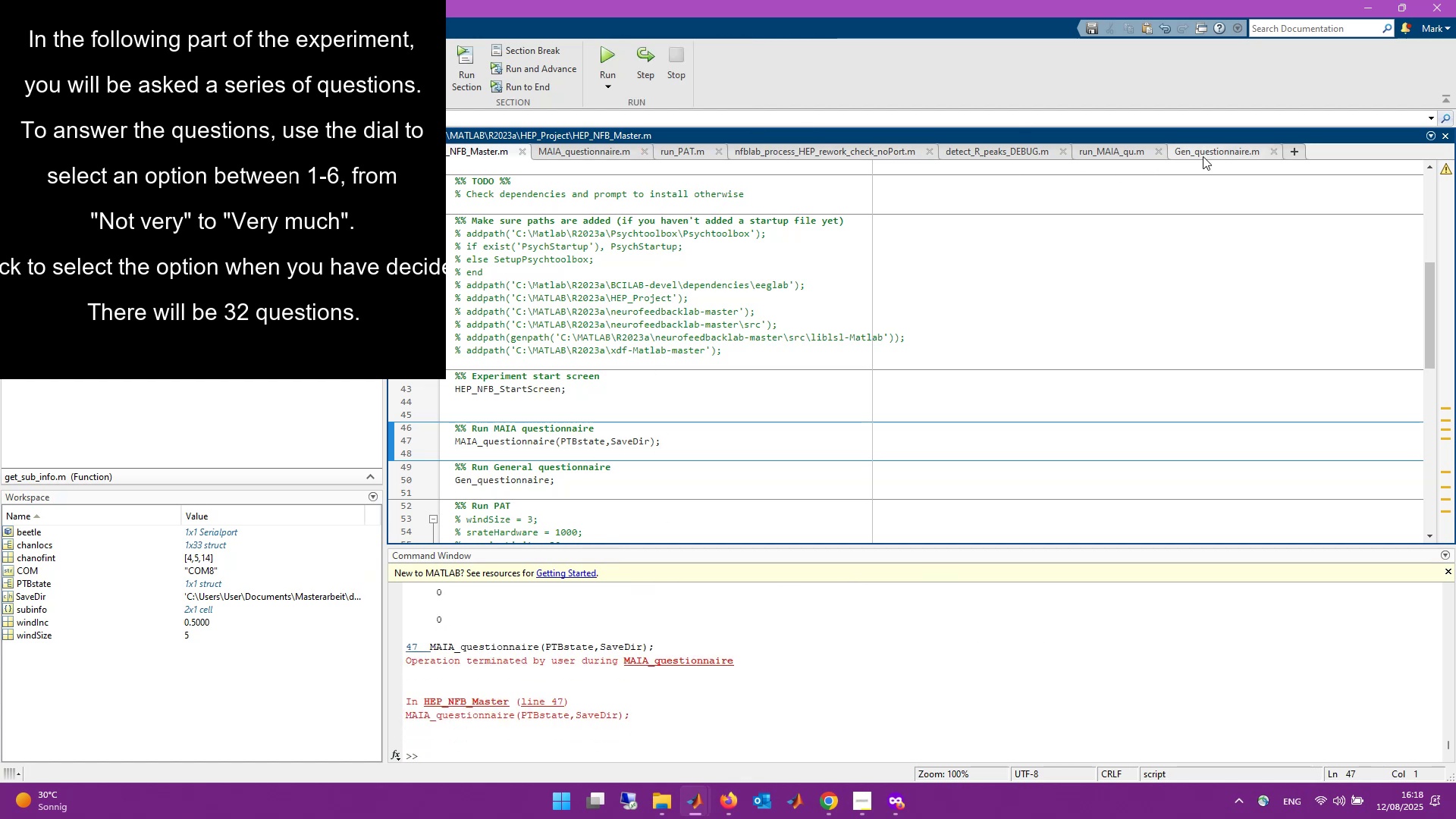 
left_click([499, 404])
 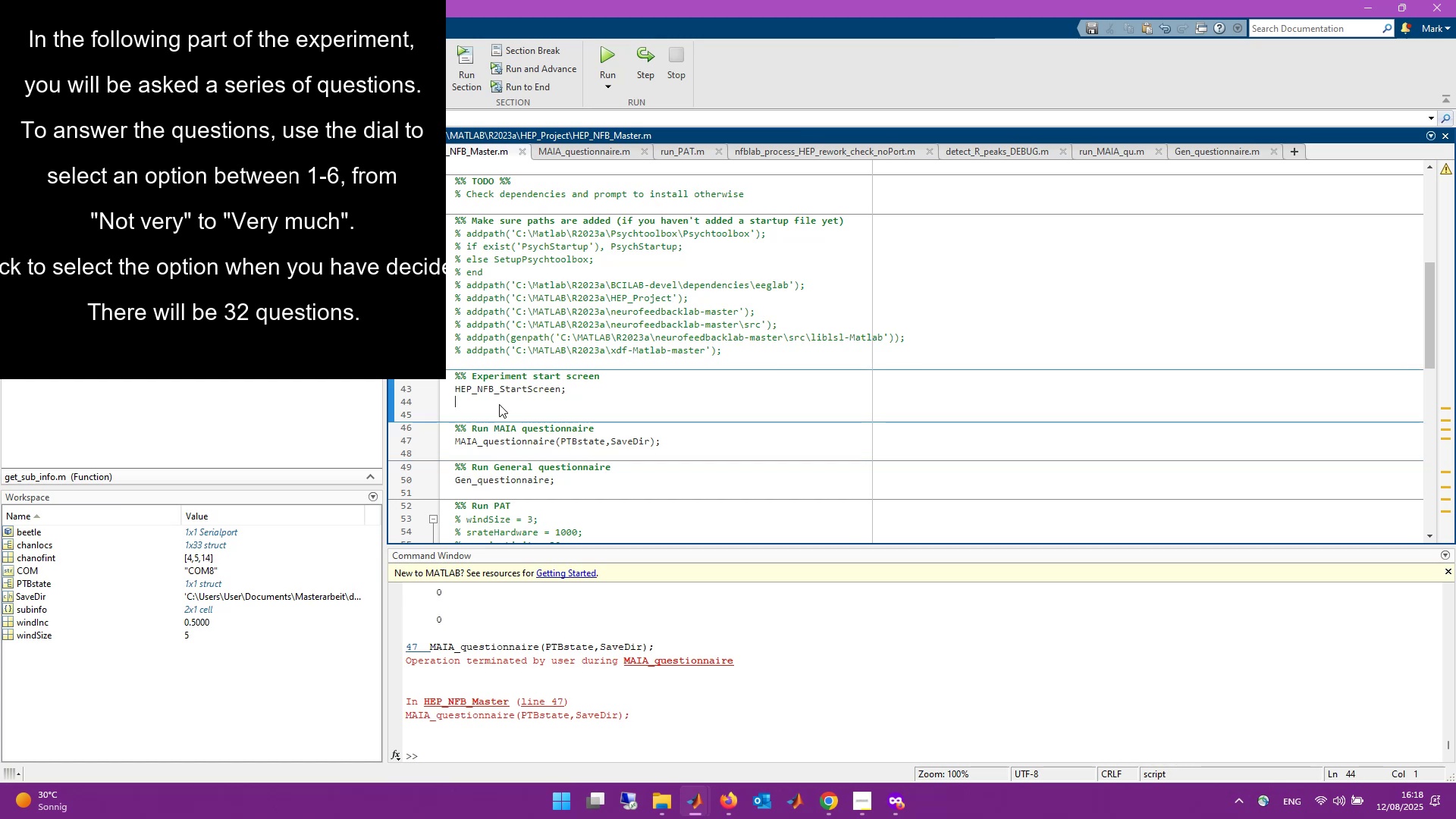 
key(Backspace)
 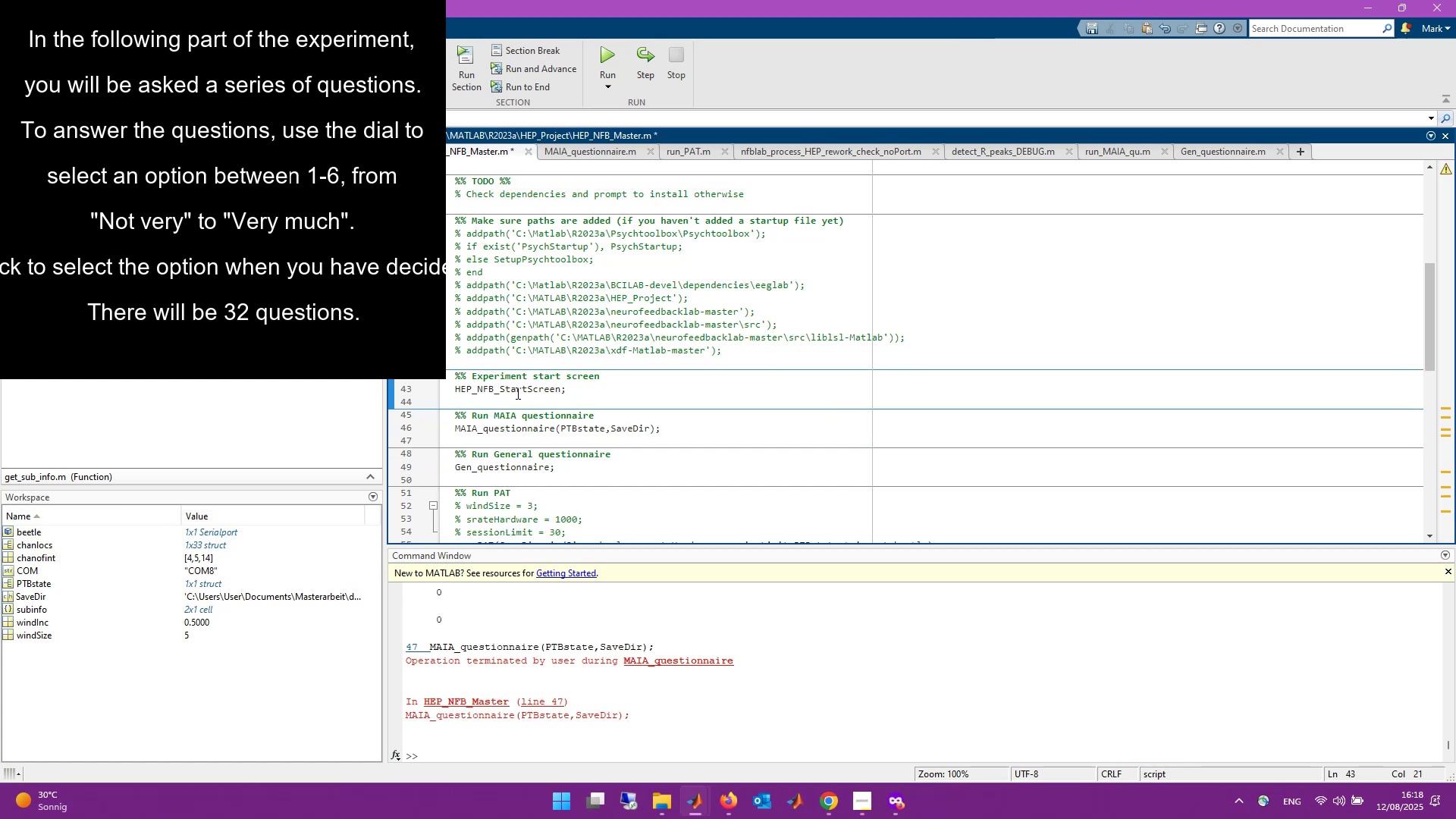 
right_click([516, 391])
 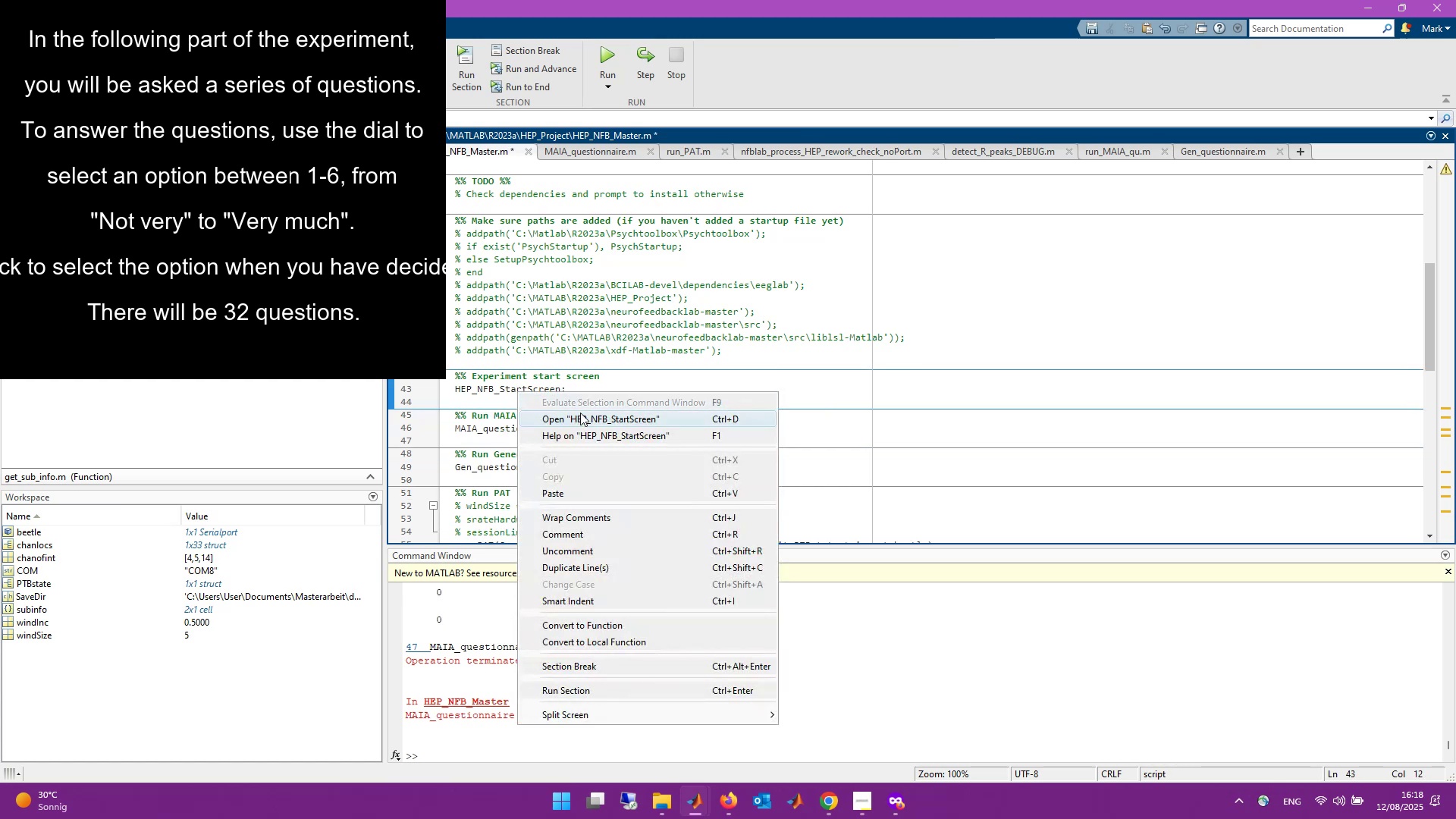 
left_click([587, 419])
 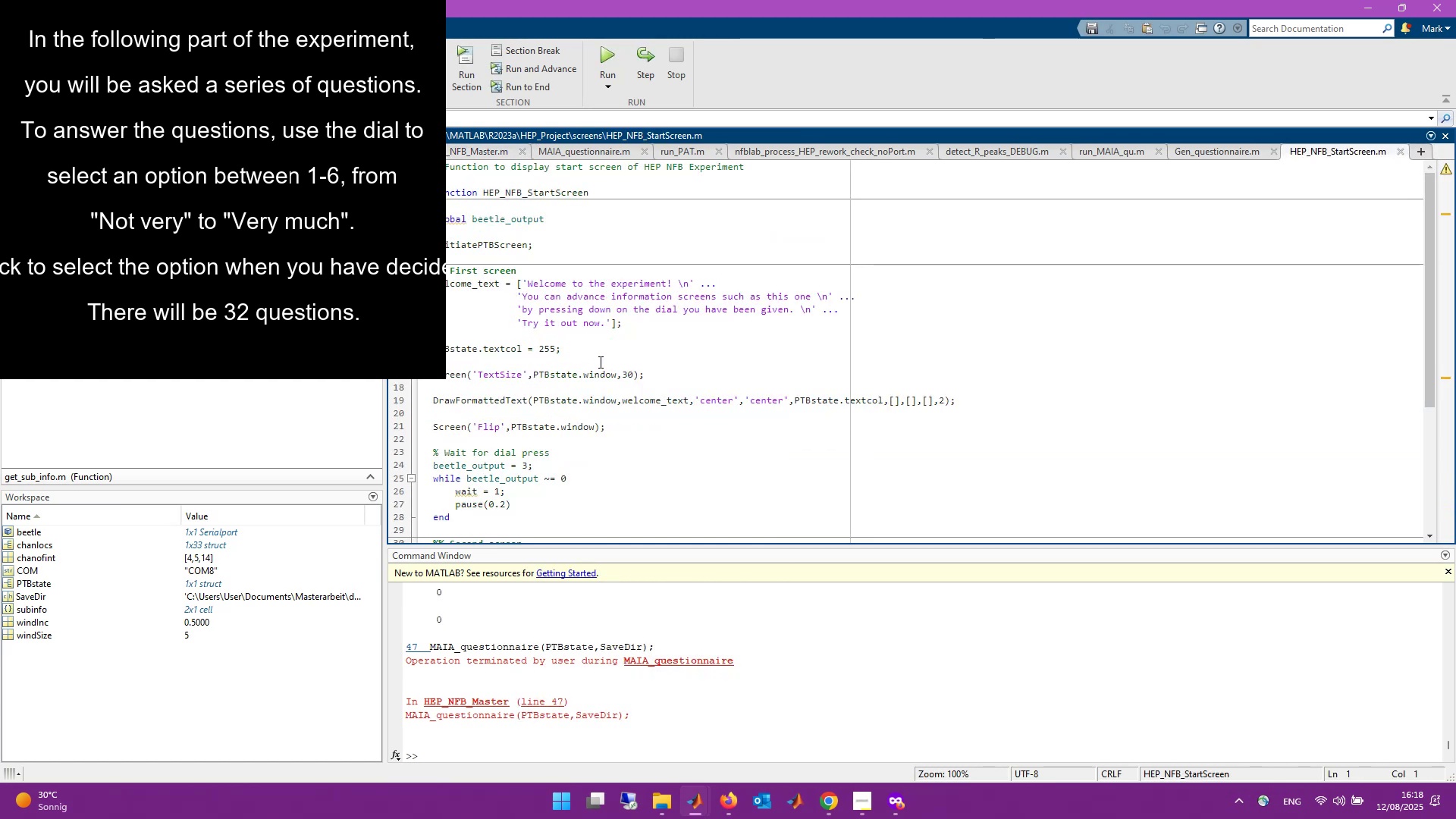 
scroll: coordinate [629, 411], scroll_direction: down, amount: 4.0
 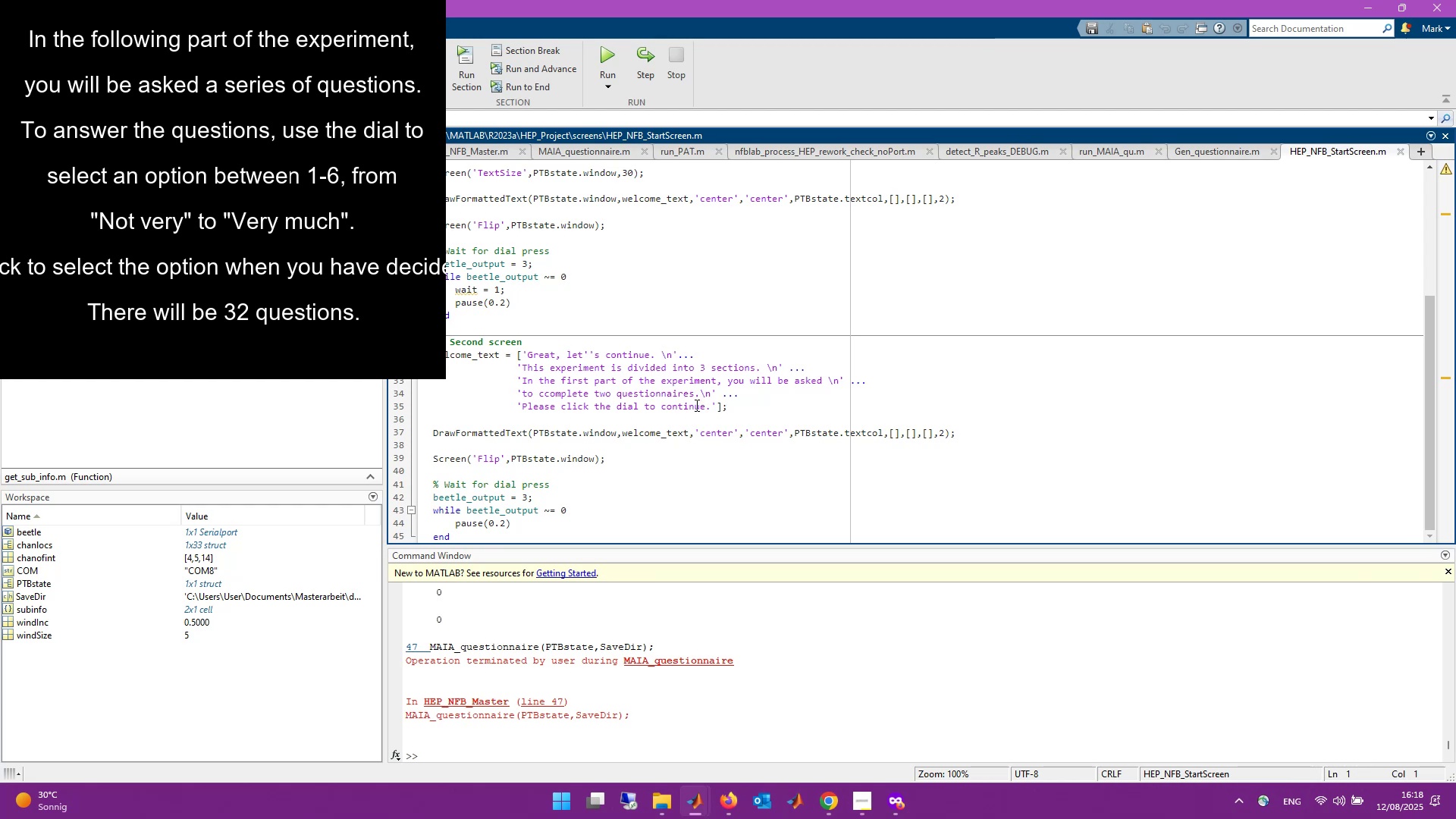 
wait(29.46)
 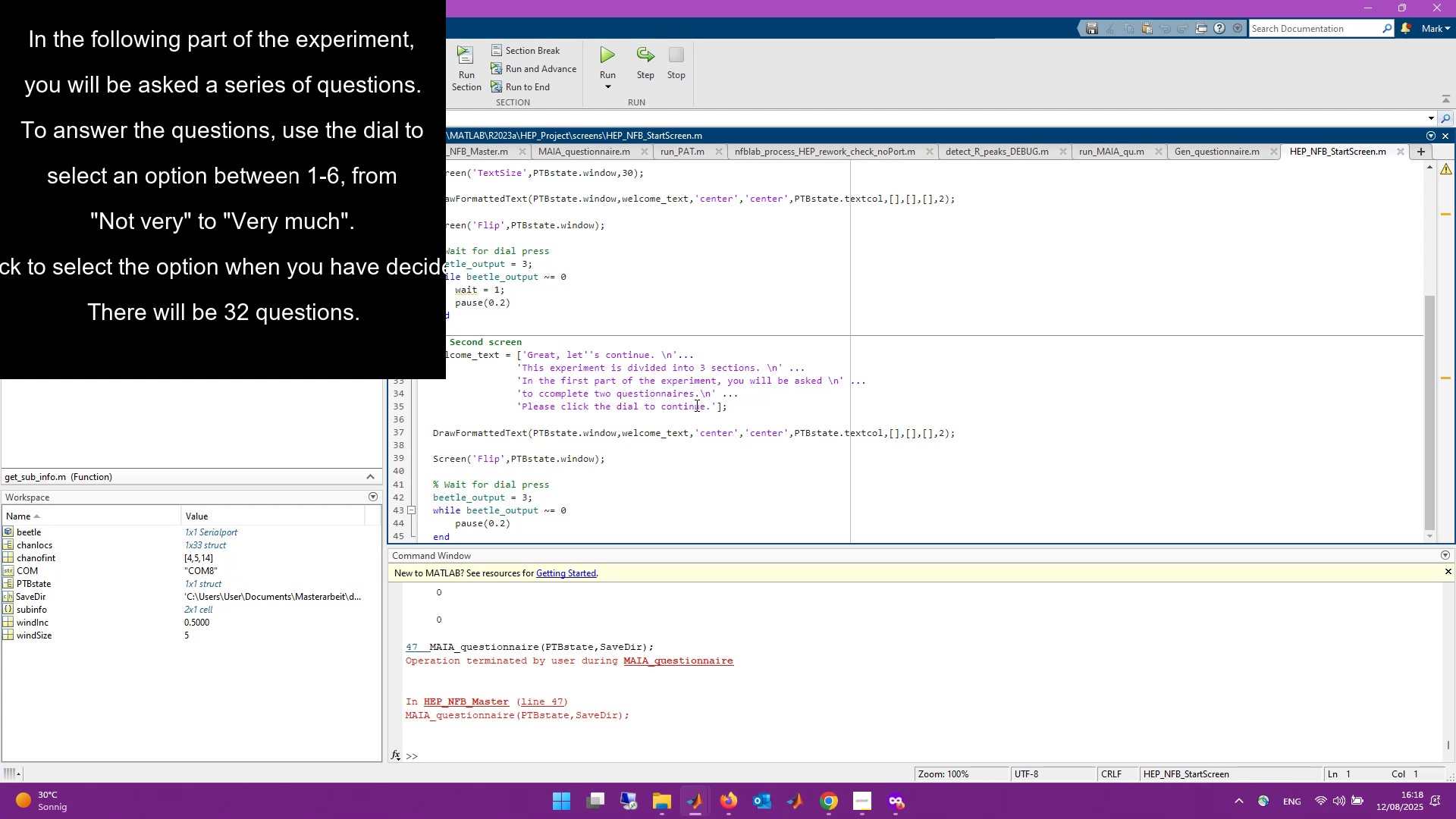 
left_click_drag(start_coordinate=[516, 378], to_coordinate=[759, 394])
 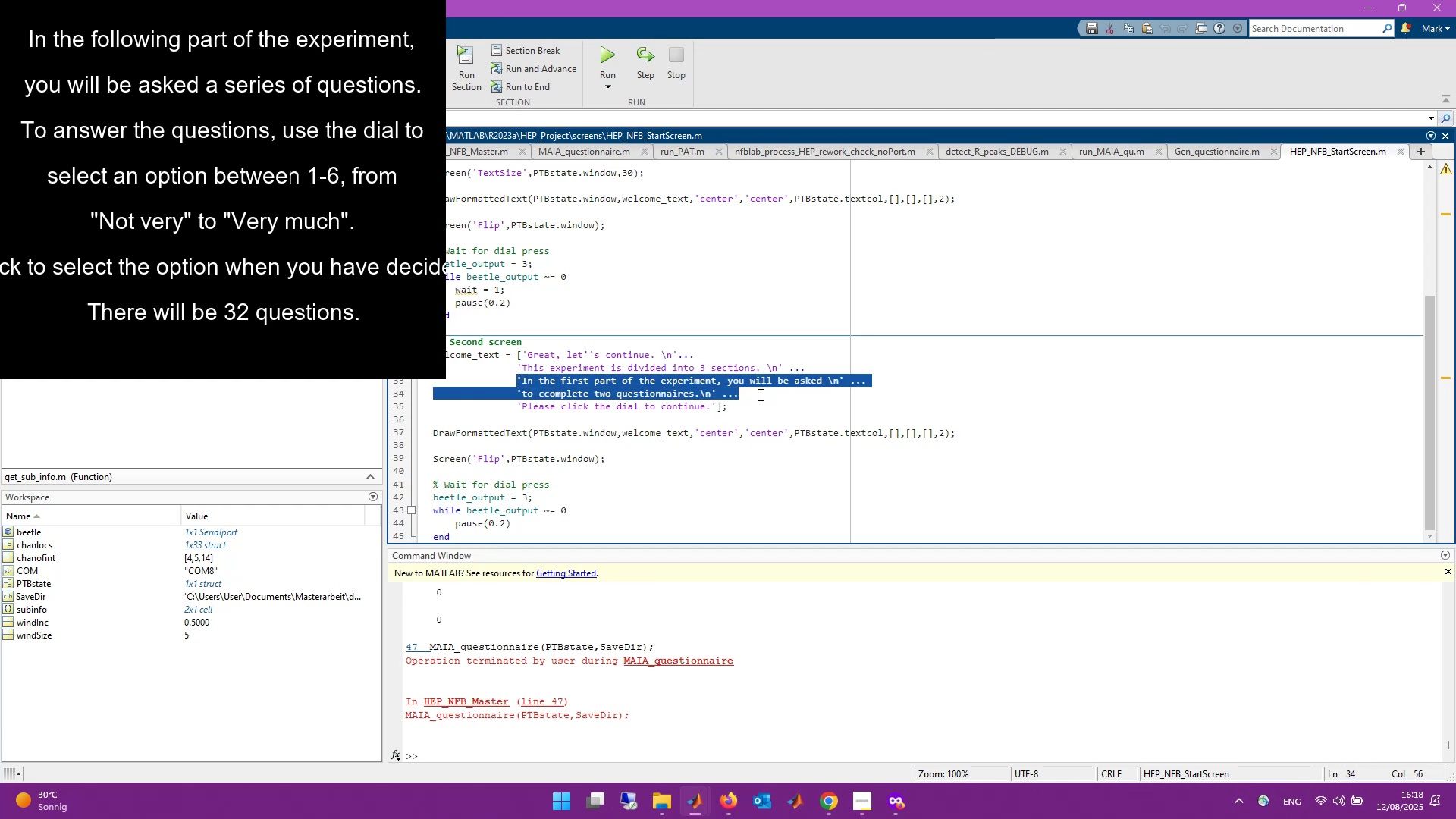 
key(Backspace)
 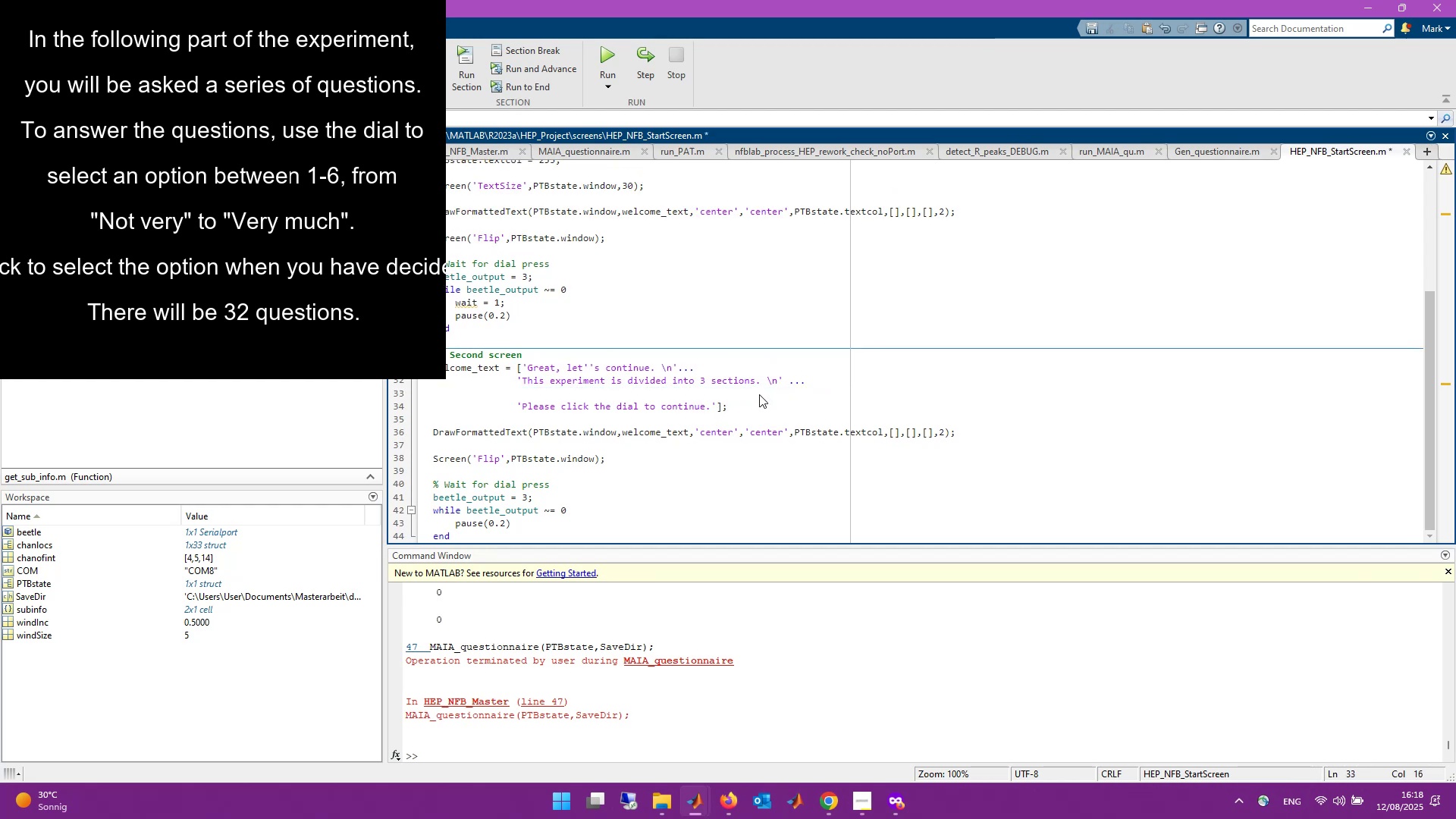 
key(Control+Backspace)
 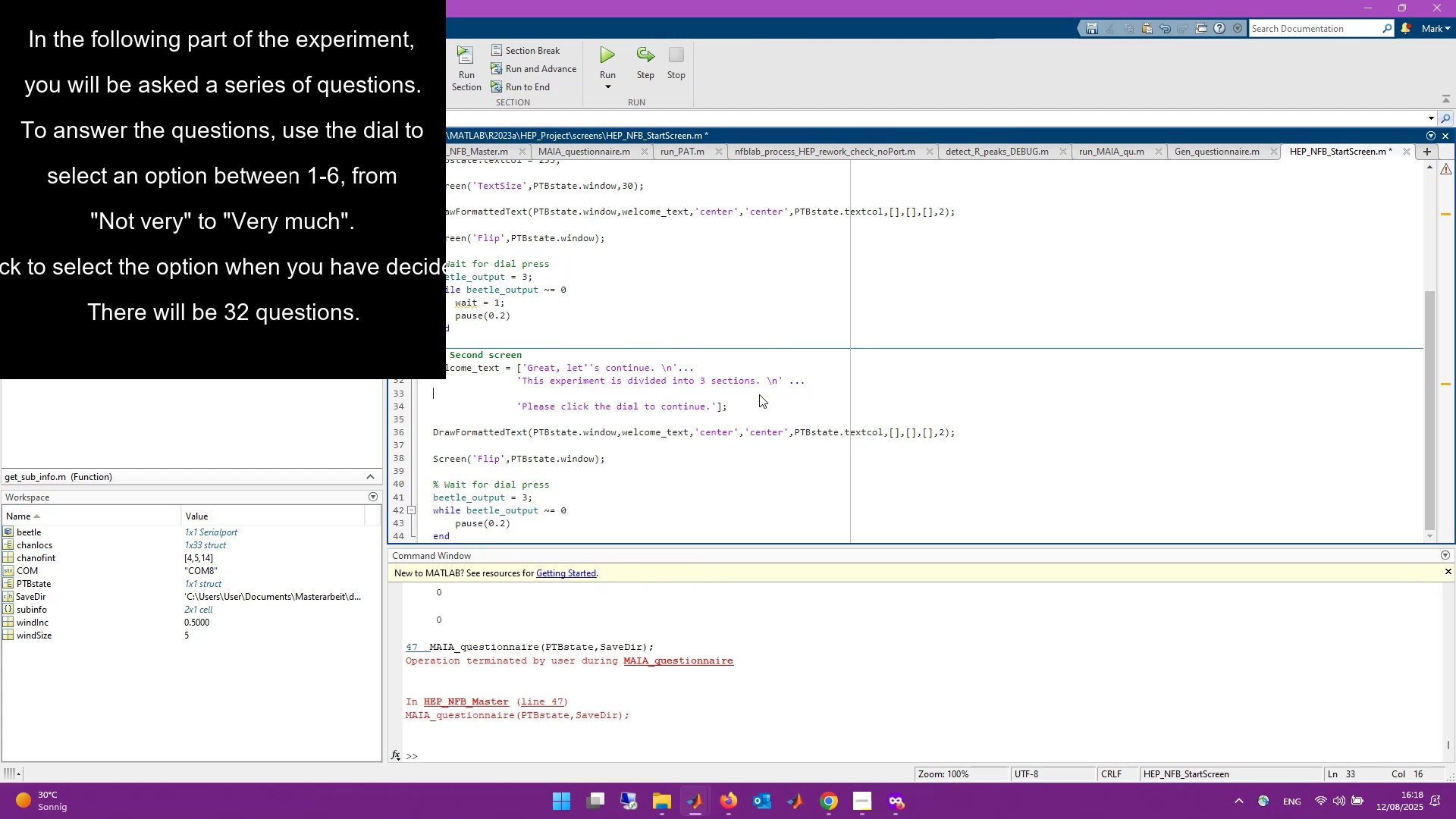 
key(Backspace)
 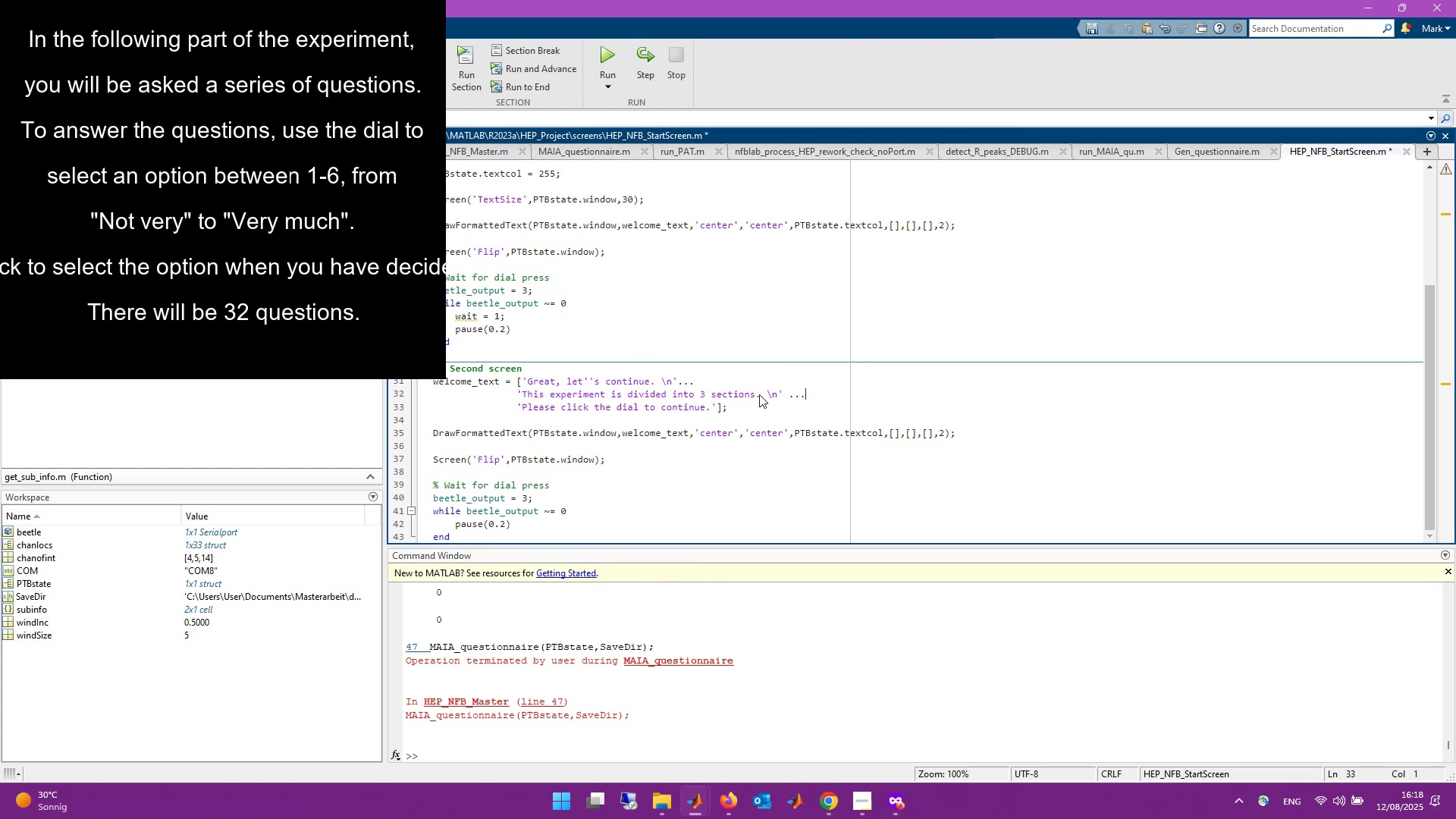 
key(Control+S)
 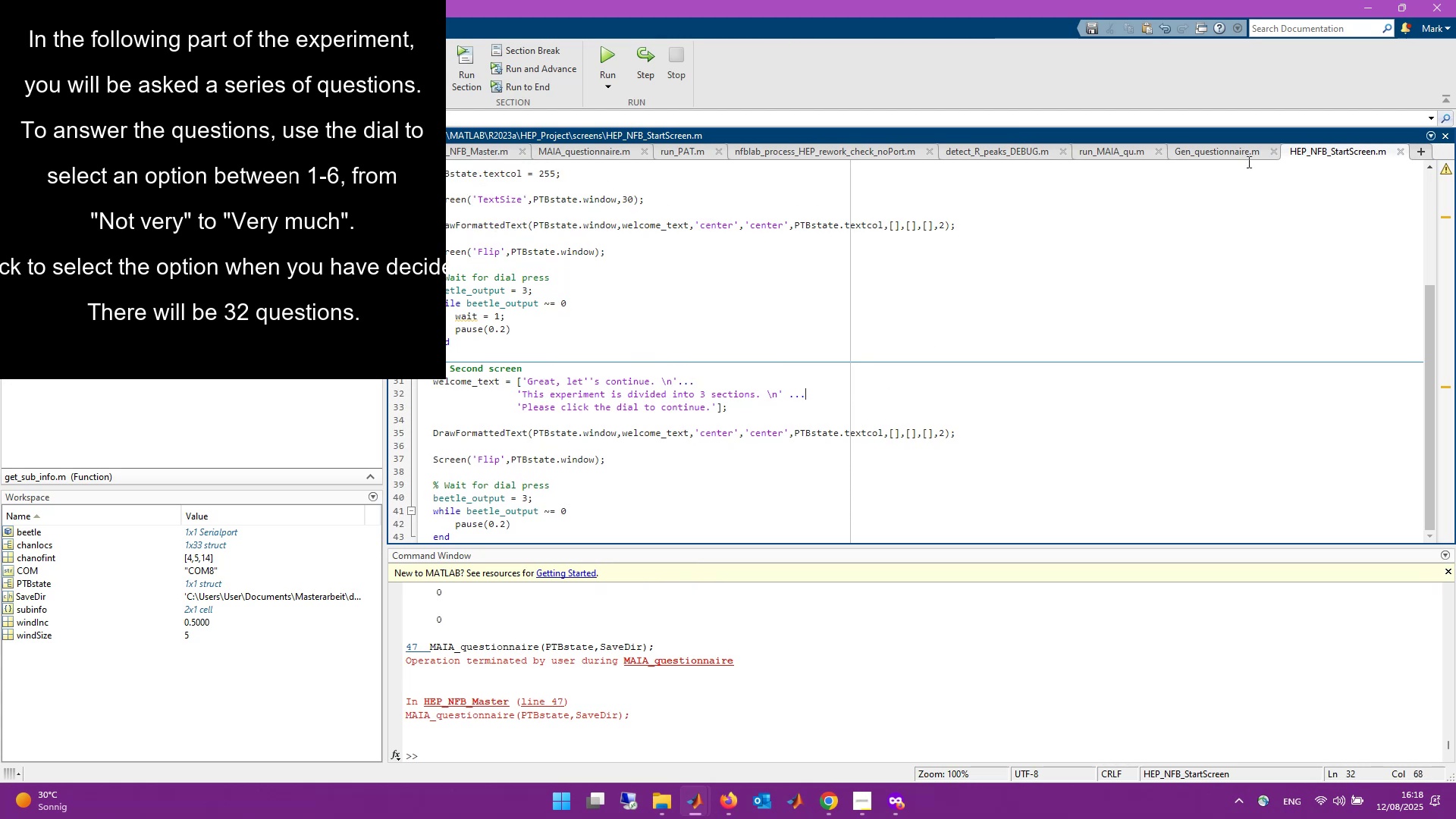 
left_click([1406, 153])
 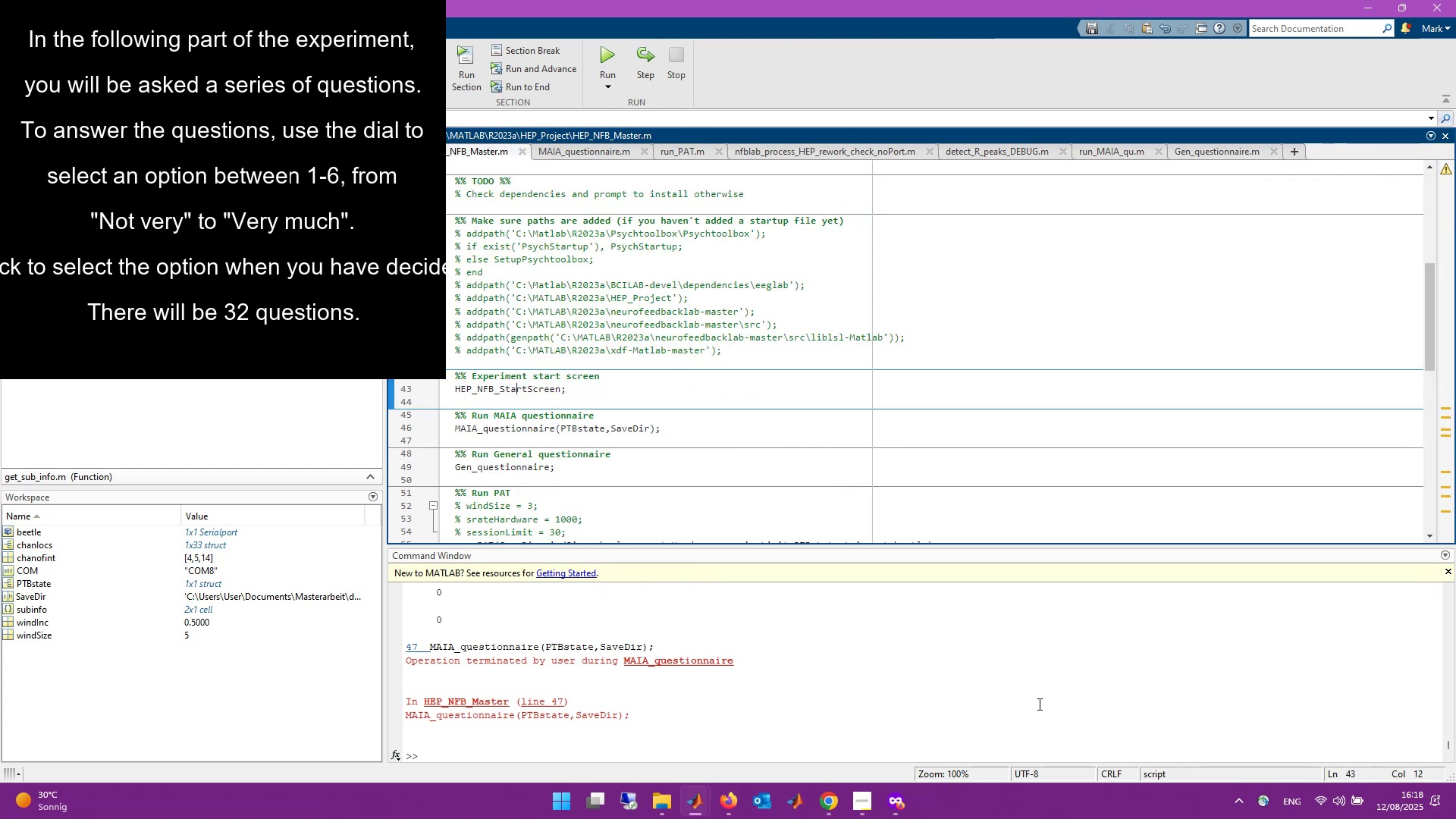 
left_click([1032, 700])
 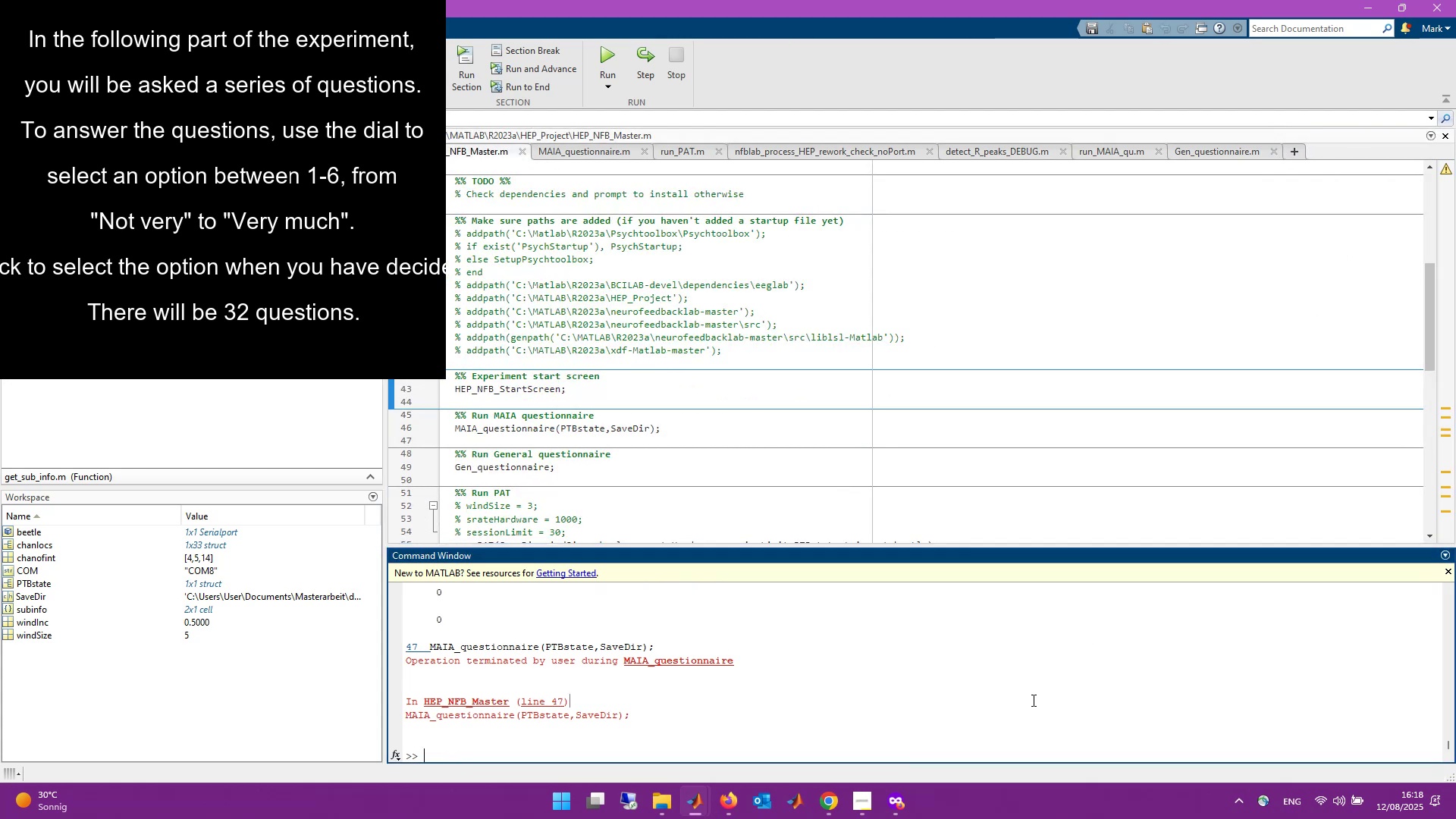 
type(sca)
 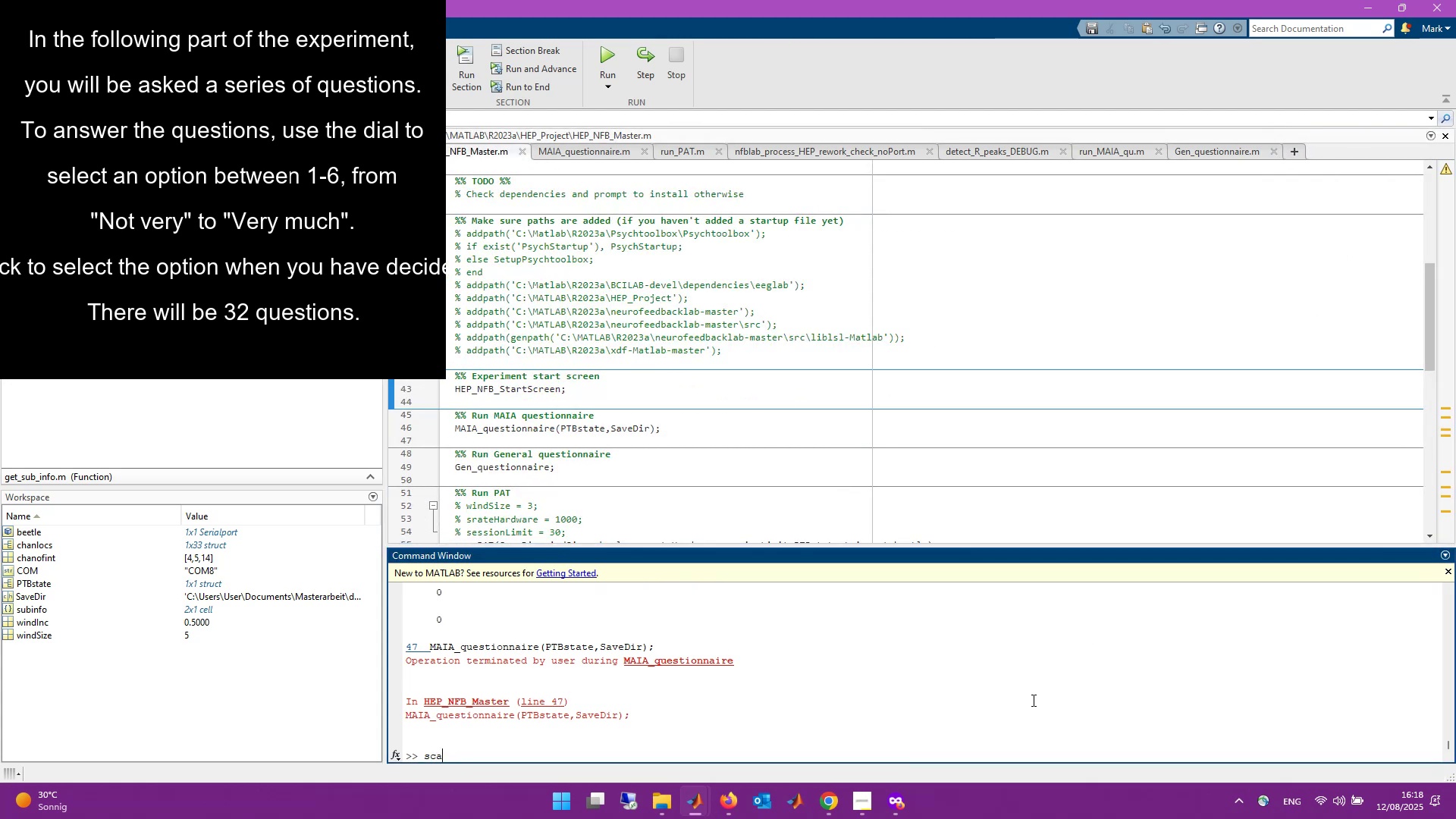 
key(Enter)
 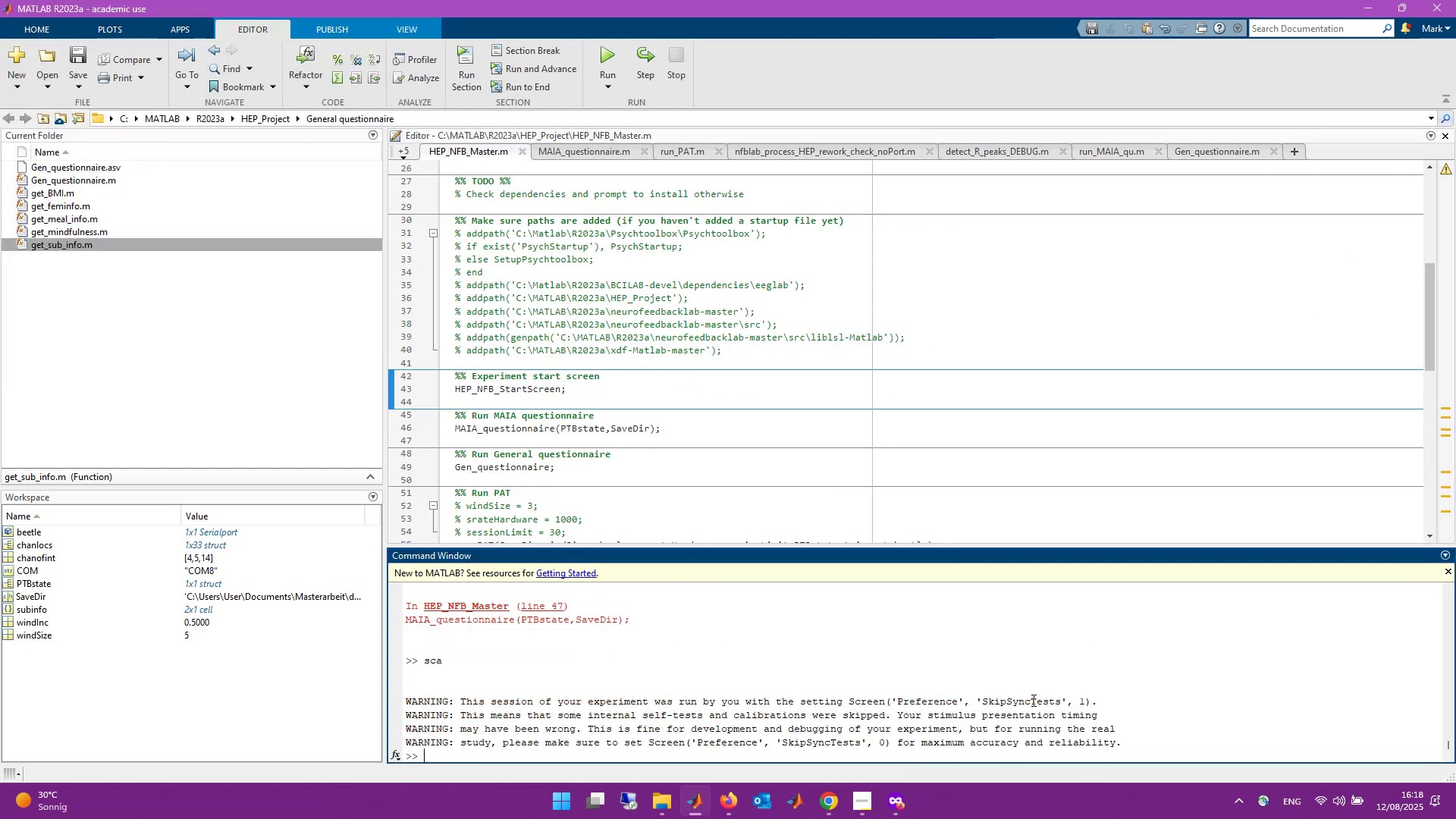 
type(clearal)
key(Backspace)
key(Backspace)
type( all)
 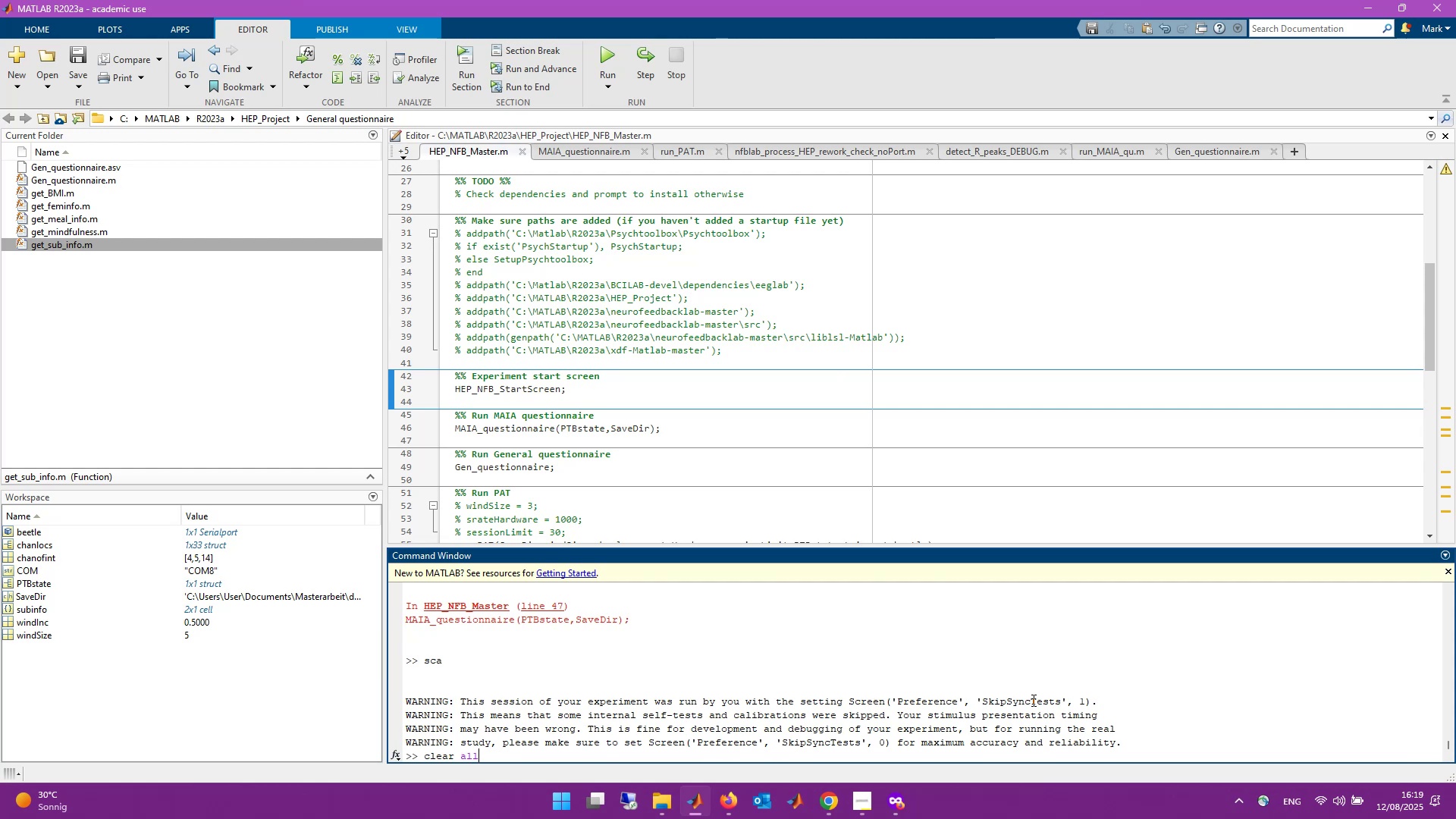 
key(Enter)
 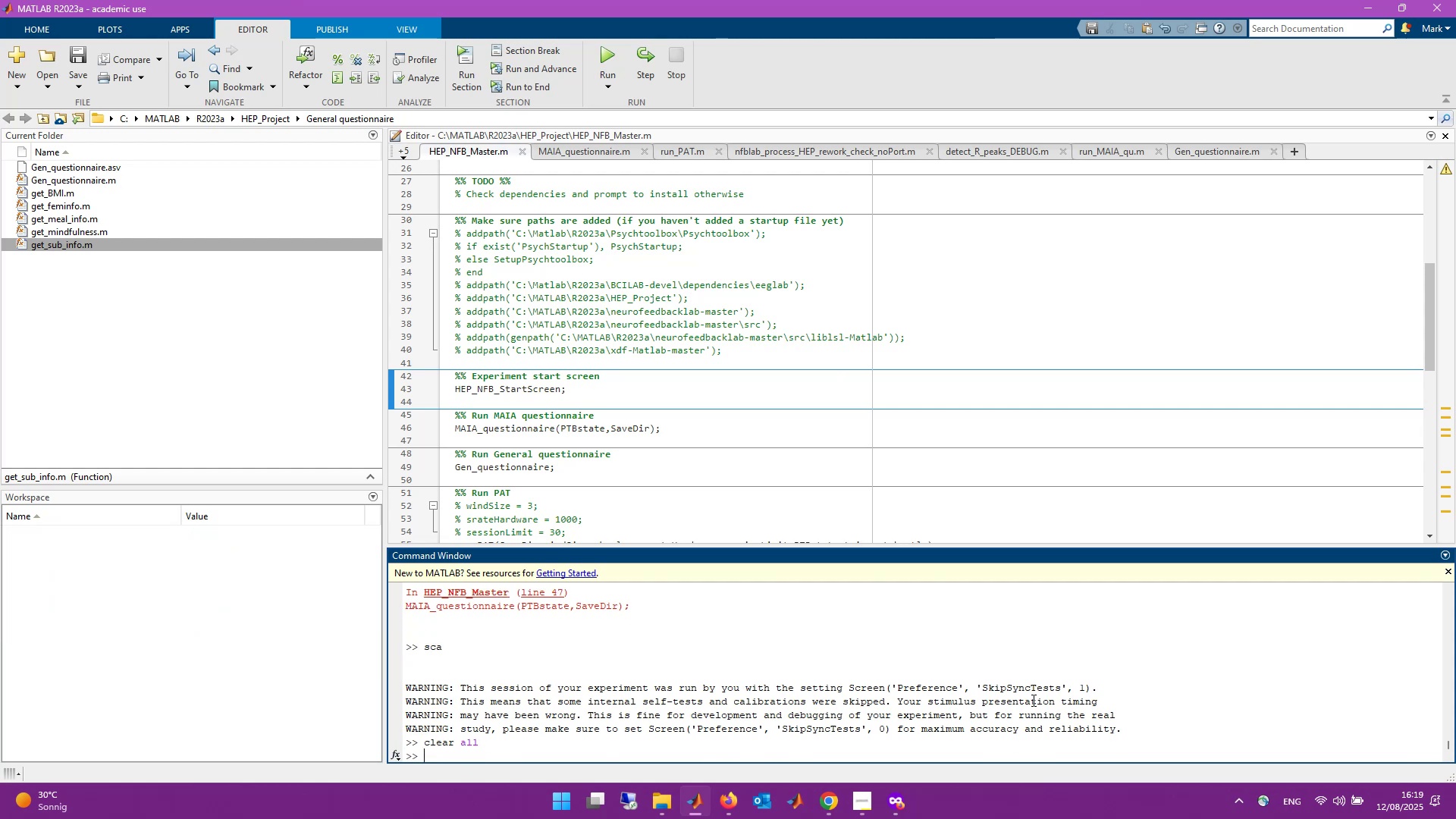 
scroll: coordinate [1033, 700], scroll_direction: up, amount: 1.0
 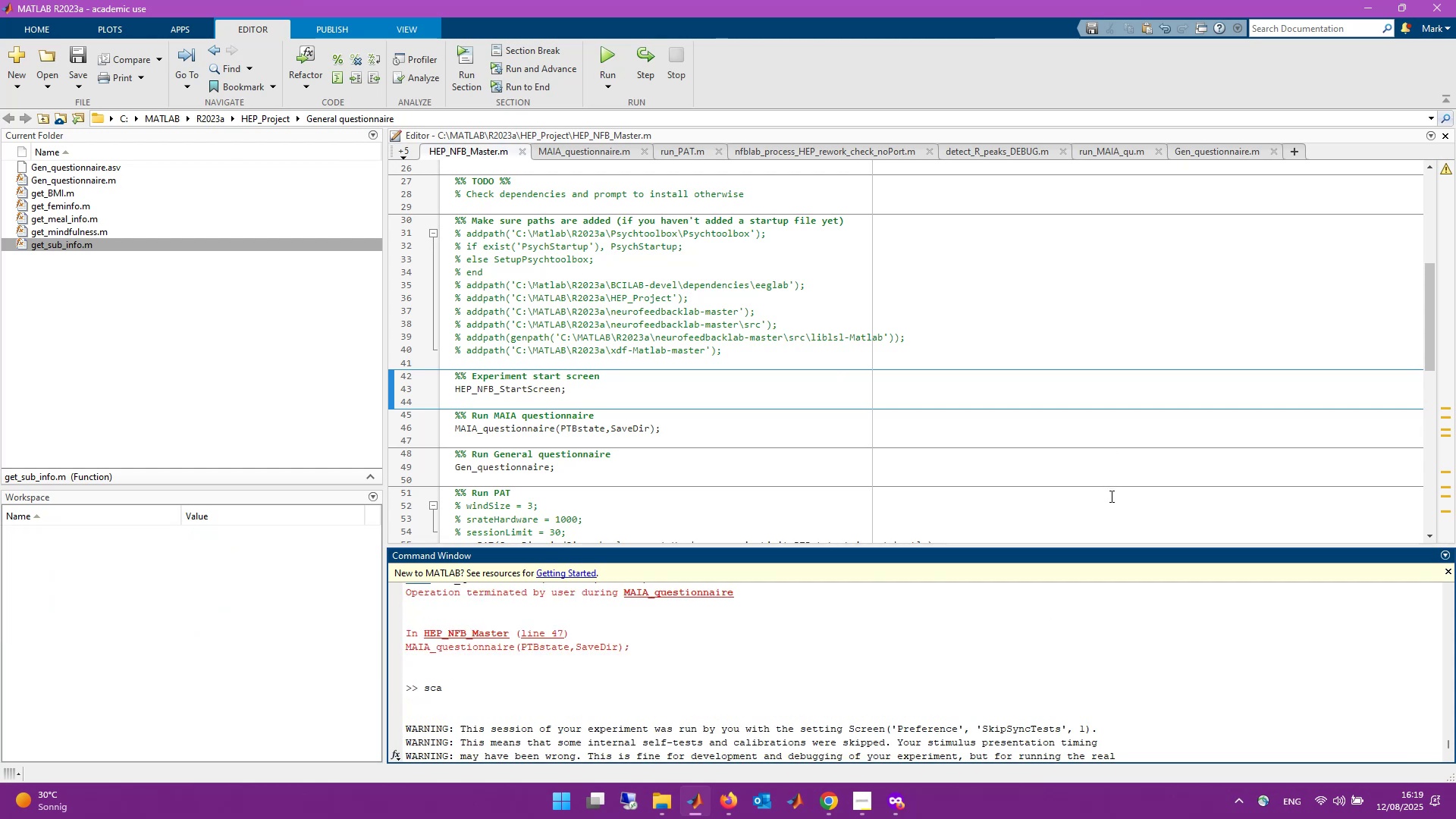 
scroll: coordinate [926, 623], scroll_direction: down, amount: 6.0
 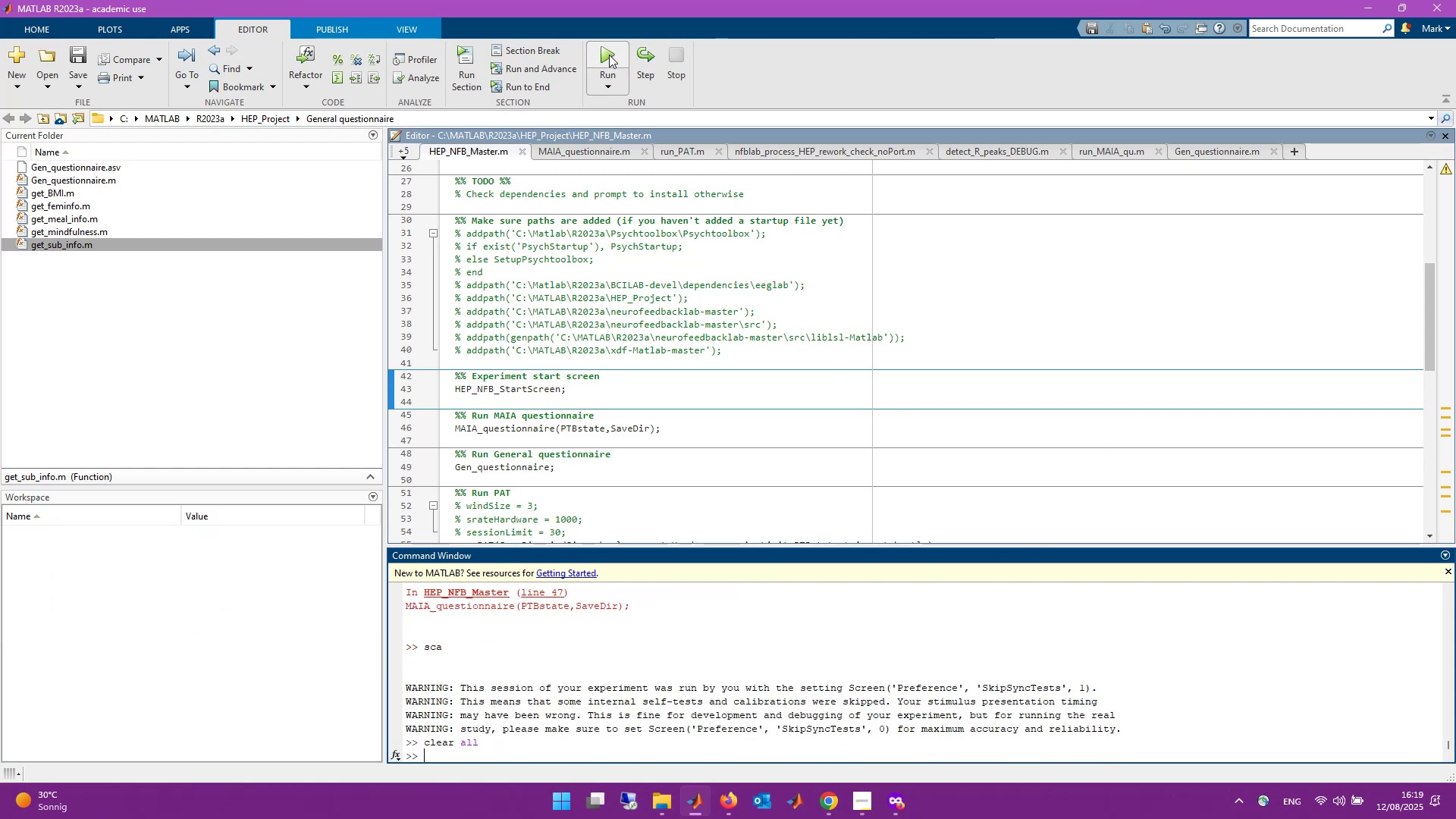 
left_click([609, 55])
 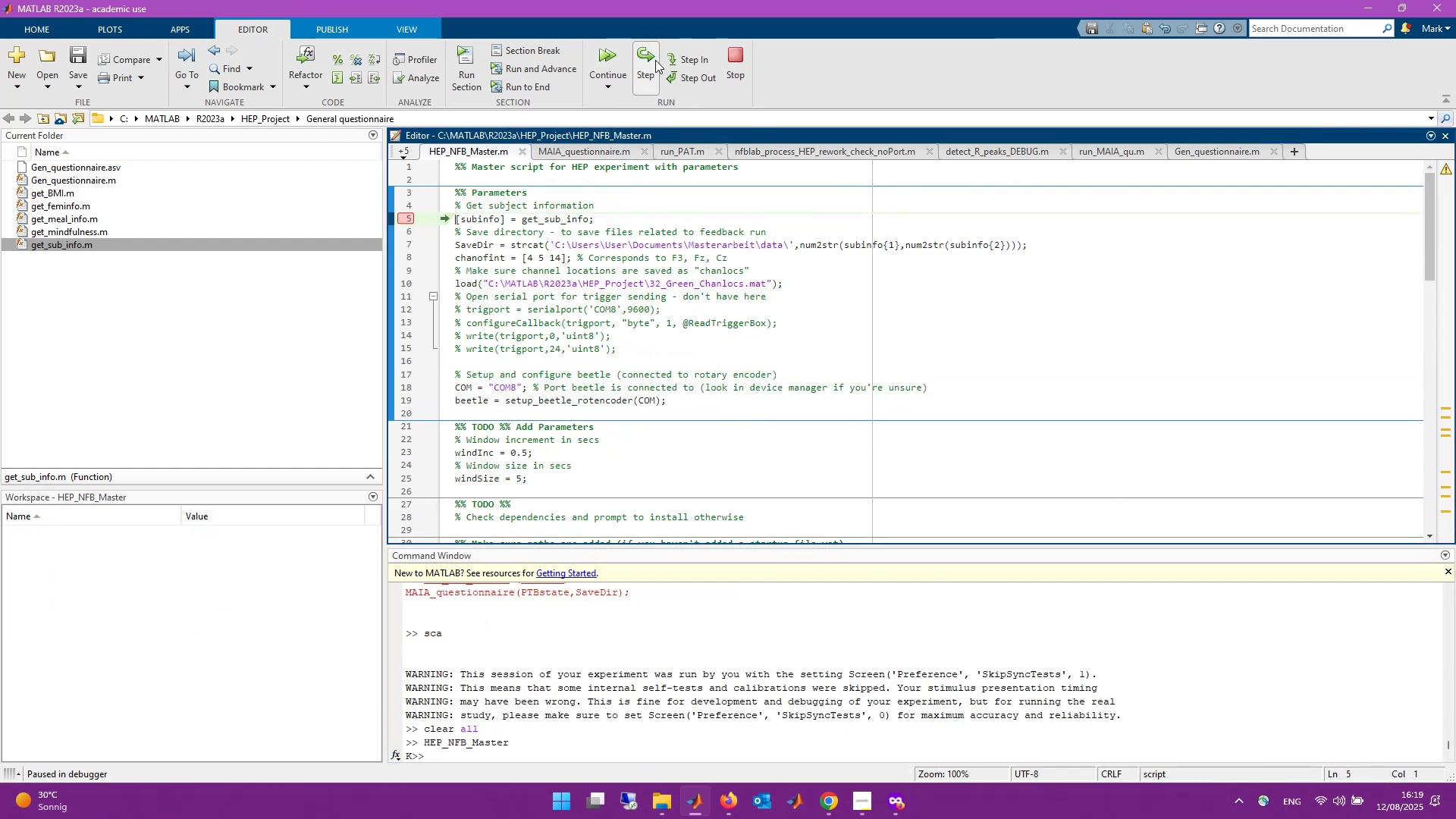 
left_click([651, 60])
 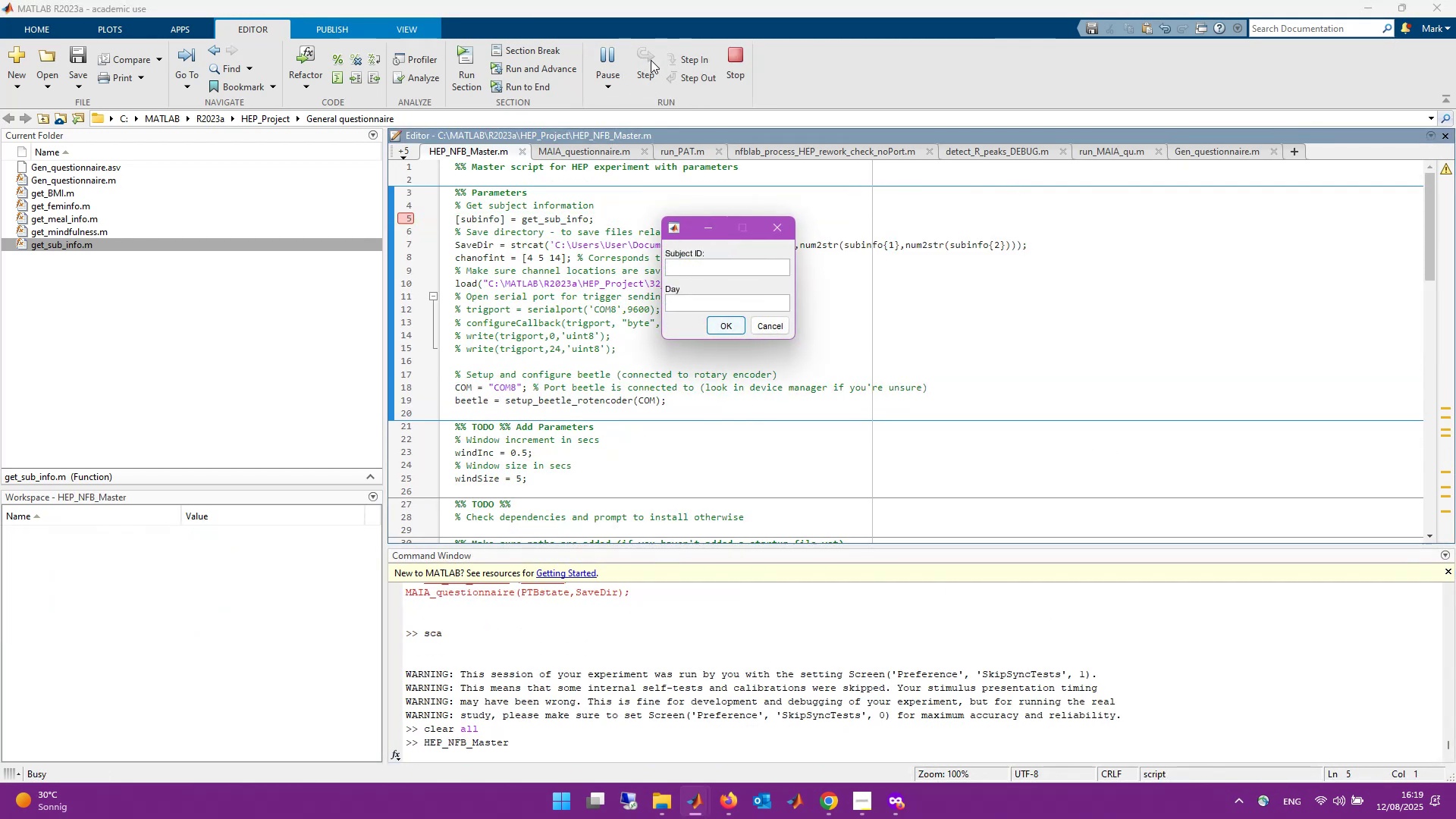 
key(Numpad1)
 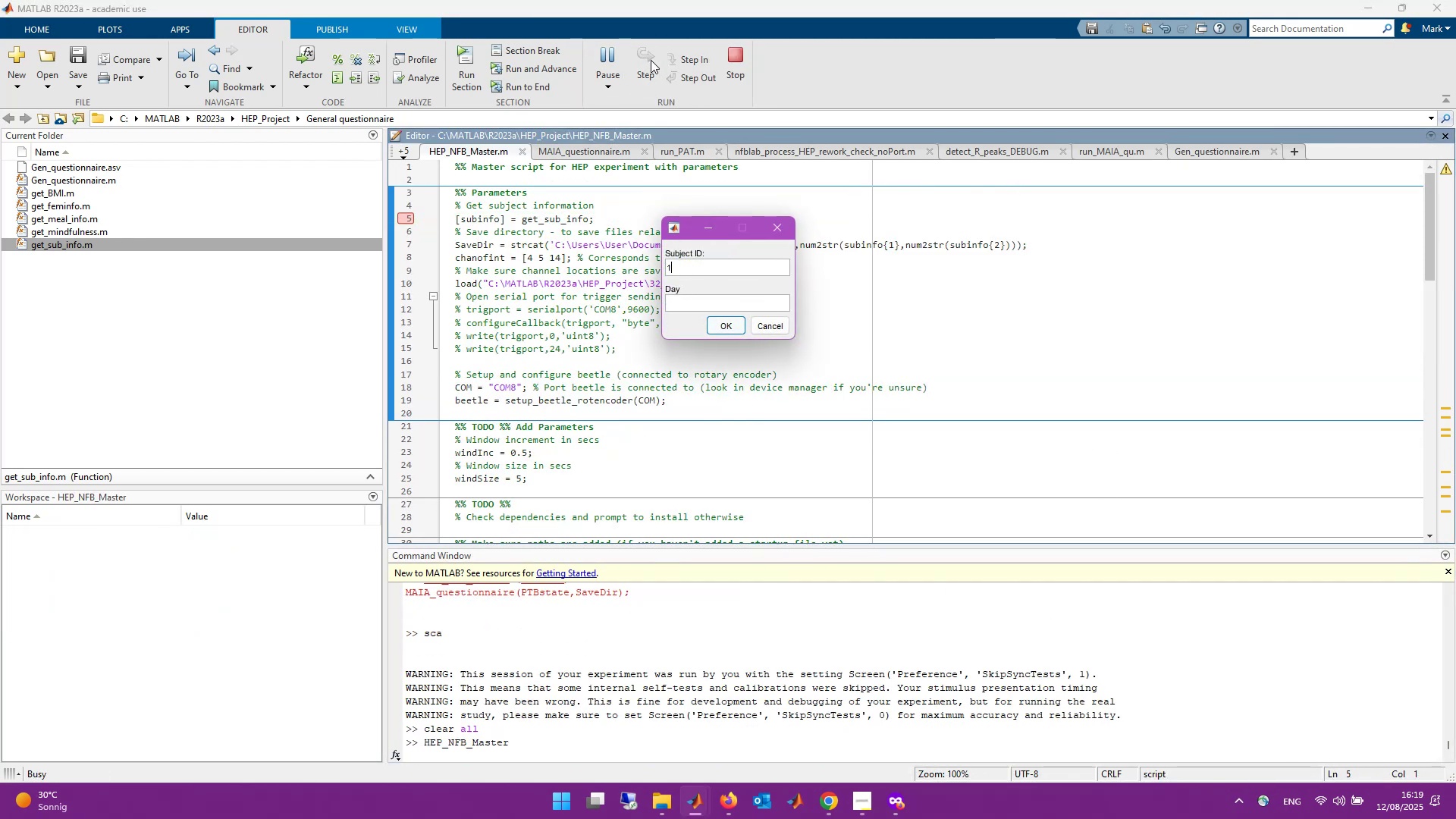 
key(Tab)
 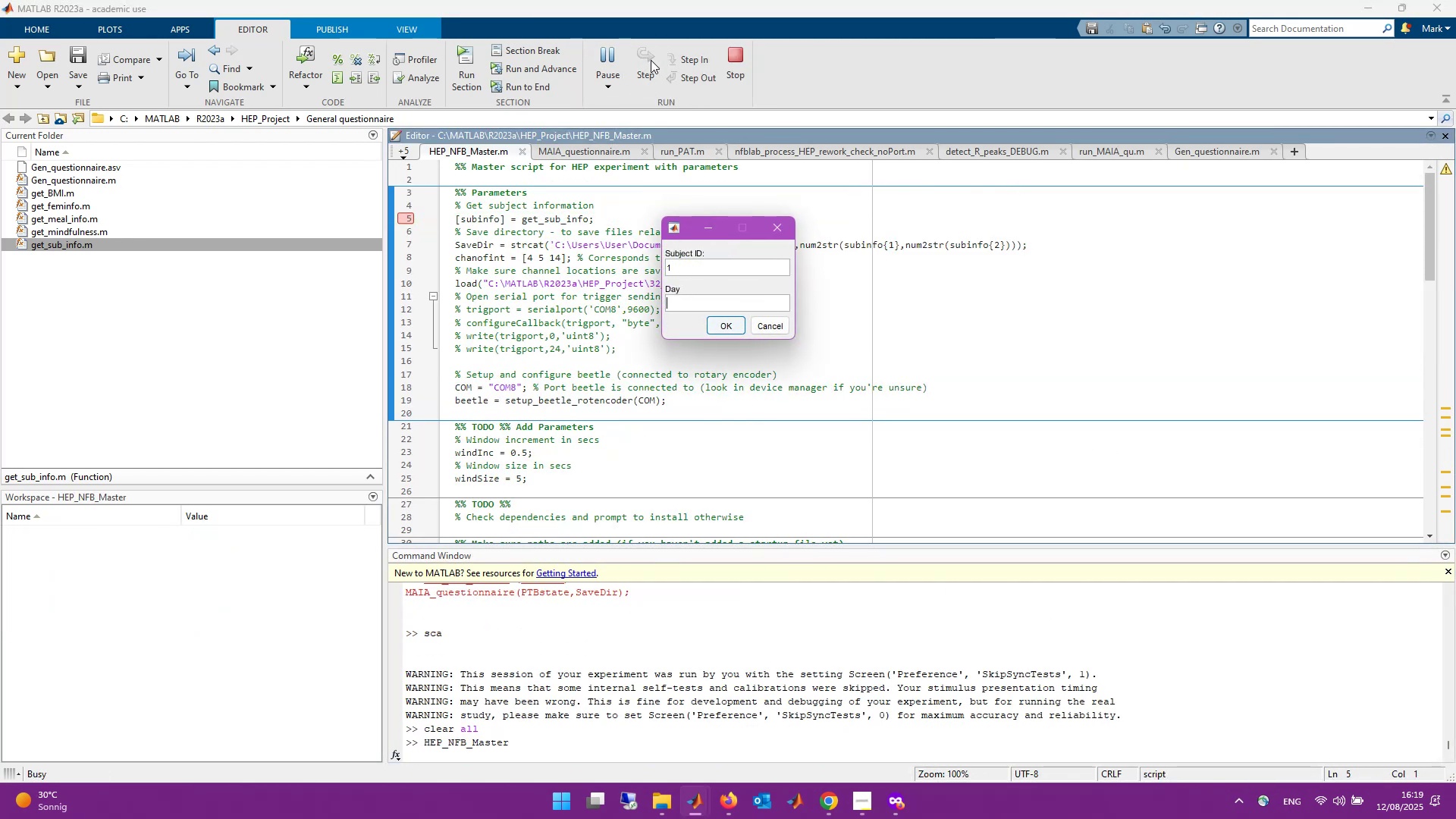 
key(Numpad1)
 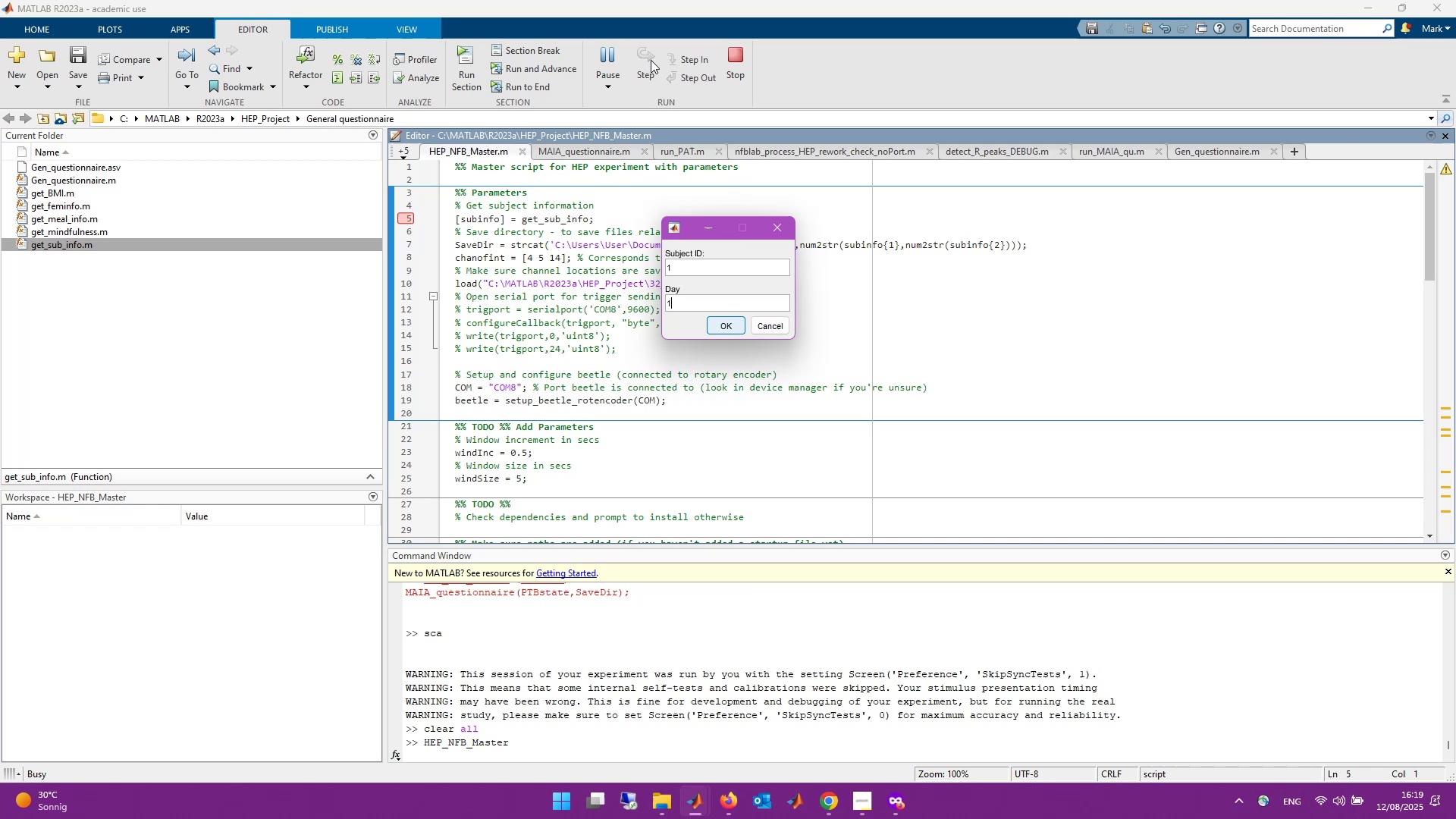 
key(Enter)
 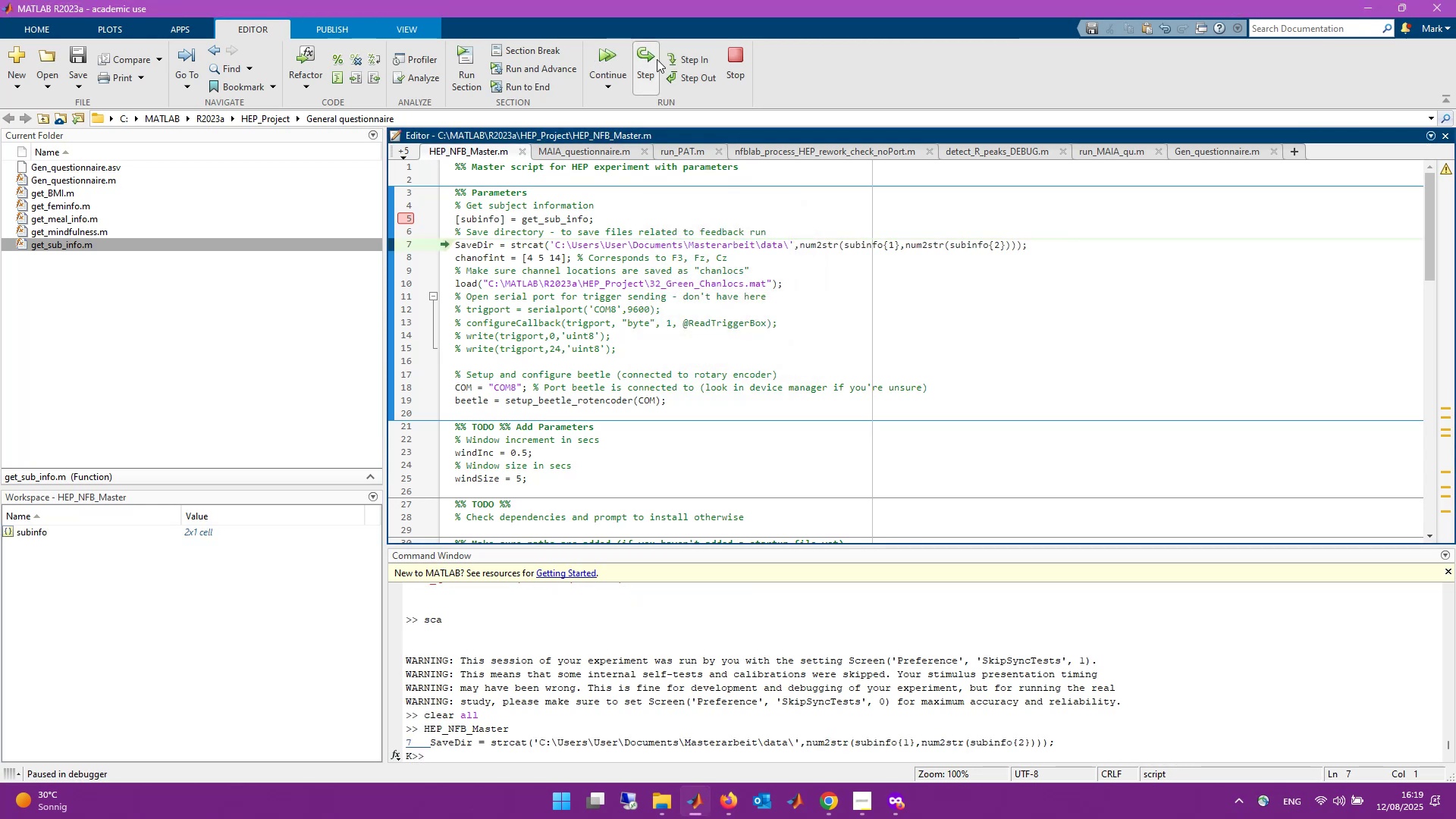 
left_click([654, 67])
 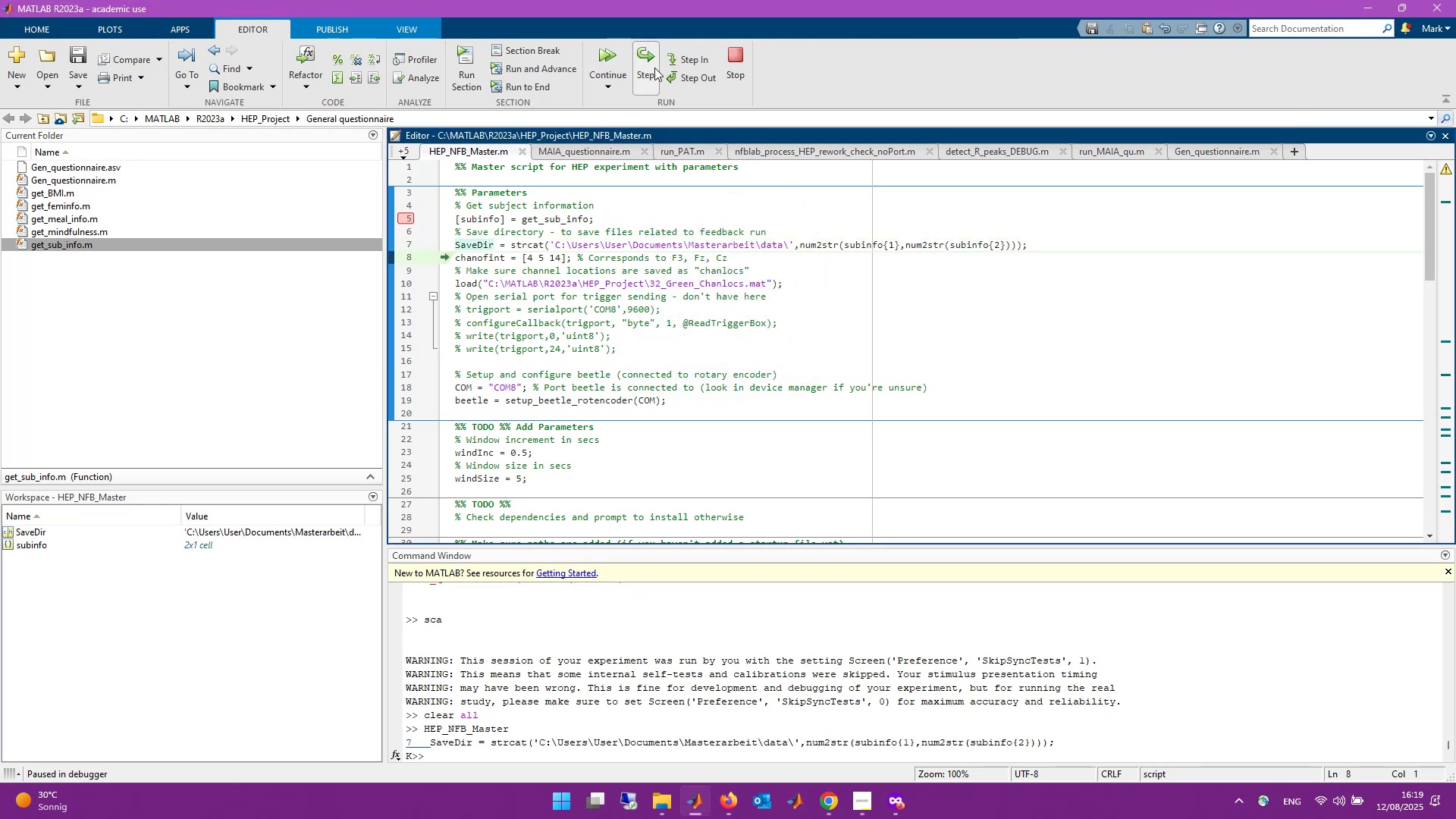 
left_click([654, 67])
 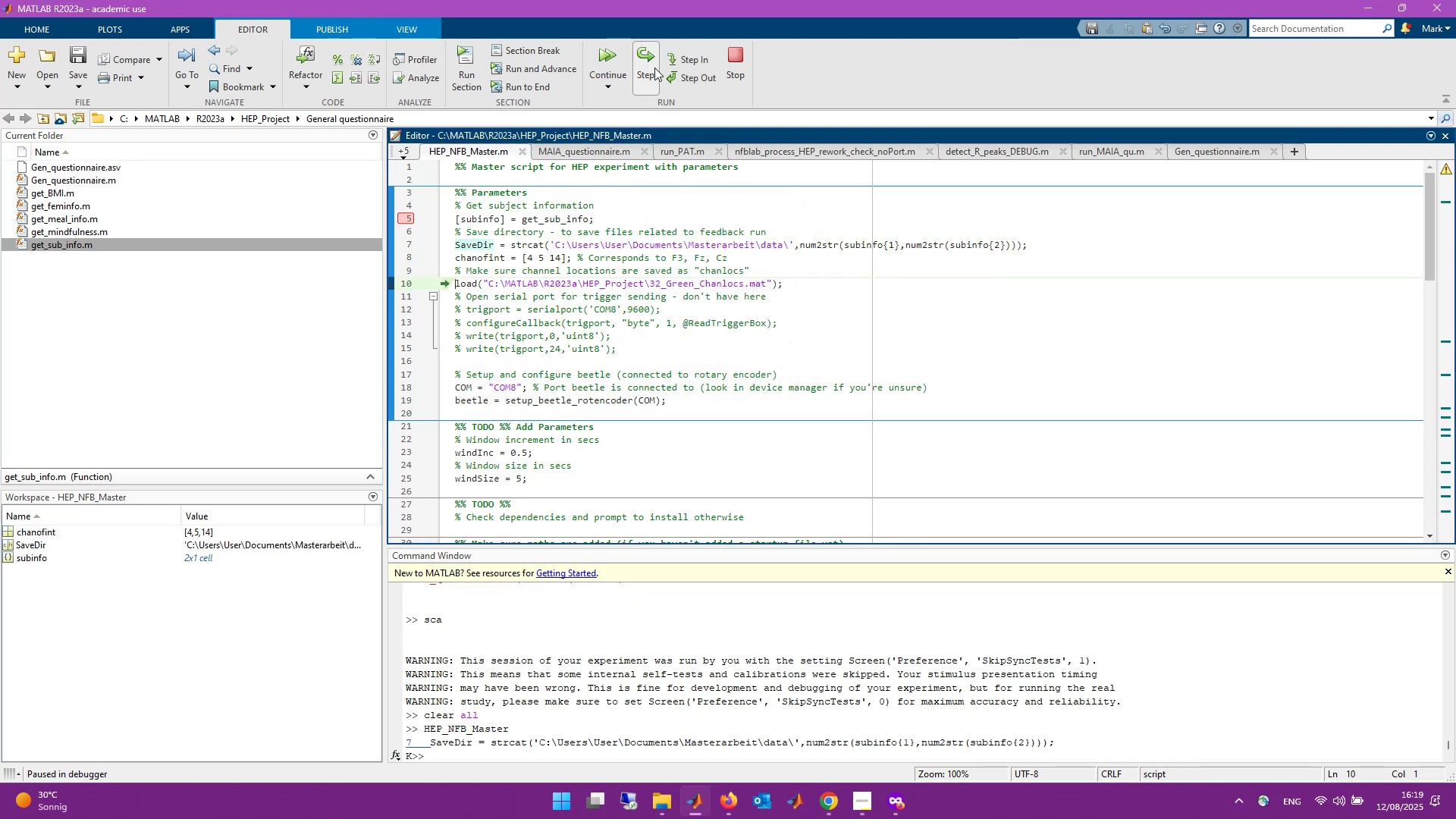 
left_click([654, 67])
 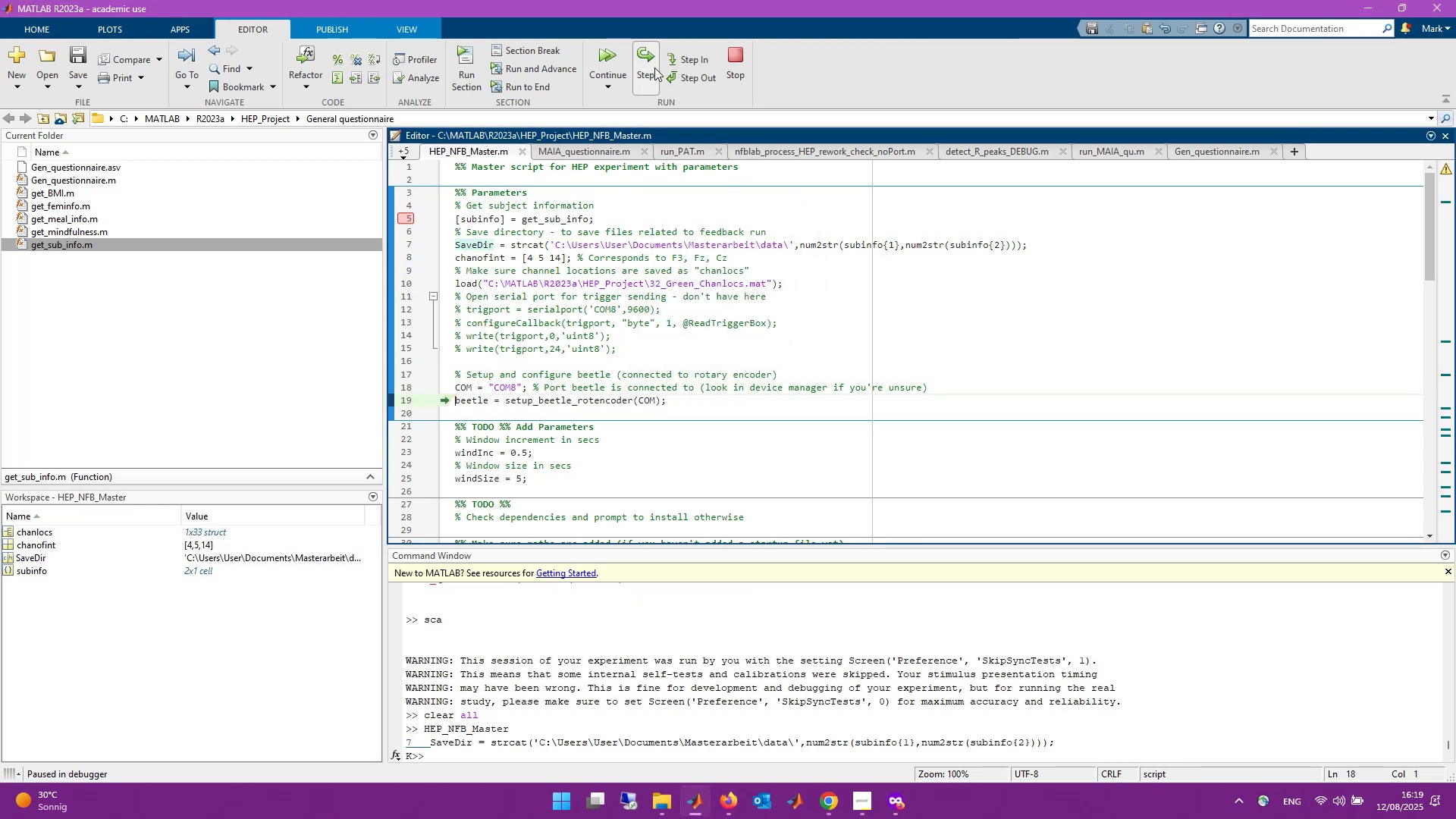 
double_click([654, 67])
 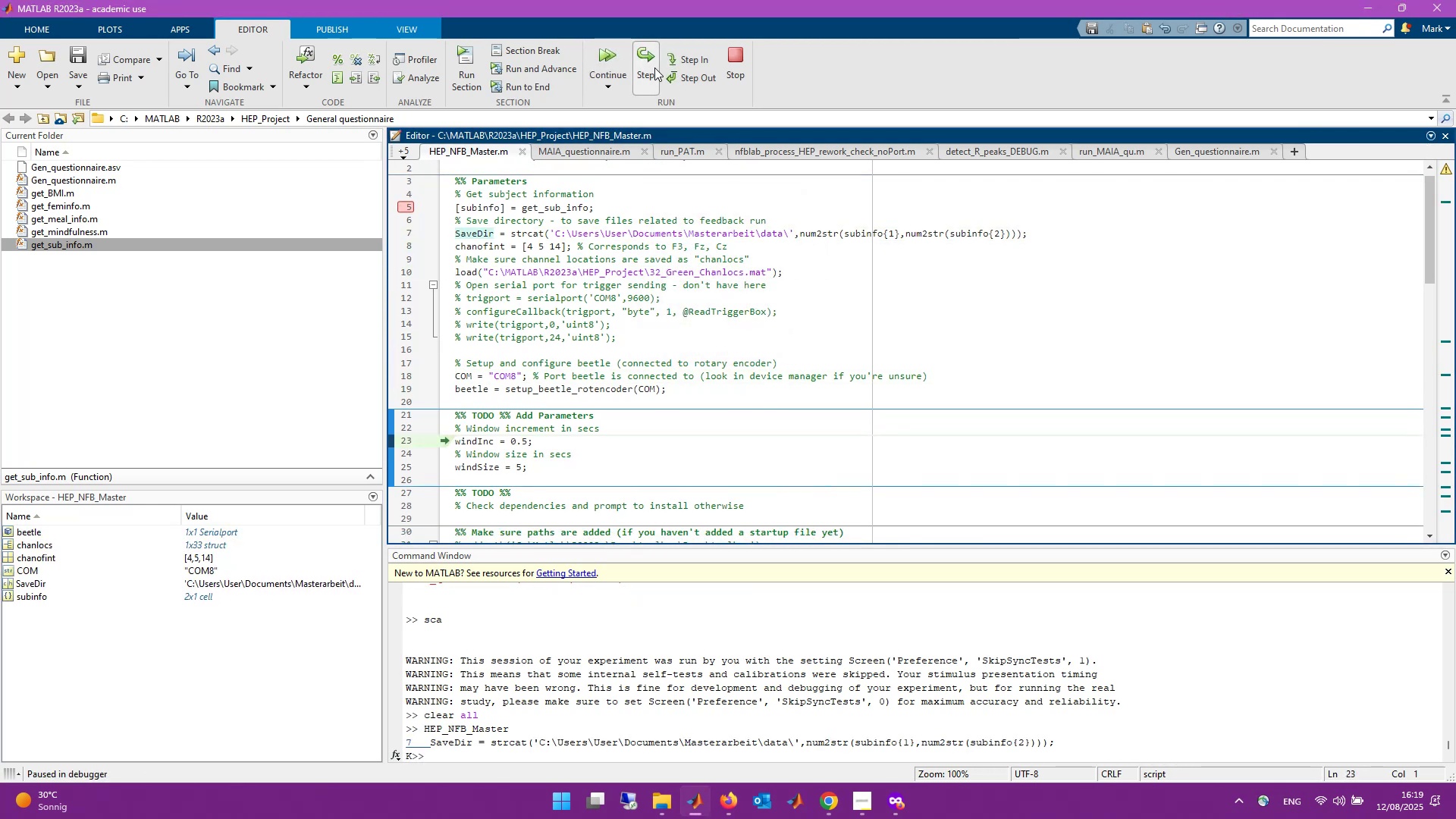 
double_click([654, 67])
 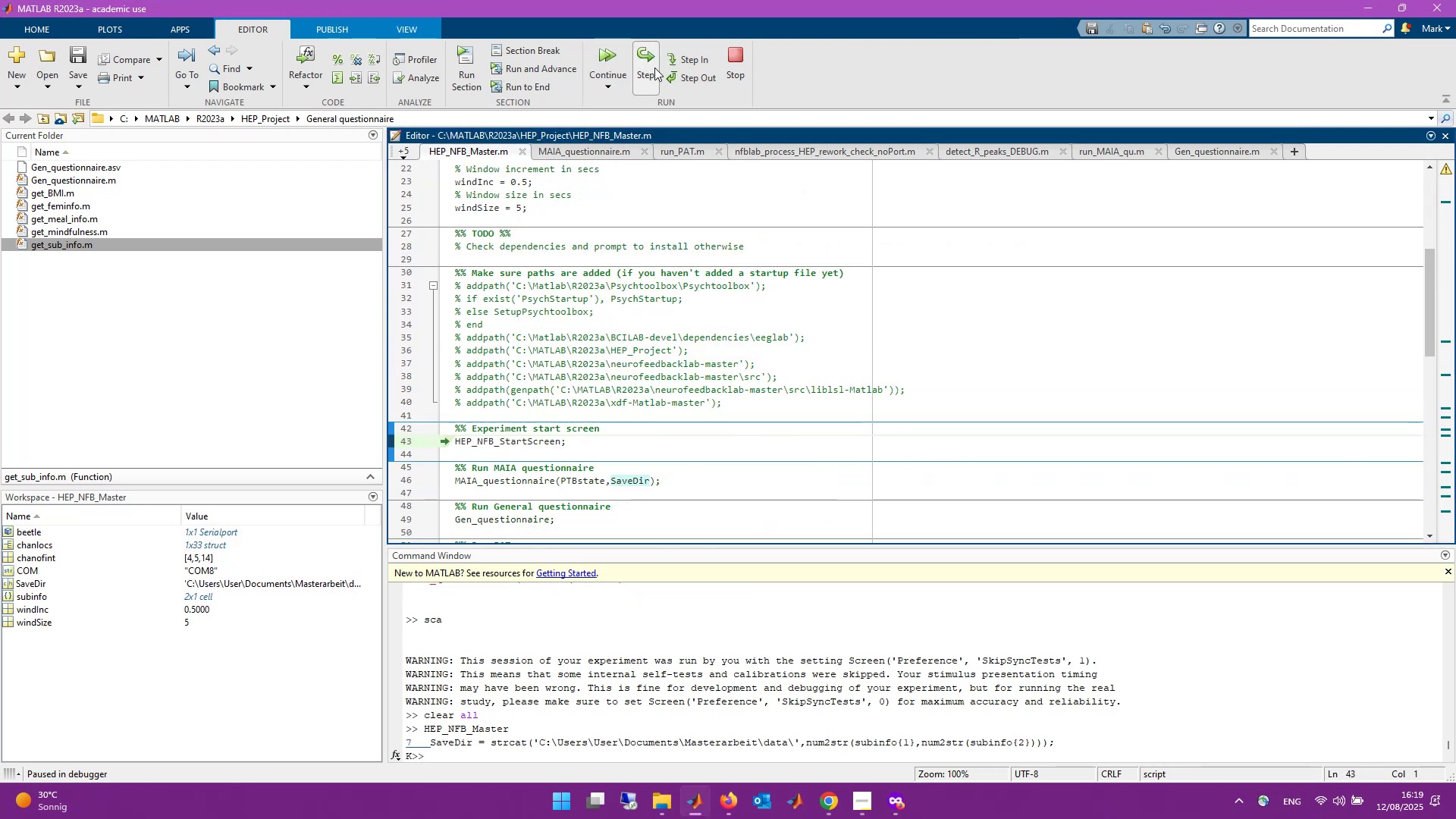 
left_click([654, 67])
 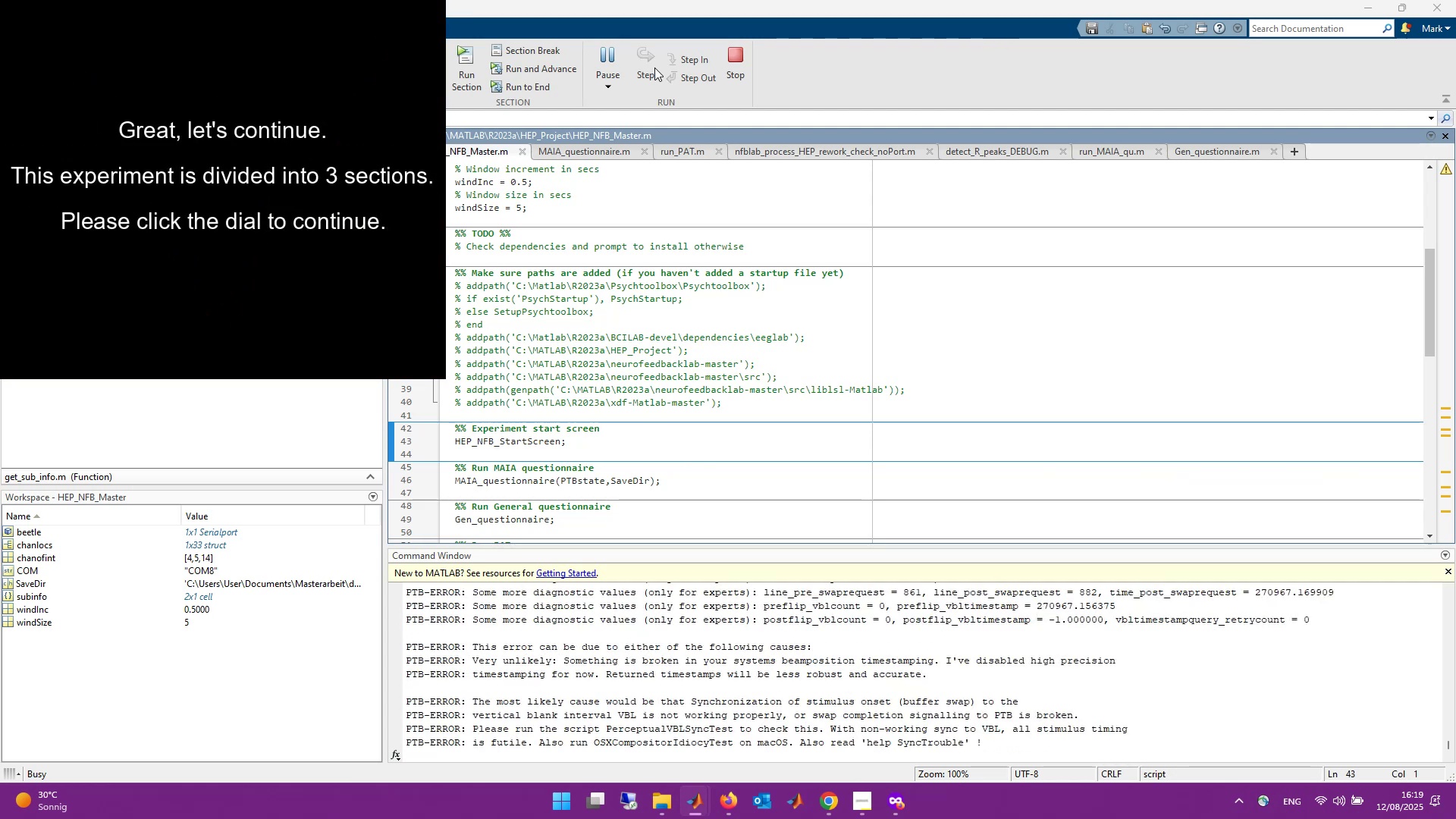 
wait(11.02)
 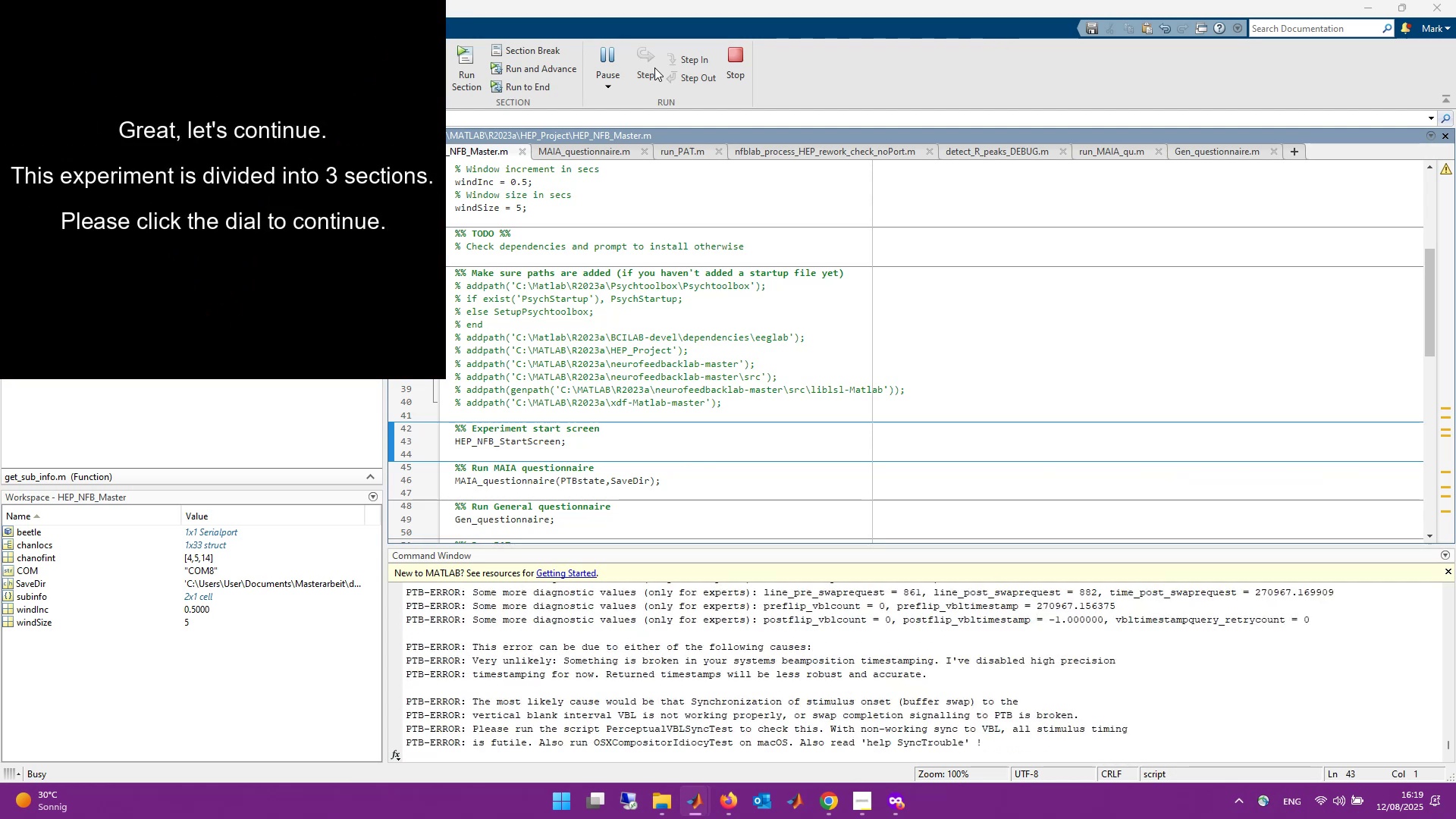 
mouse_move([610, 49])
 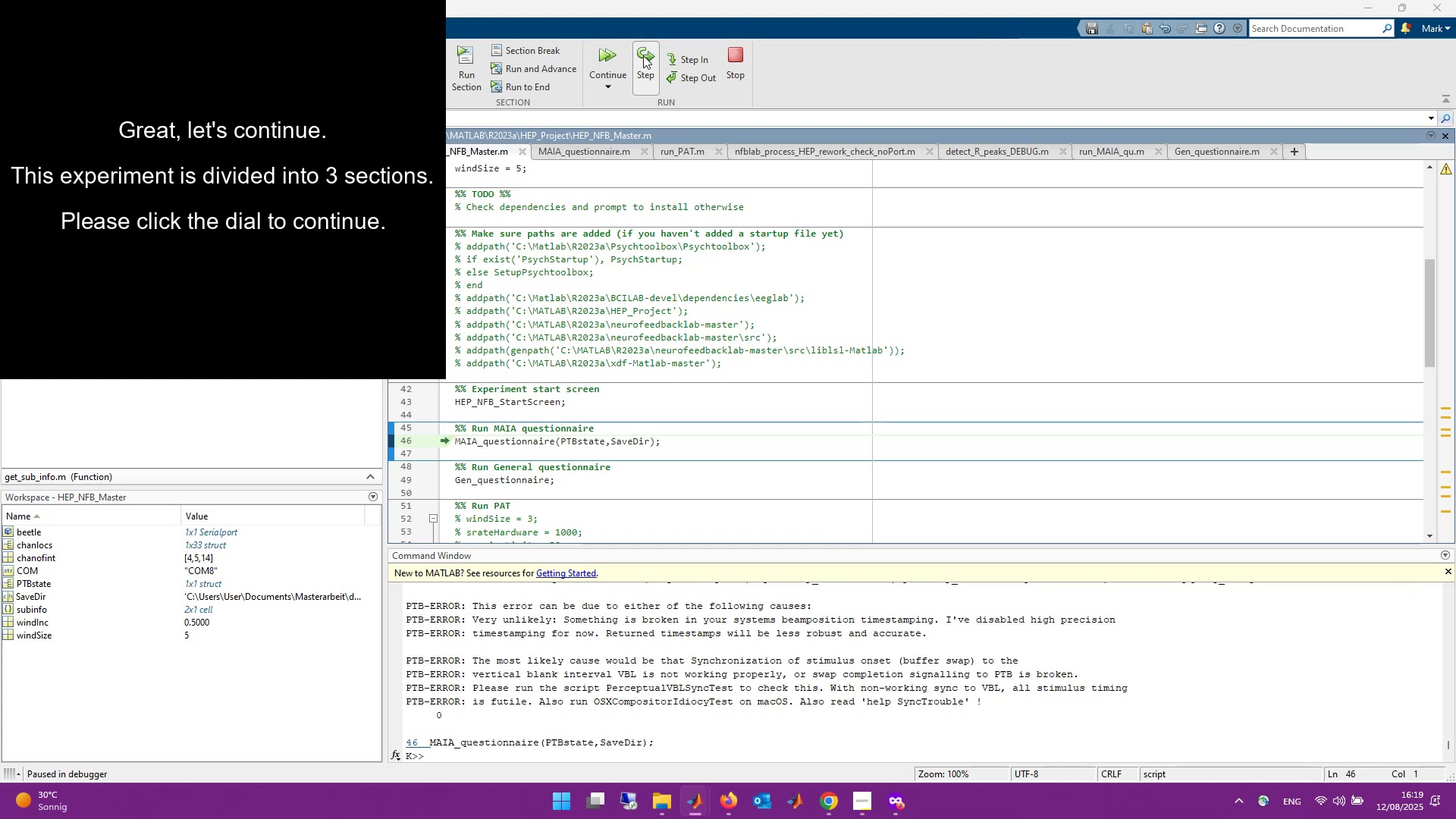 
left_click([643, 55])
 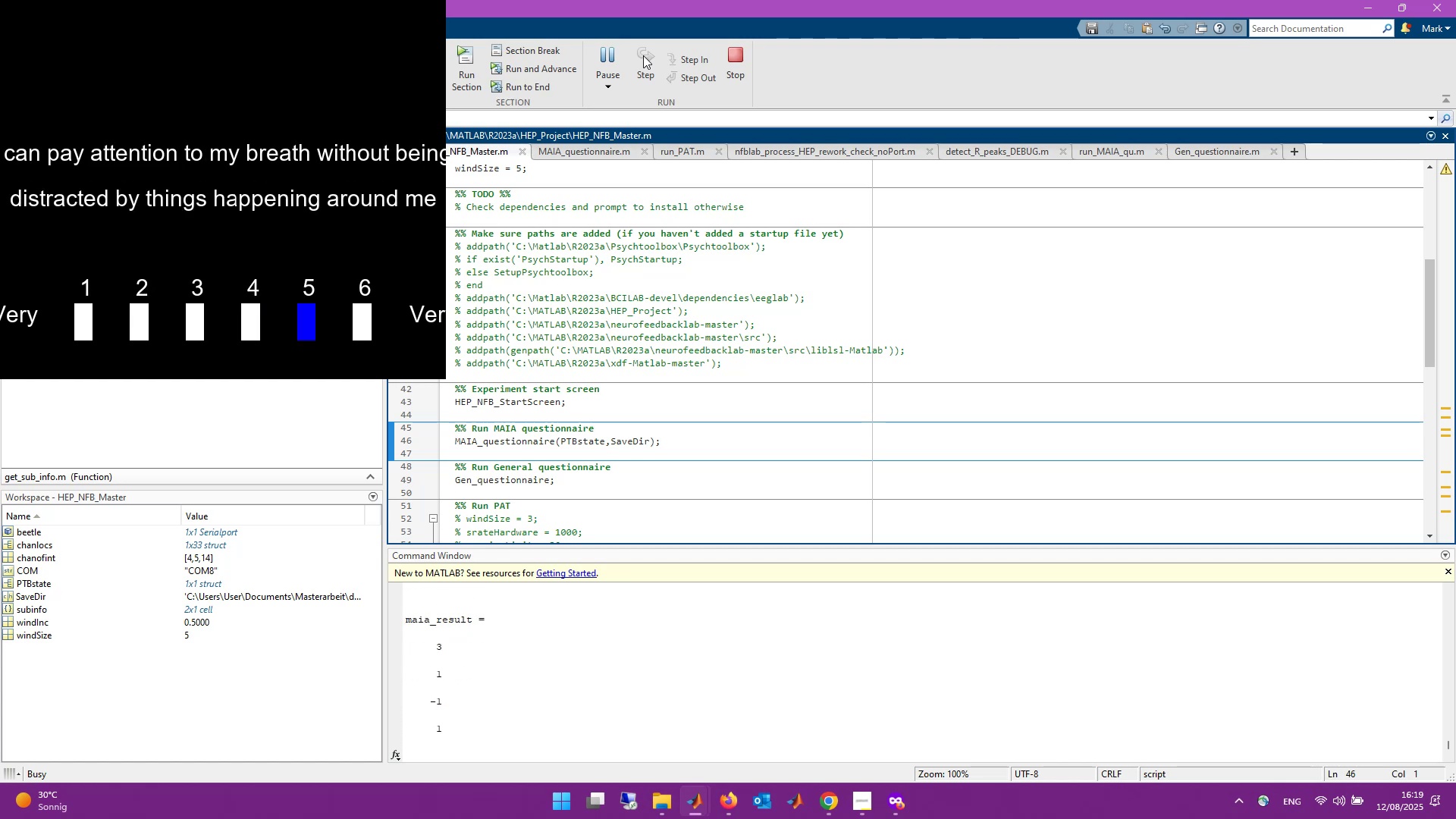 
wait(30.21)
 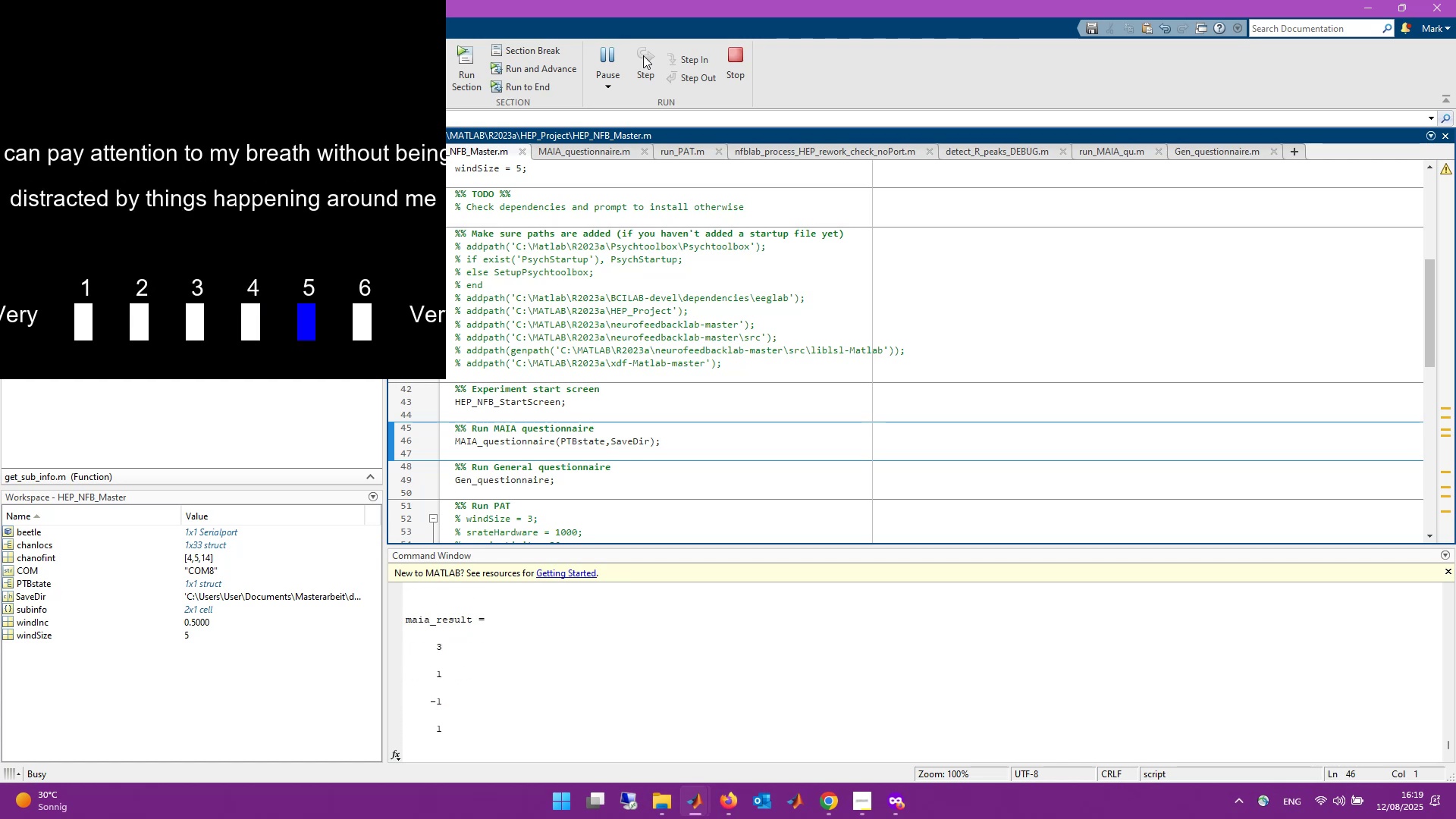 
left_click([730, 60])
 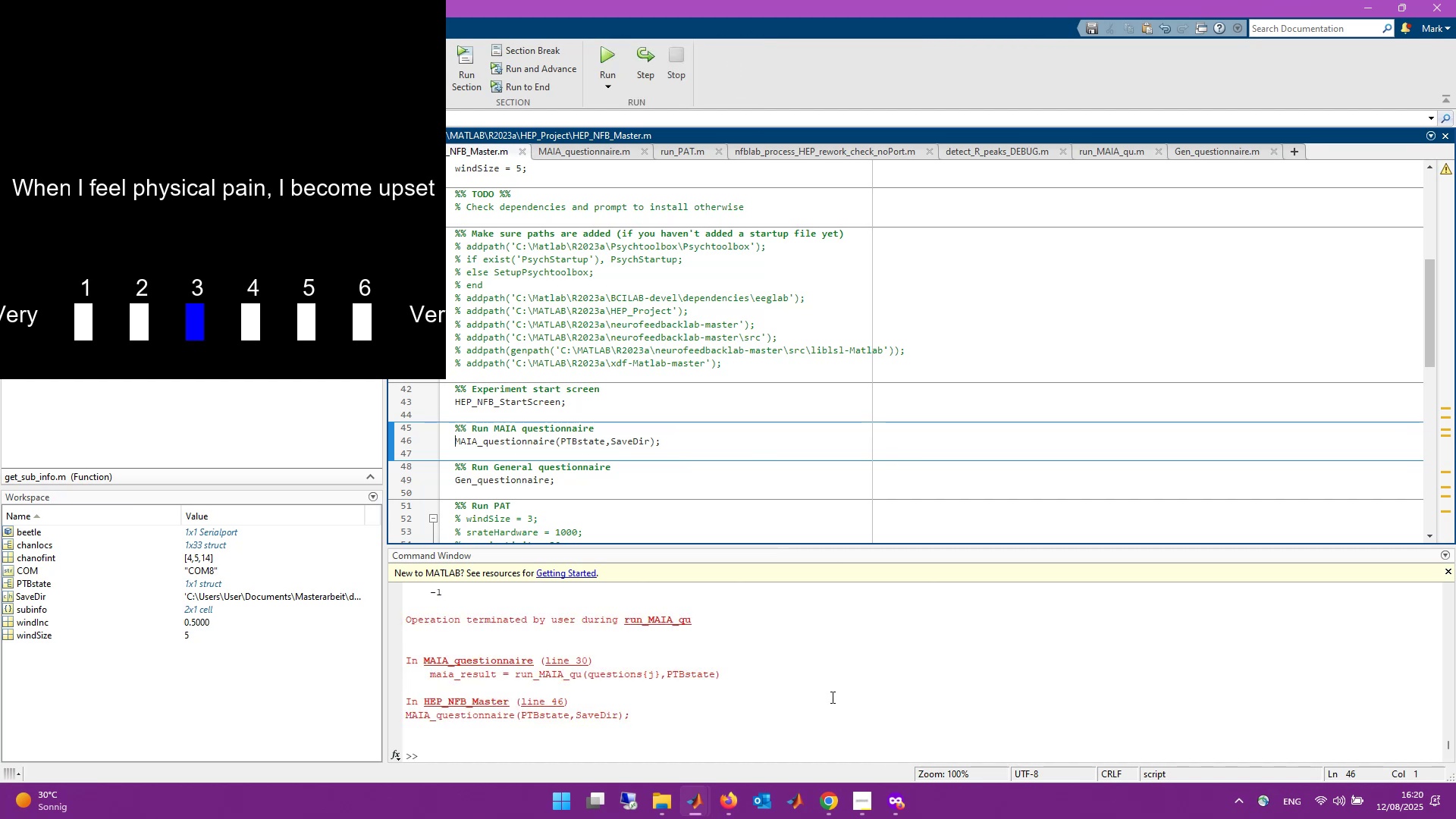 
left_click([831, 757])
 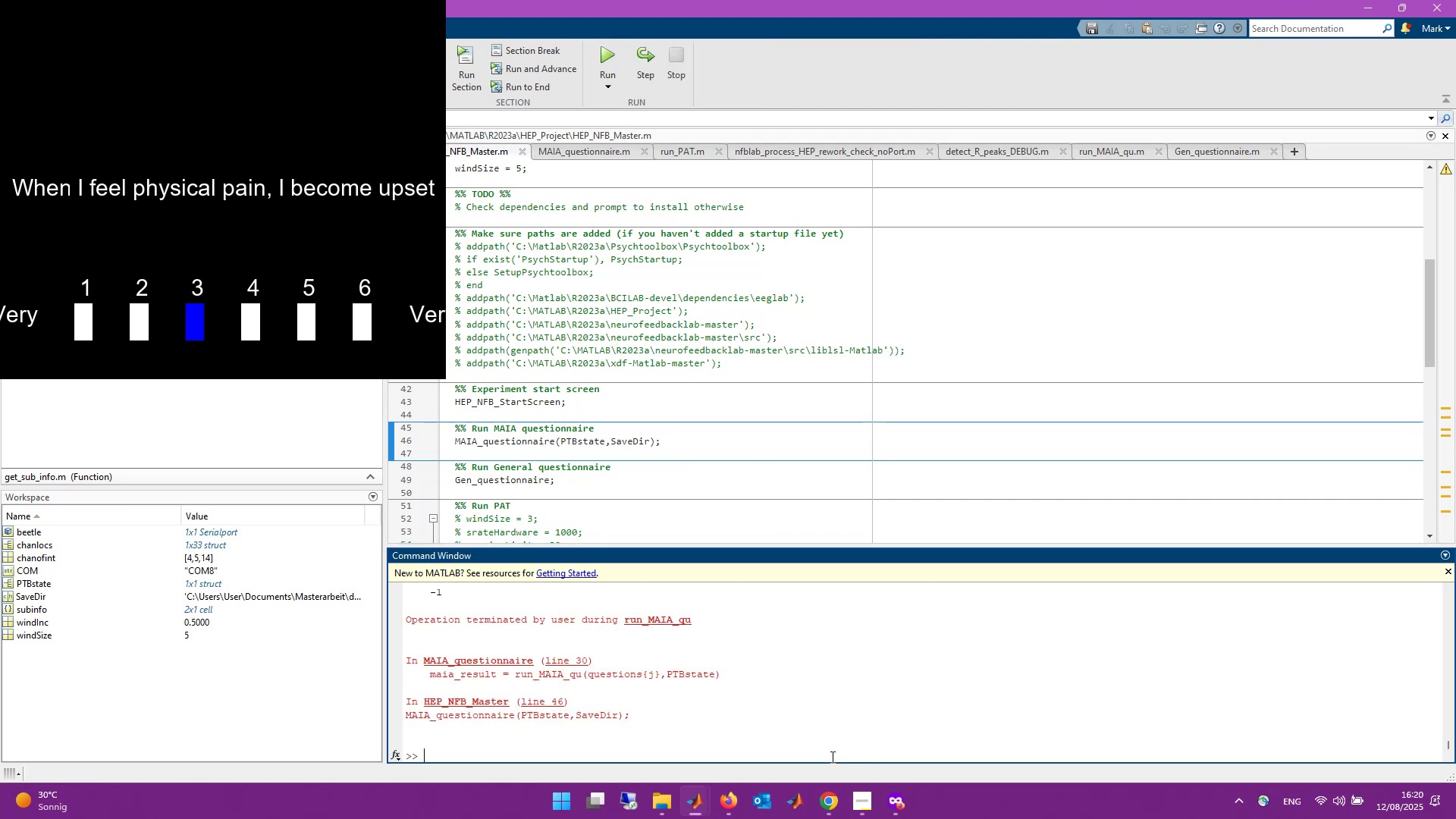 
type(sca)
 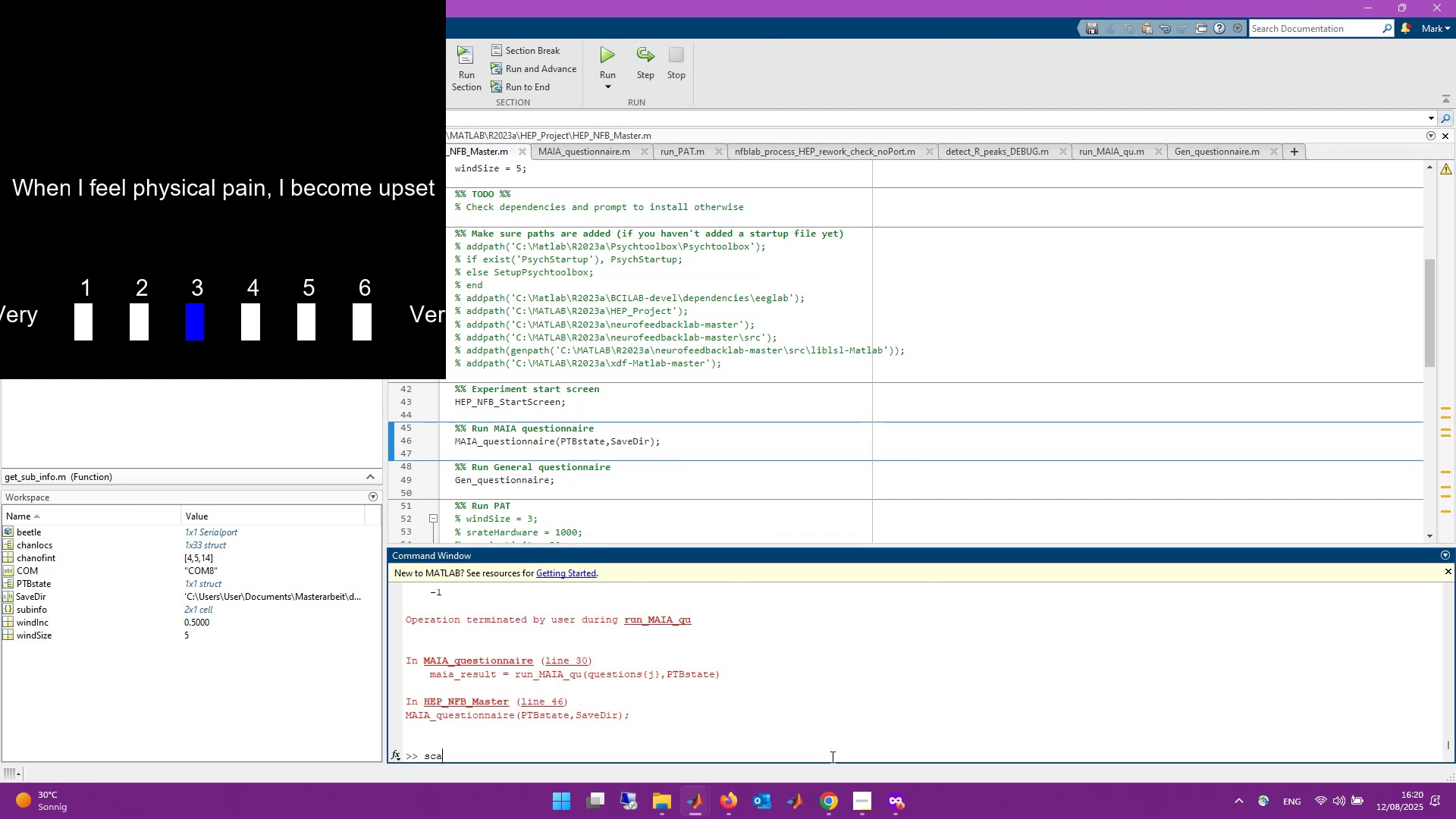 
key(Enter)
 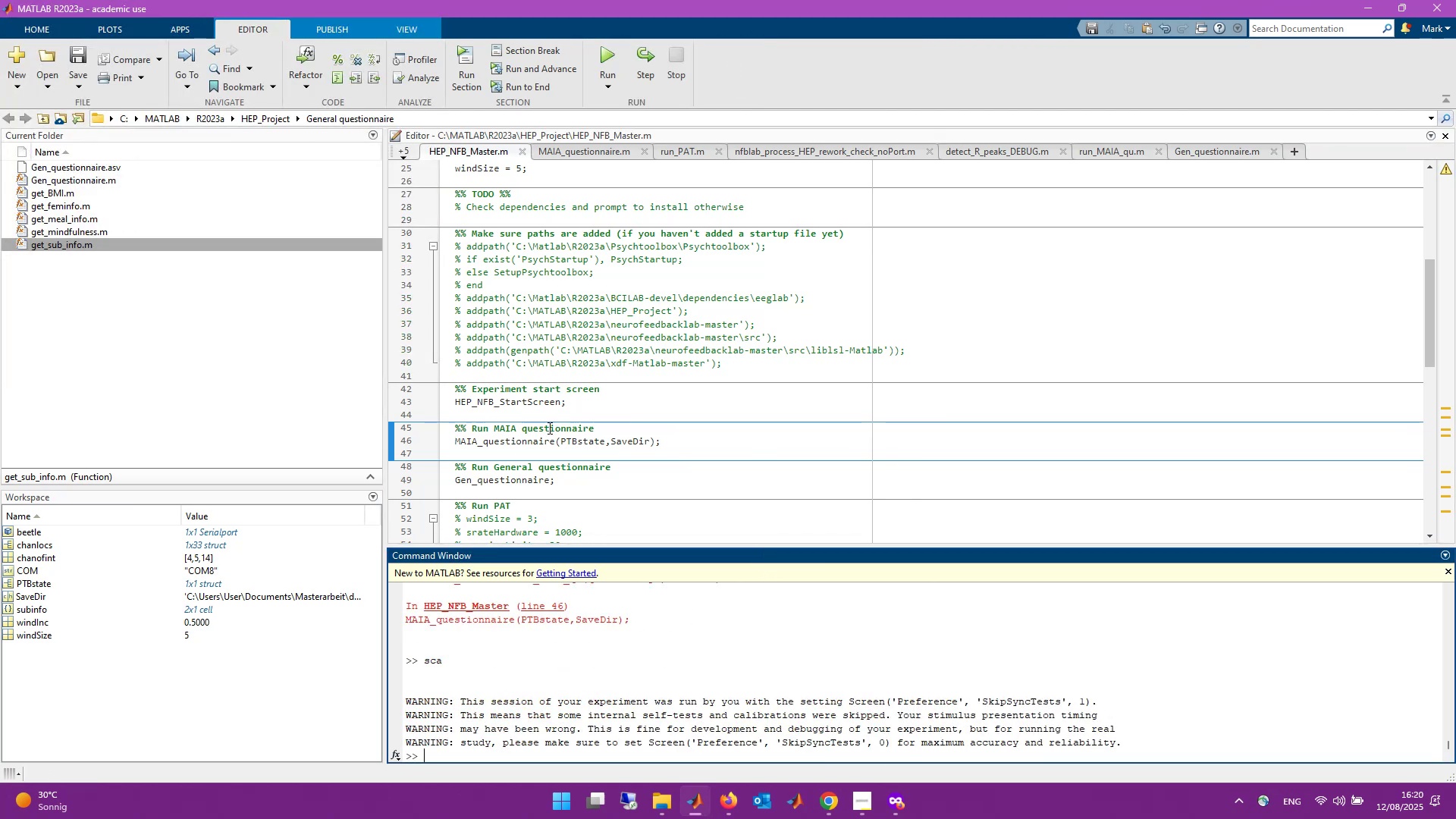 
right_click([541, 441])
 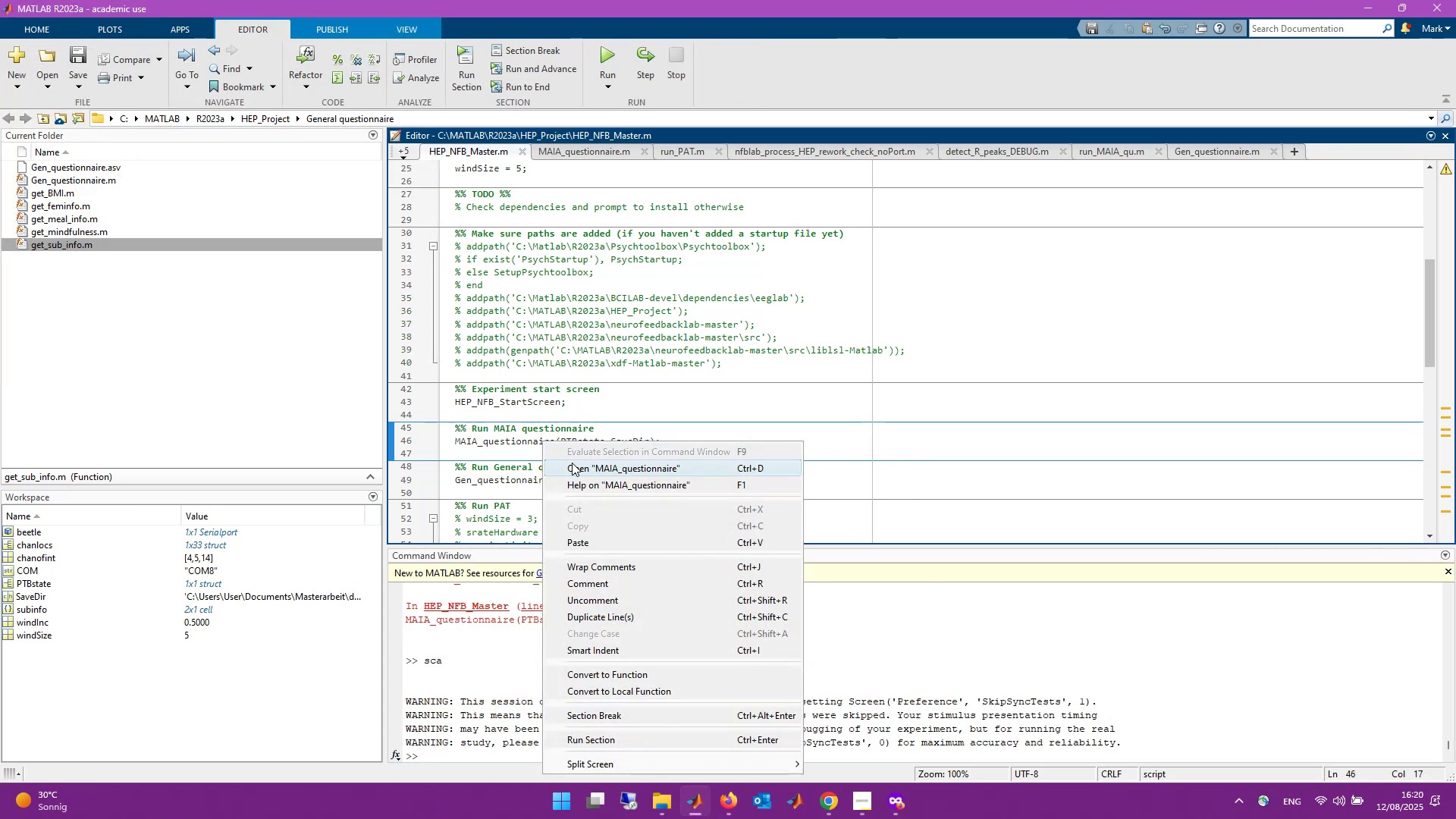 
left_click([579, 473])
 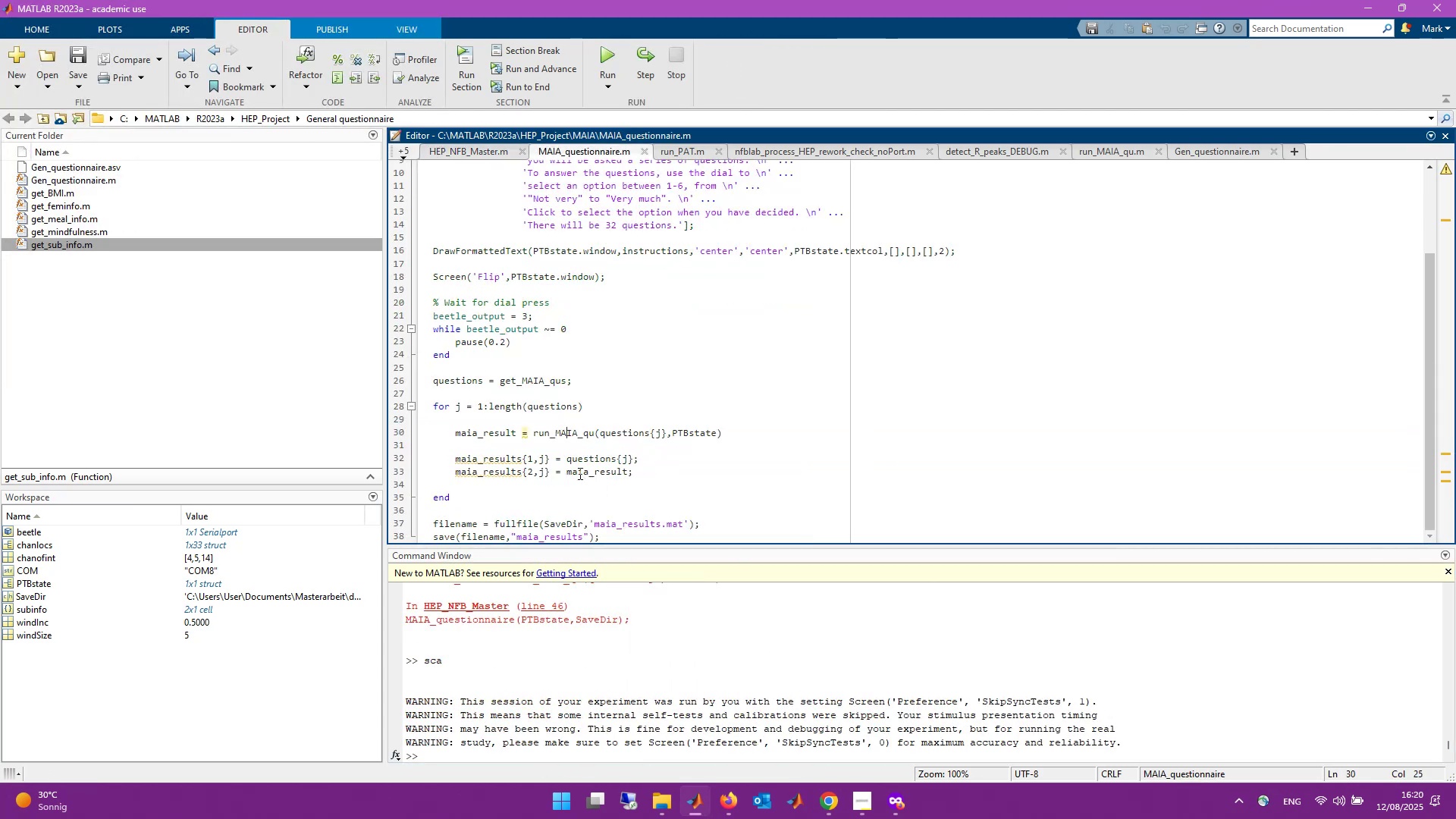 
scroll: coordinate [619, 421], scroll_direction: up, amount: 7.0
 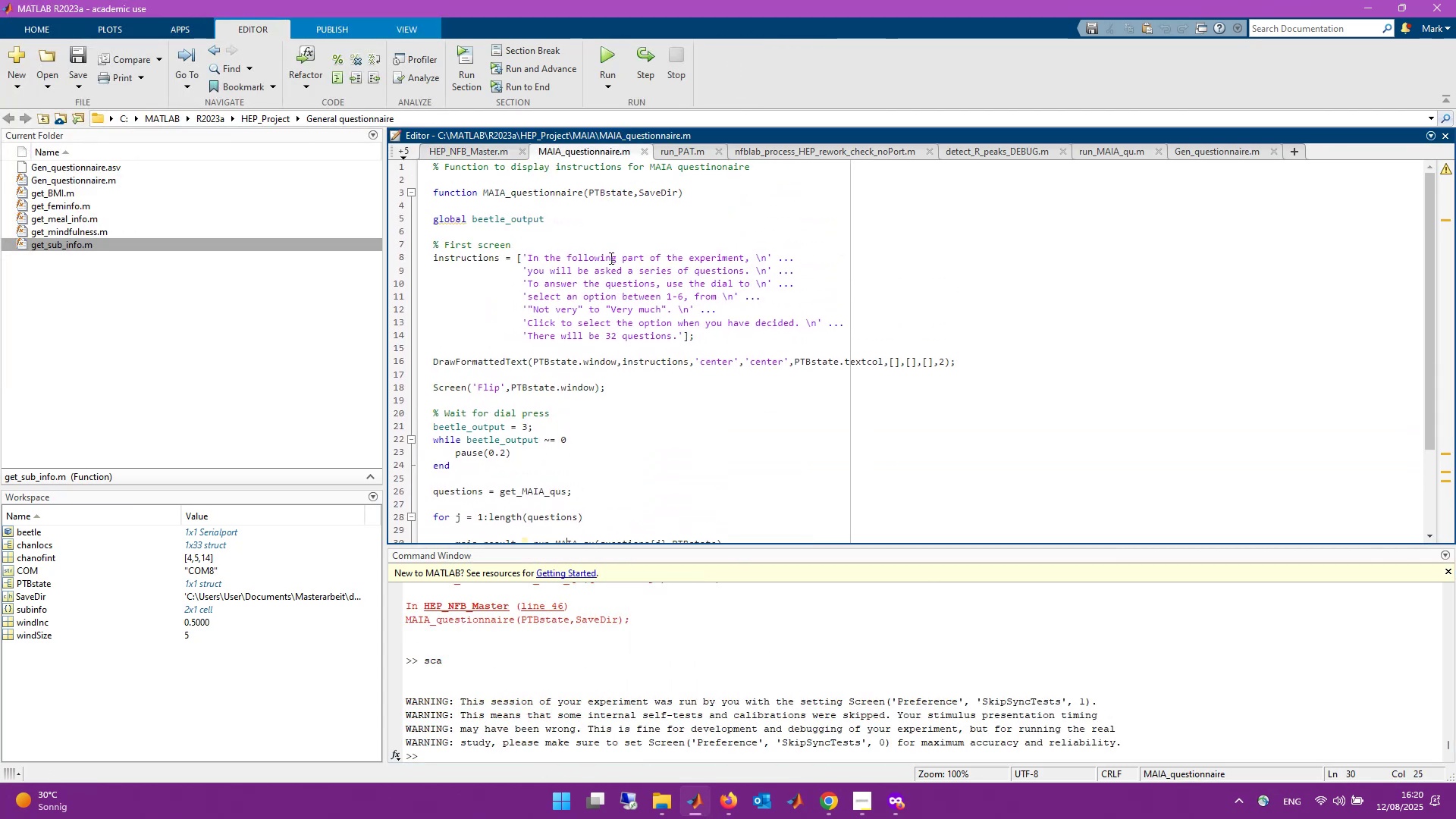 
left_click([616, 258])
 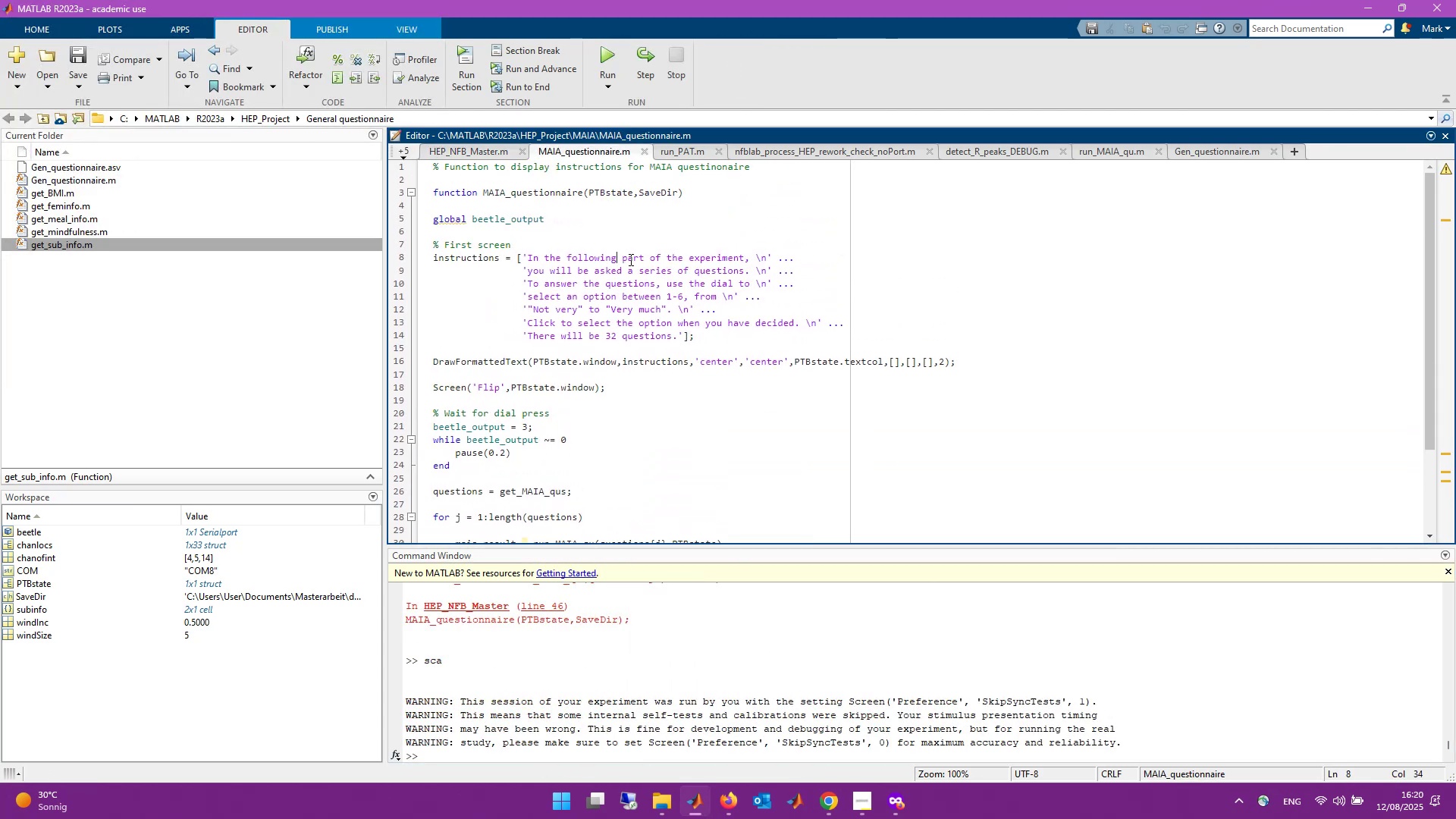 
key(Control+Backspace)
 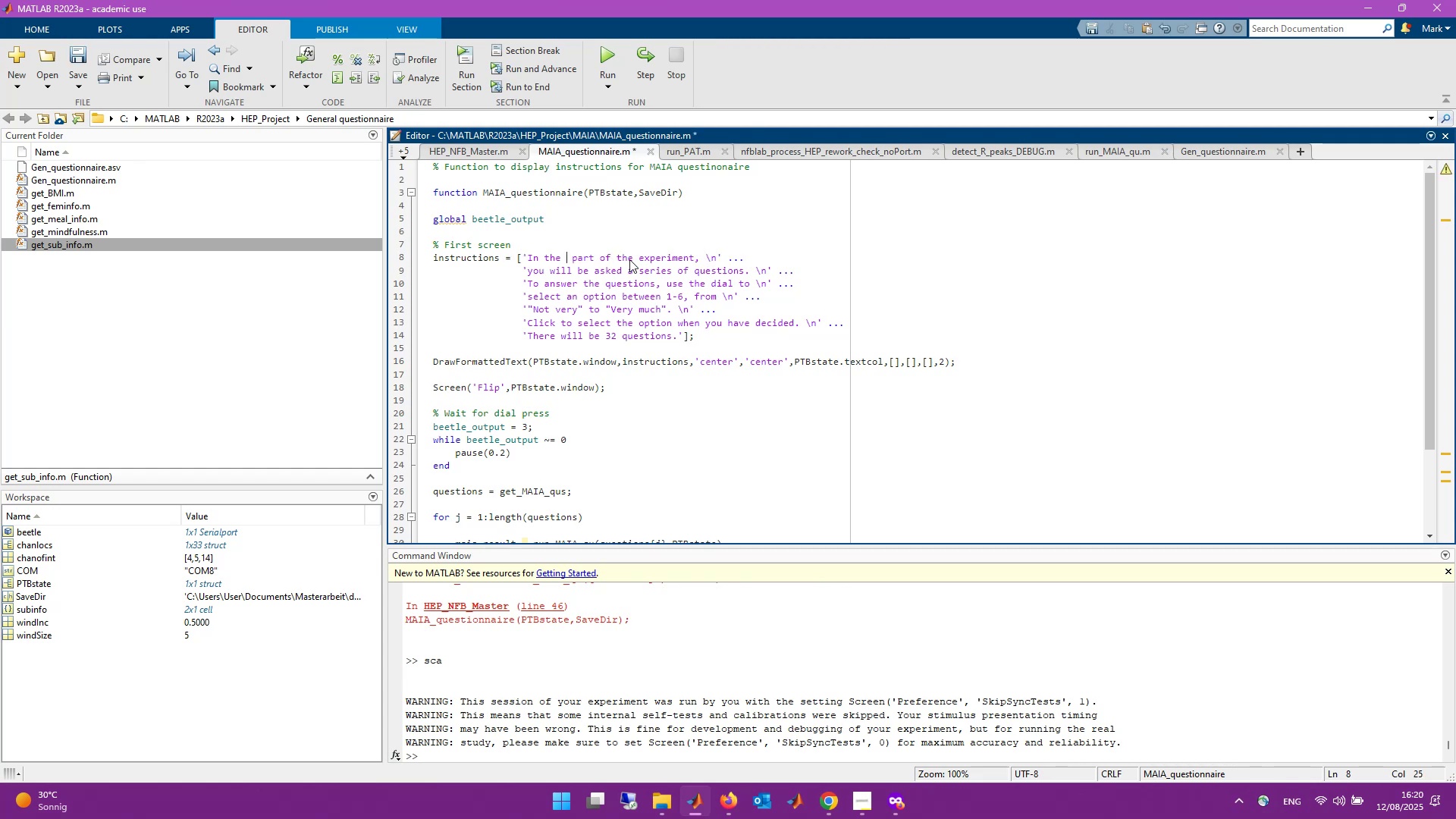 
type(first)
 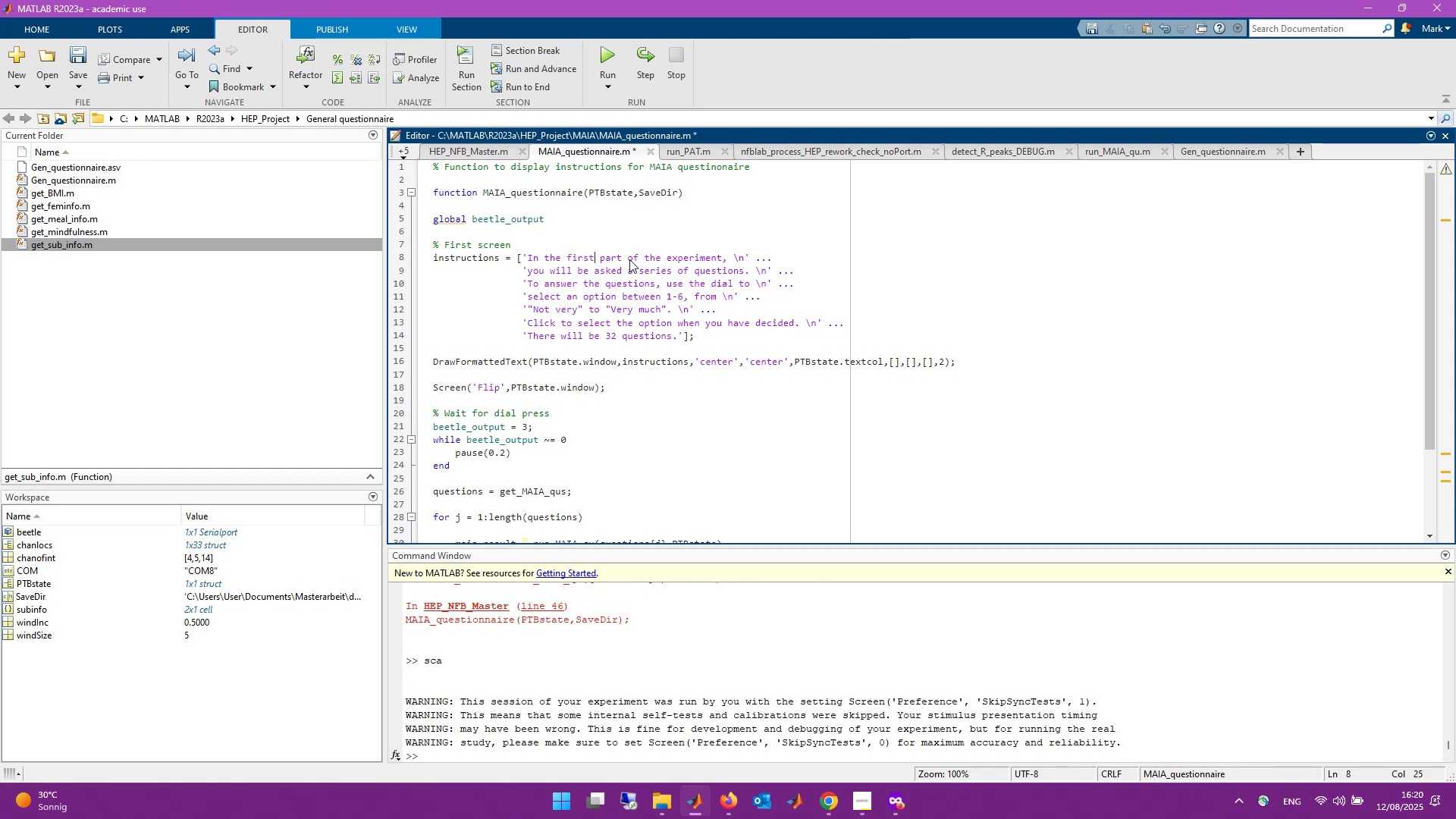 
key(Control+S)
 